 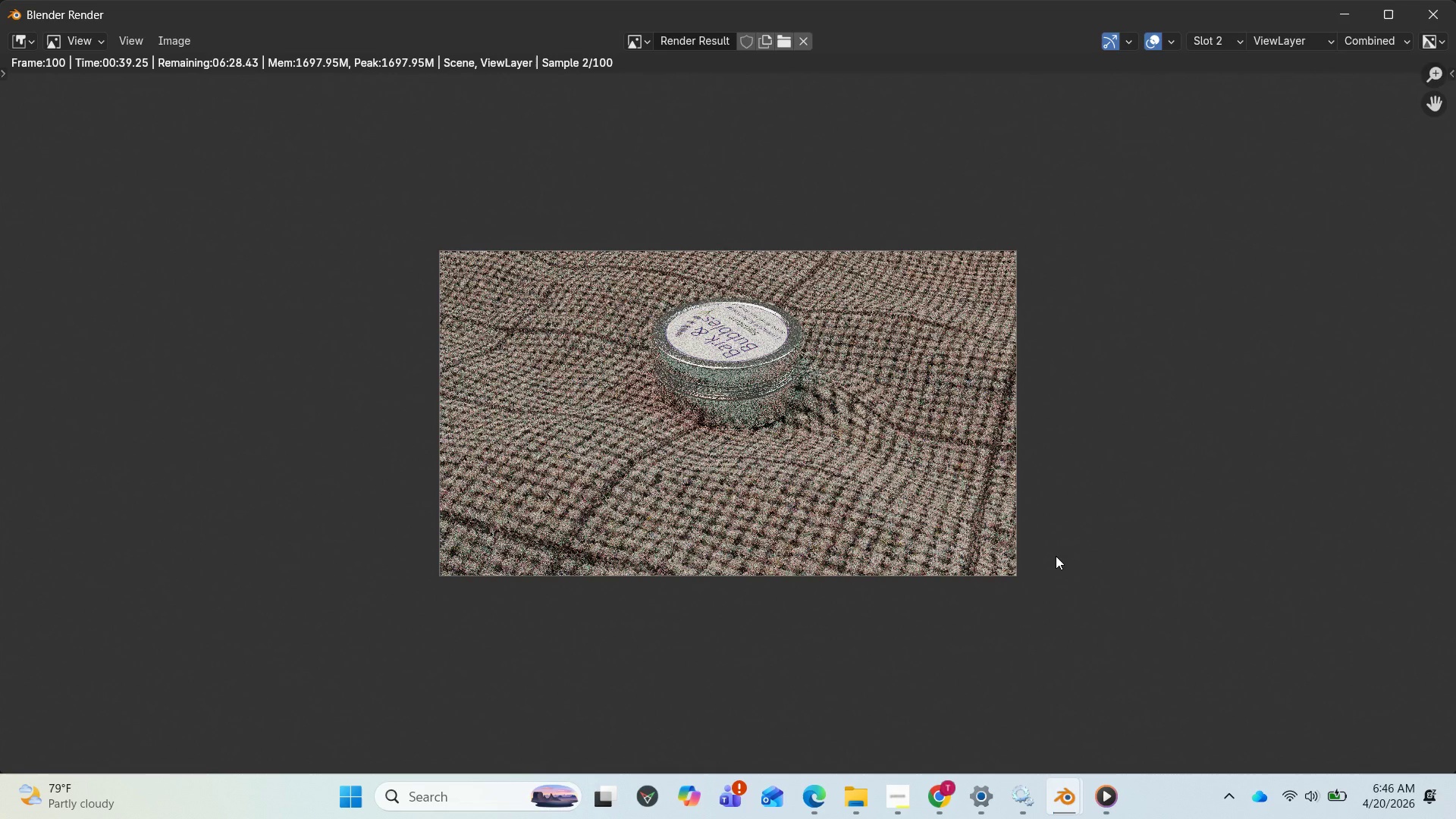 
scroll: coordinate [730, 526], scroll_direction: up, amount: 3.0
 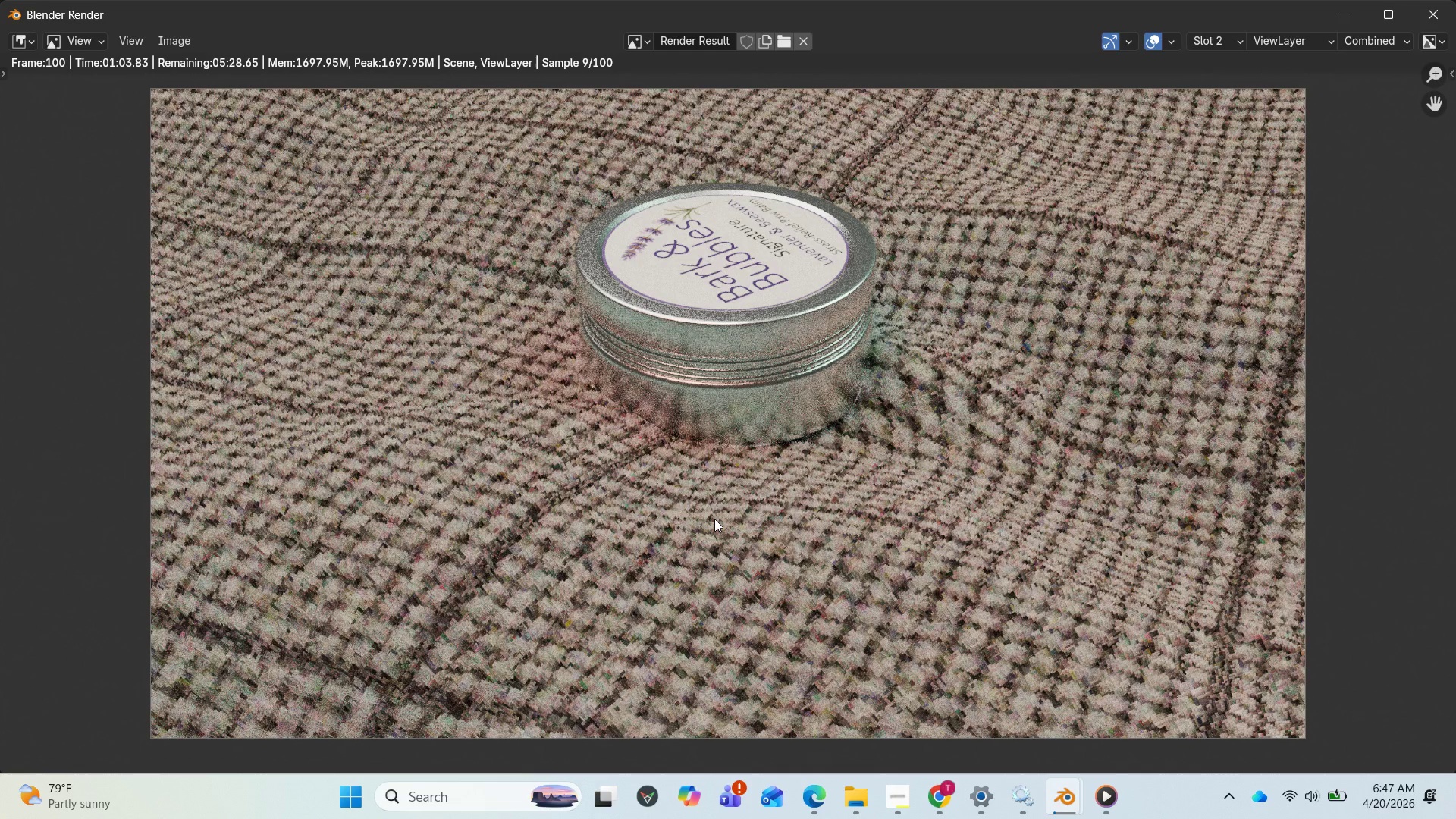 
wait(28.5)
 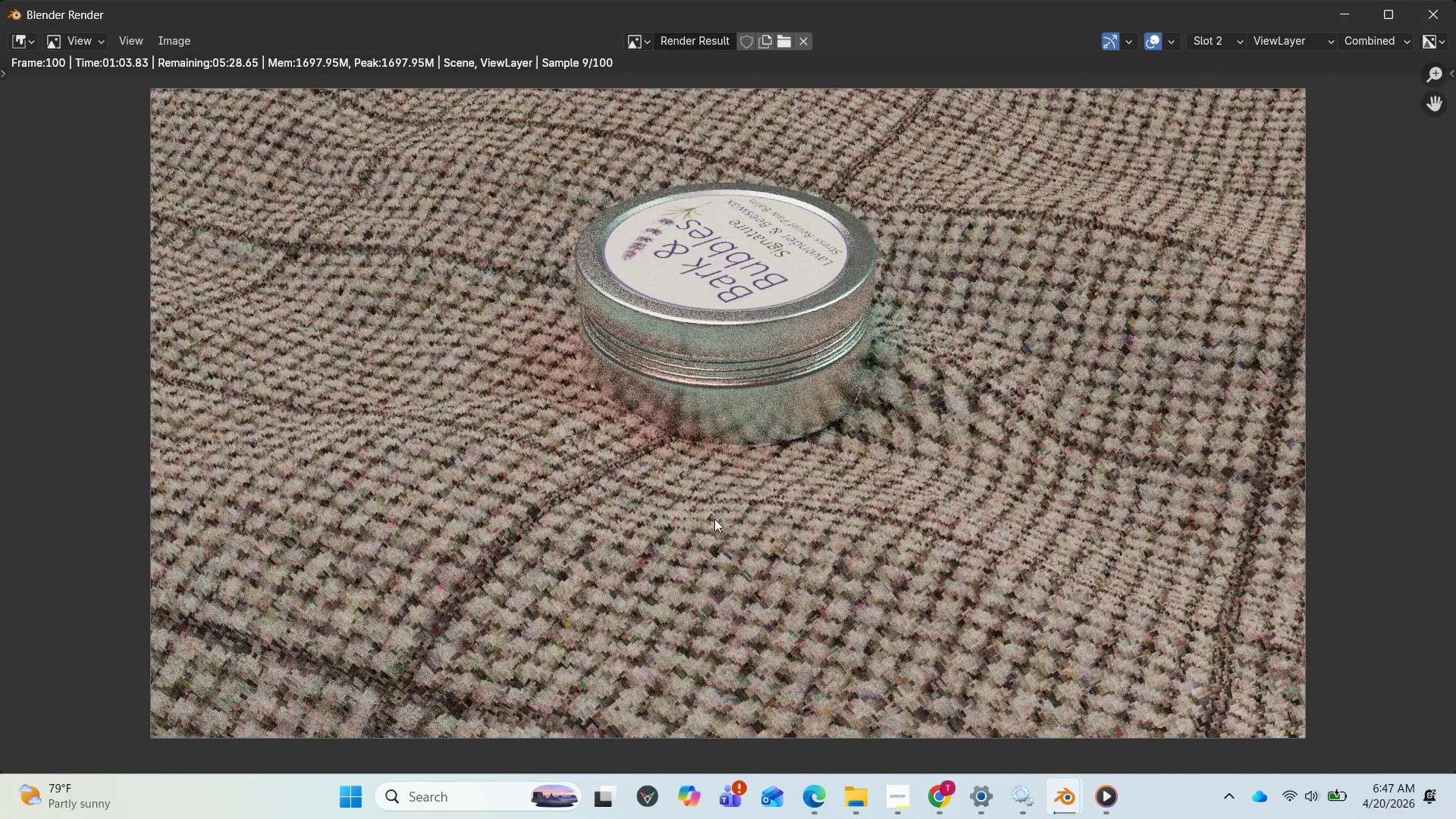 
scroll: coordinate [719, 509], scroll_direction: up, amount: 3.0
 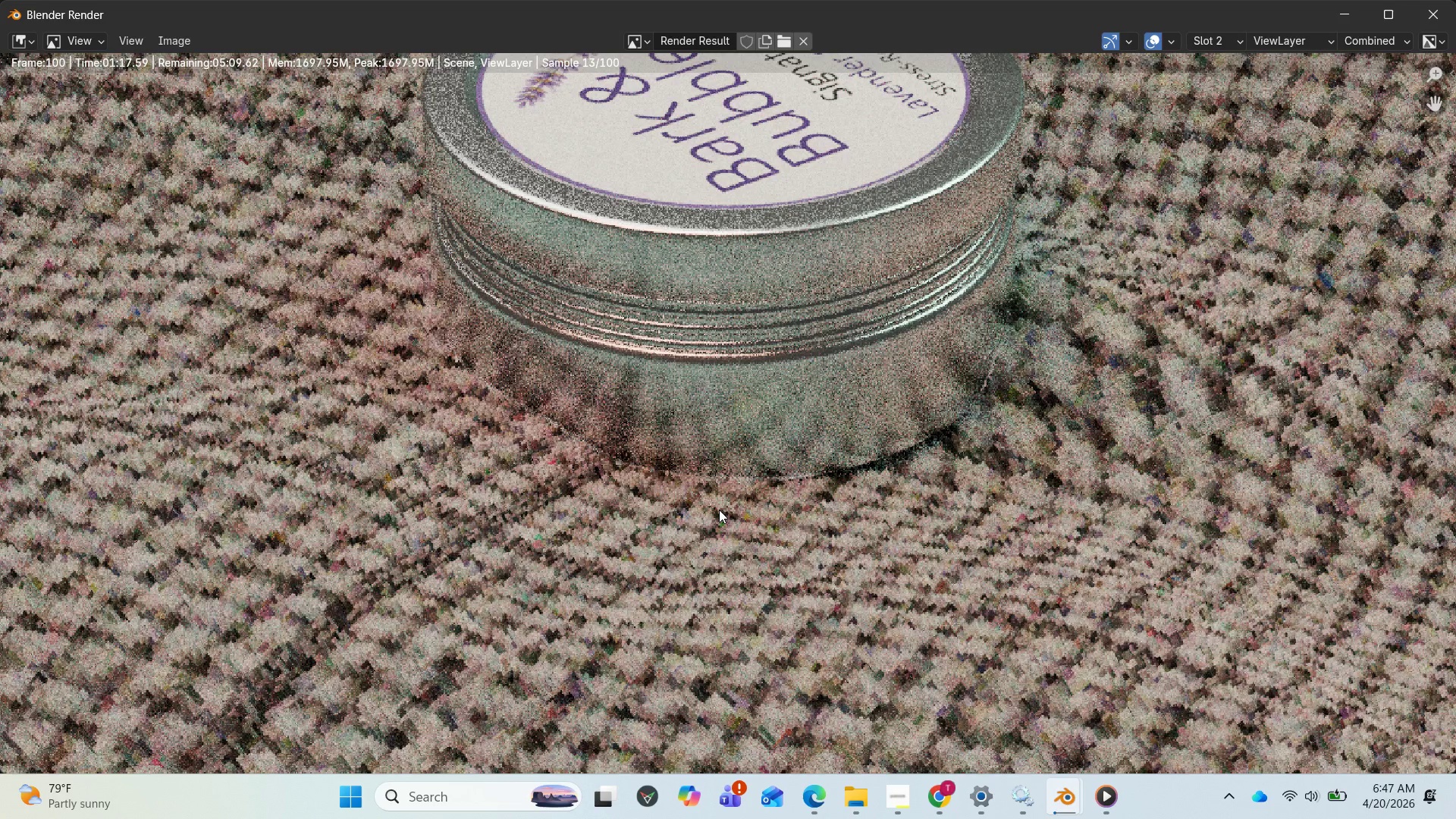 
scroll: coordinate [719, 510], scroll_direction: down, amount: 4.0
 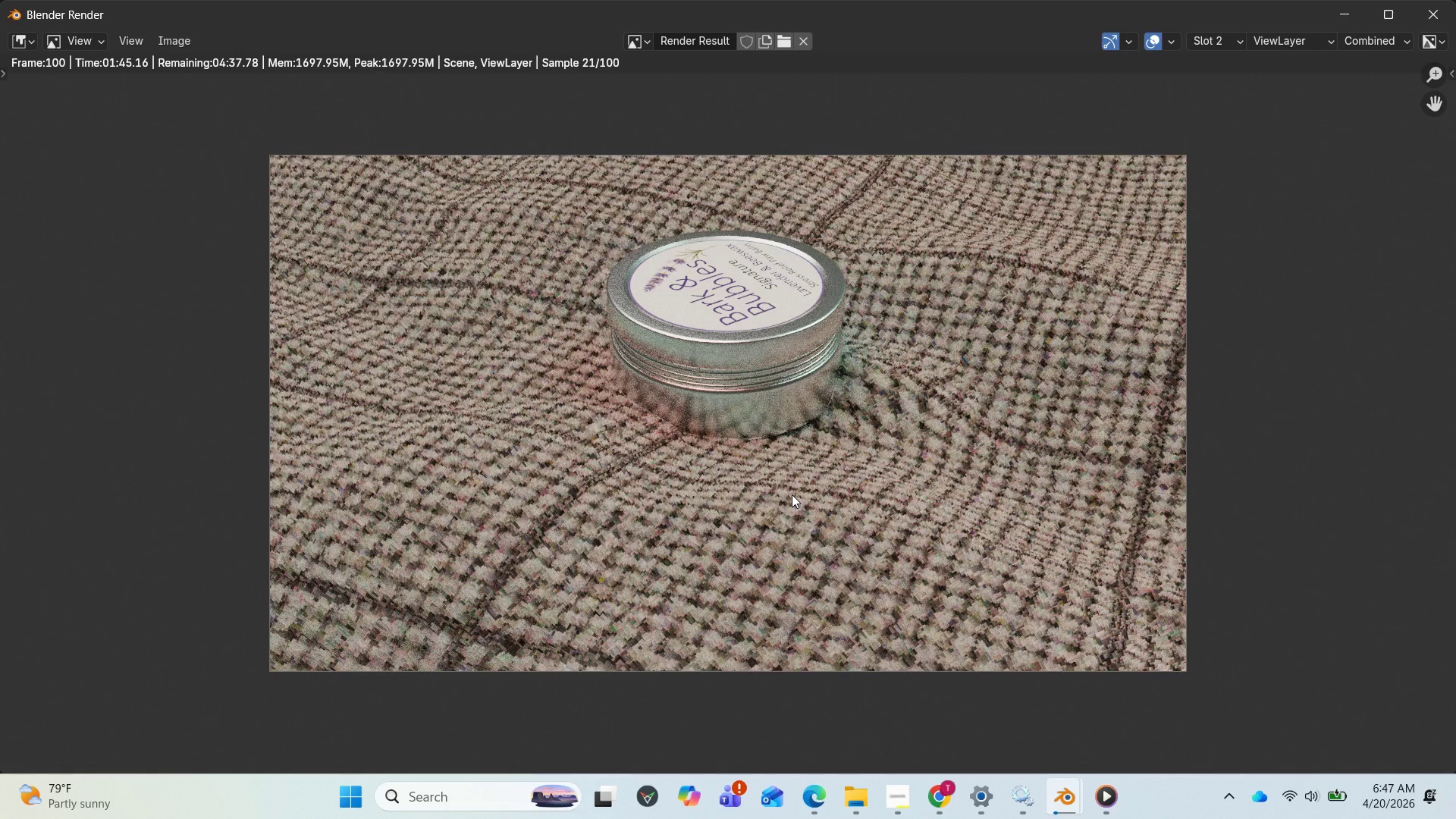 
wait(34.13)
 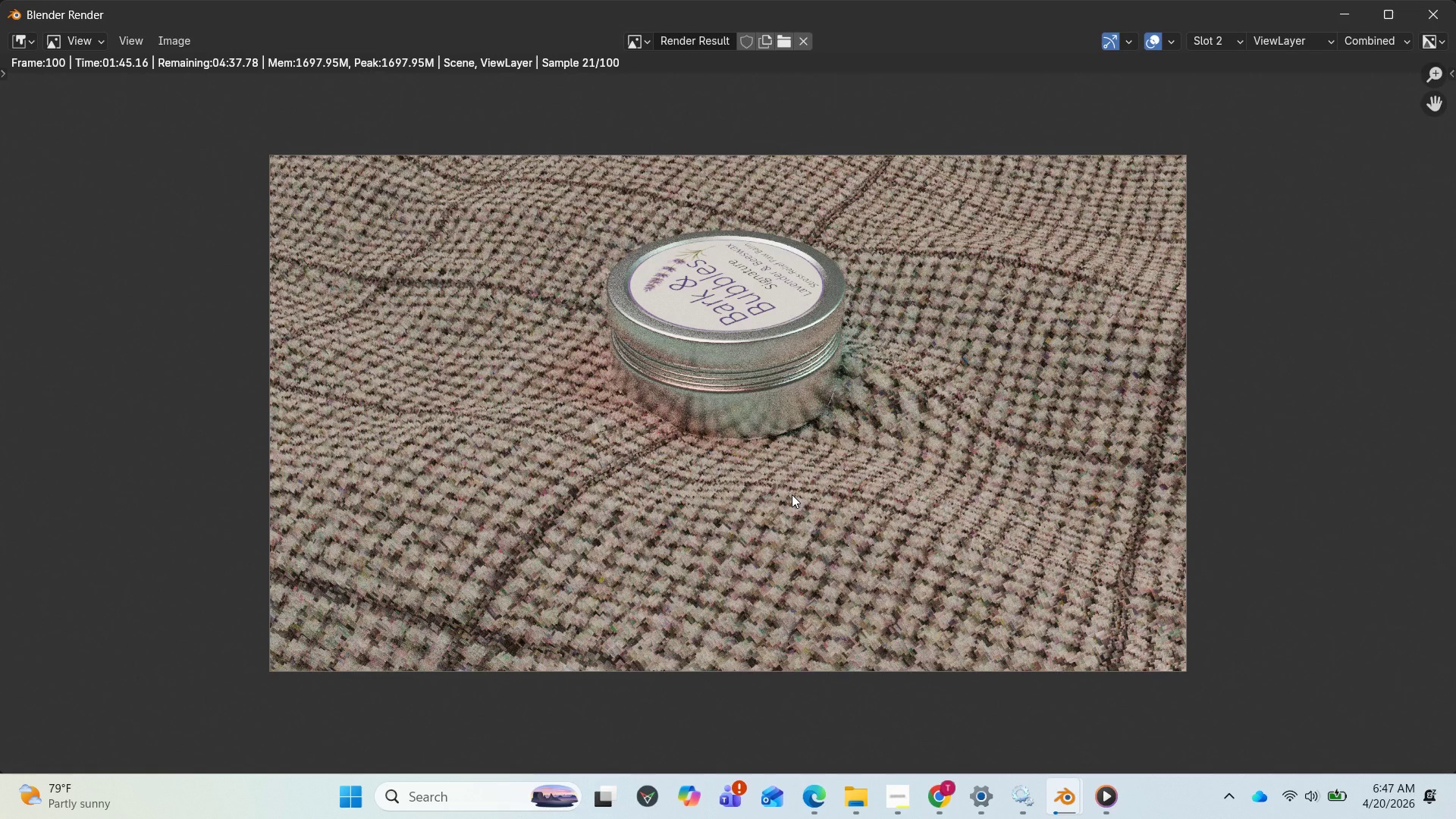 
scroll: coordinate [789, 494], scroll_direction: up, amount: 1.0
 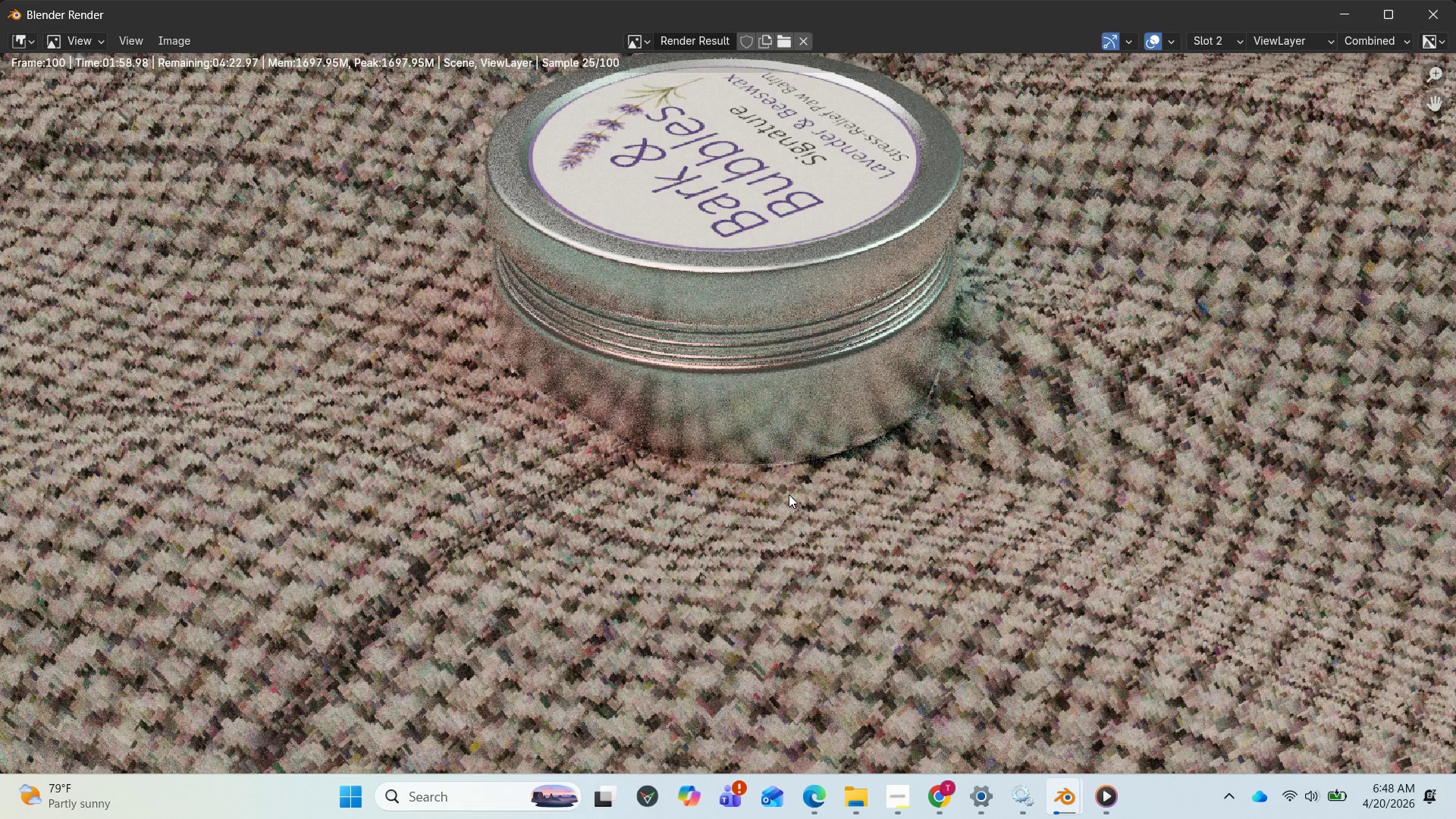 
wait(5.17)
 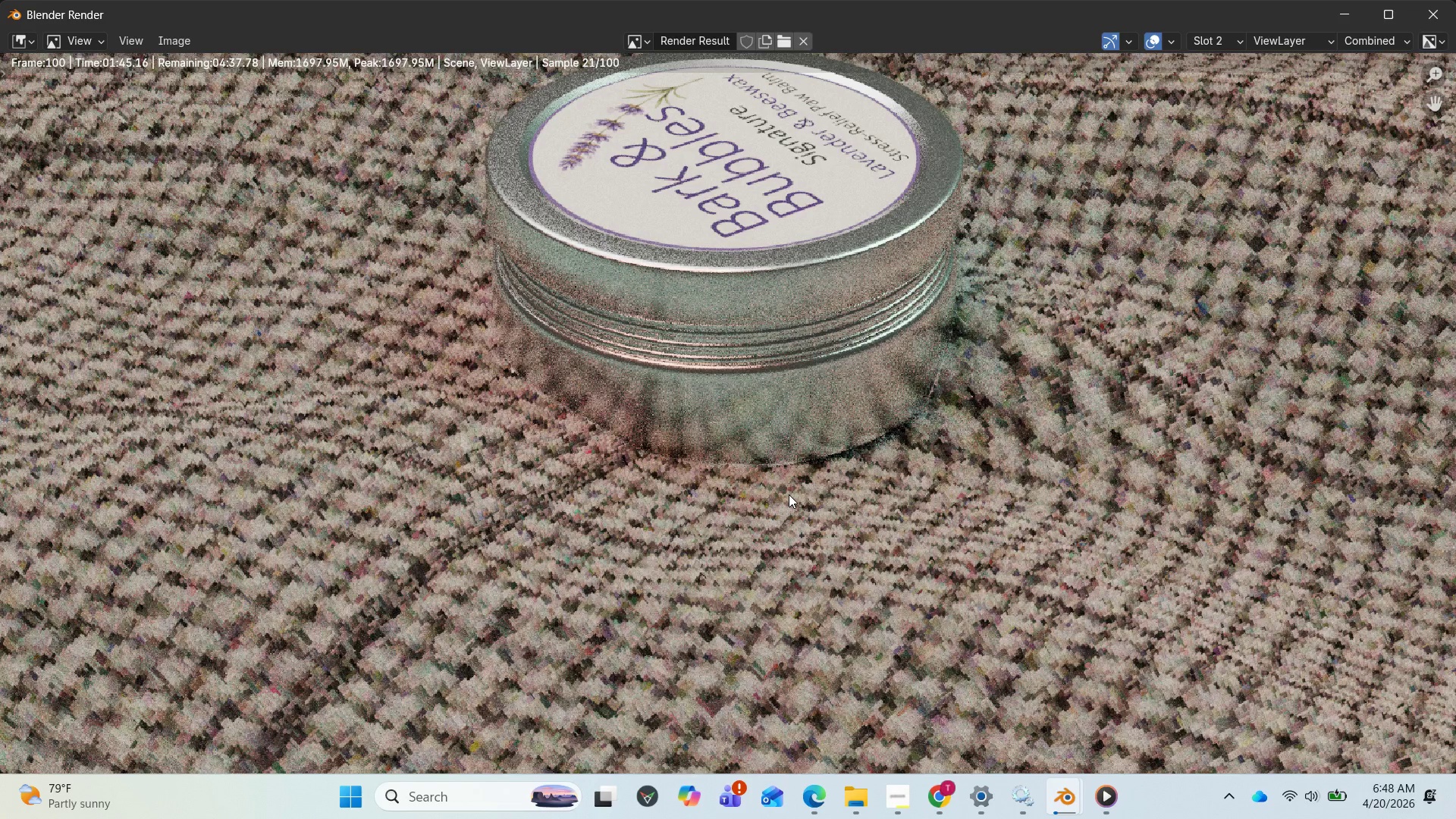 
scroll: coordinate [789, 494], scroll_direction: down, amount: 2.0
 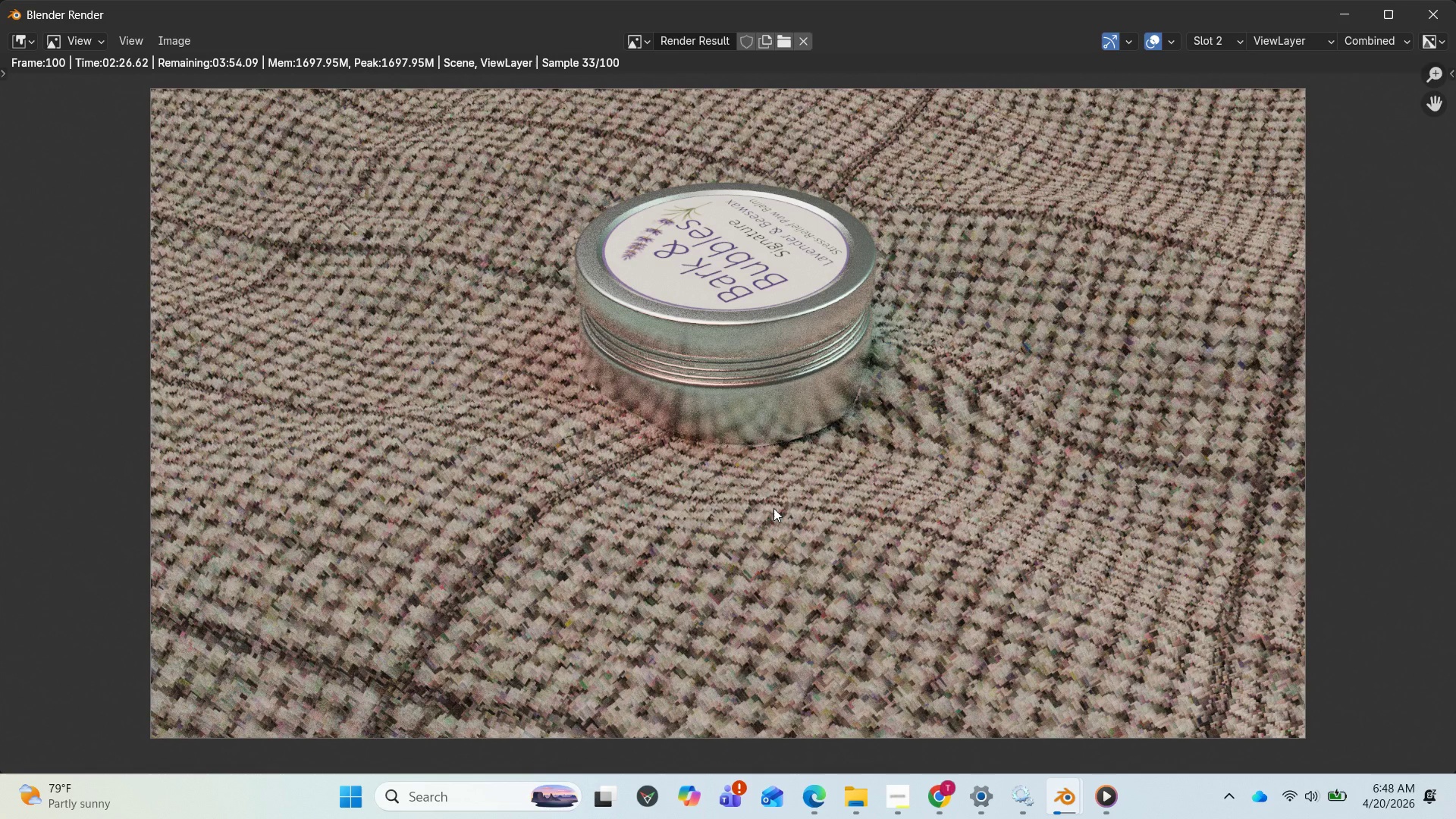 
wait(29.0)
 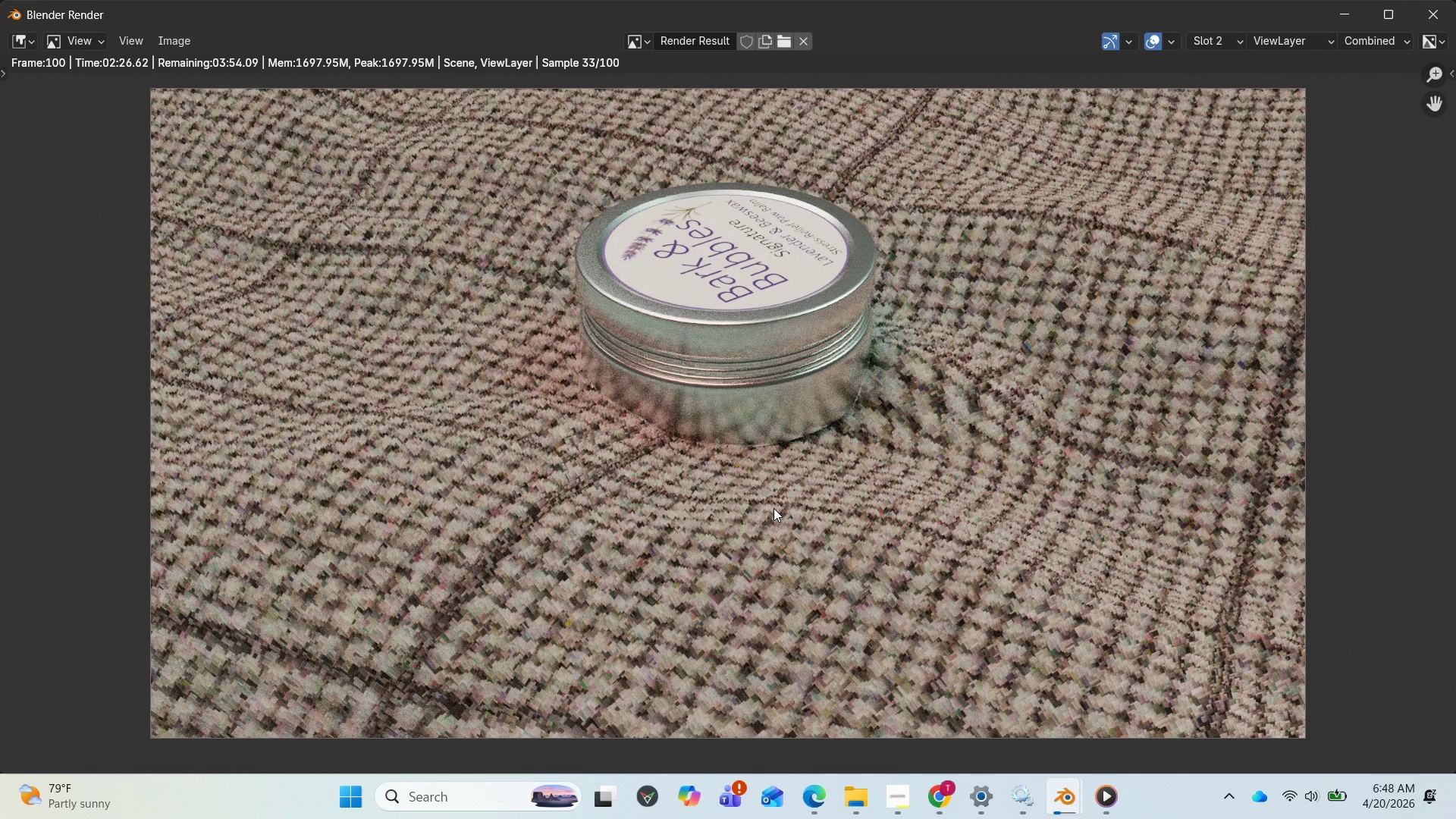 
scroll: coordinate [757, 529], scroll_direction: up, amount: 1.0
 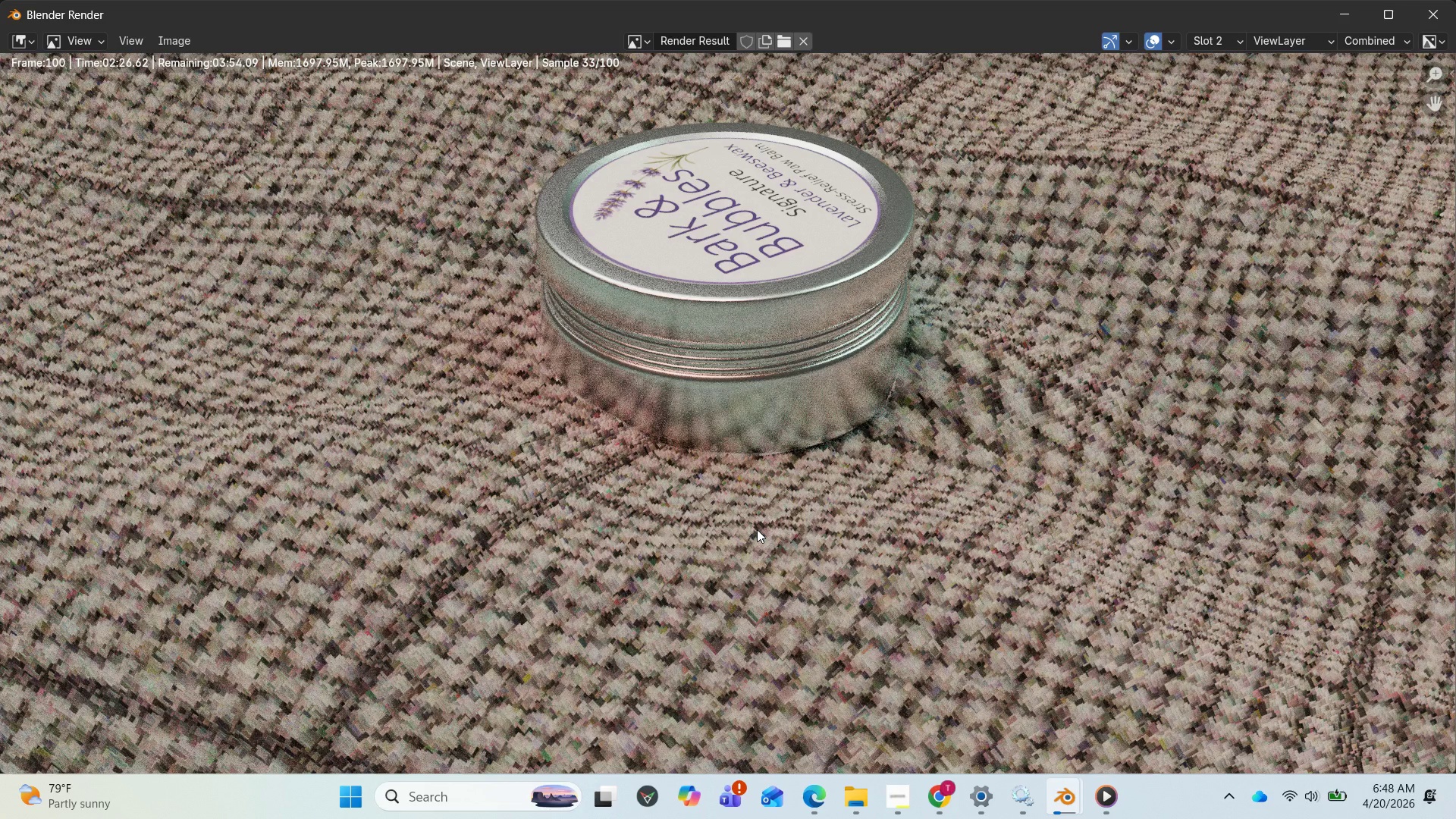 
scroll: coordinate [757, 529], scroll_direction: down, amount: 2.0
 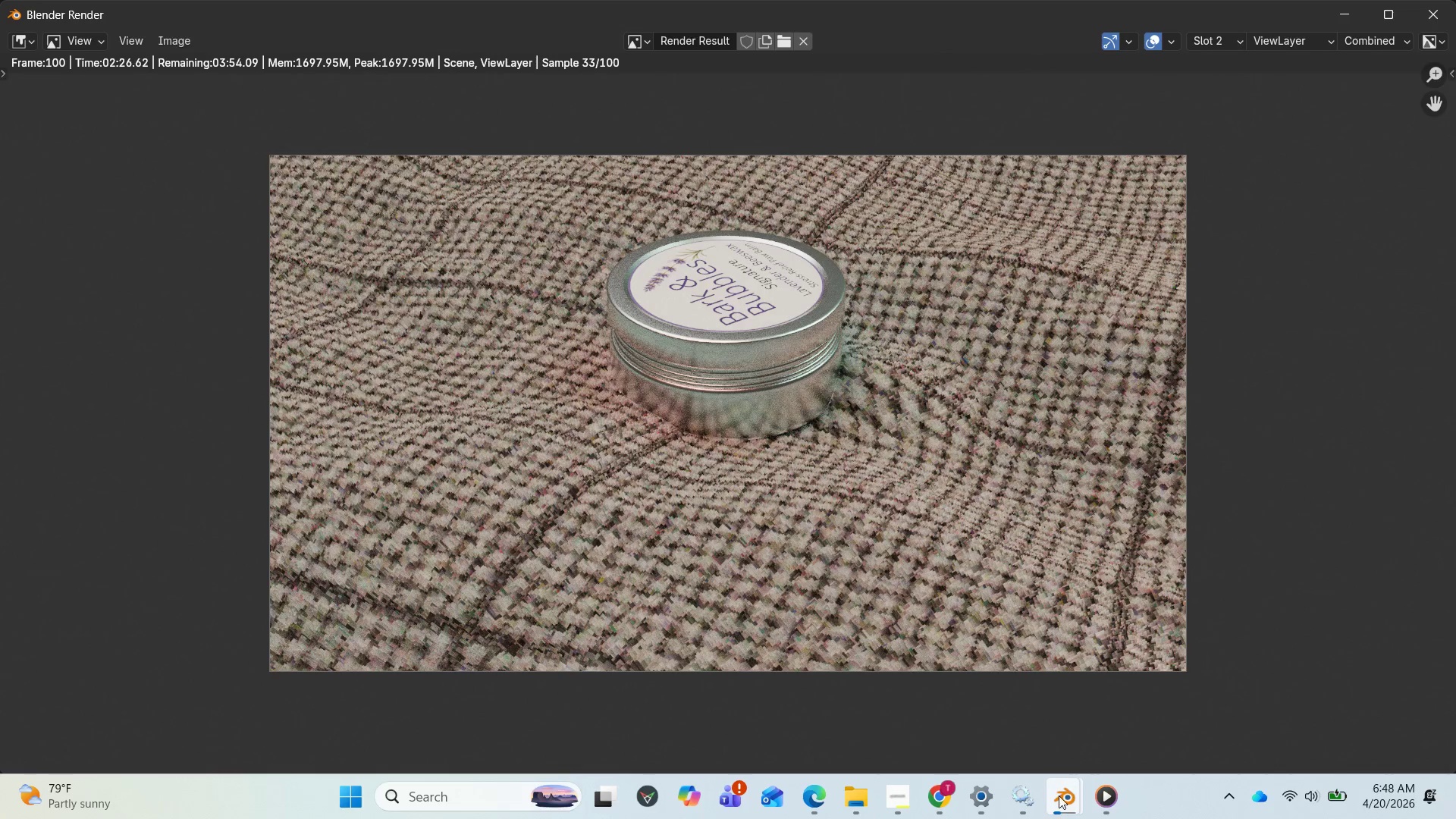 
wait(6.58)
 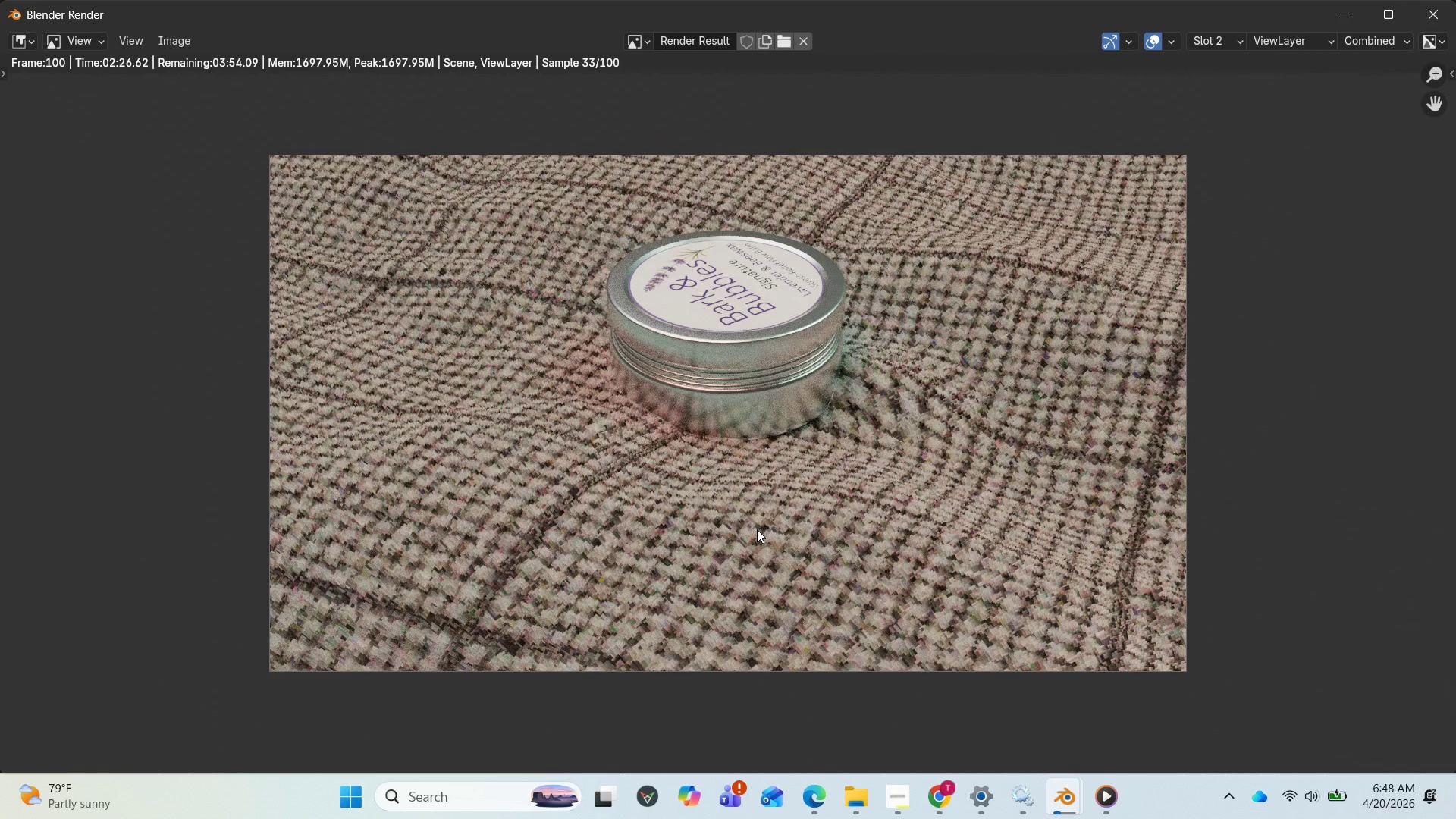 
left_click([1087, 733])
 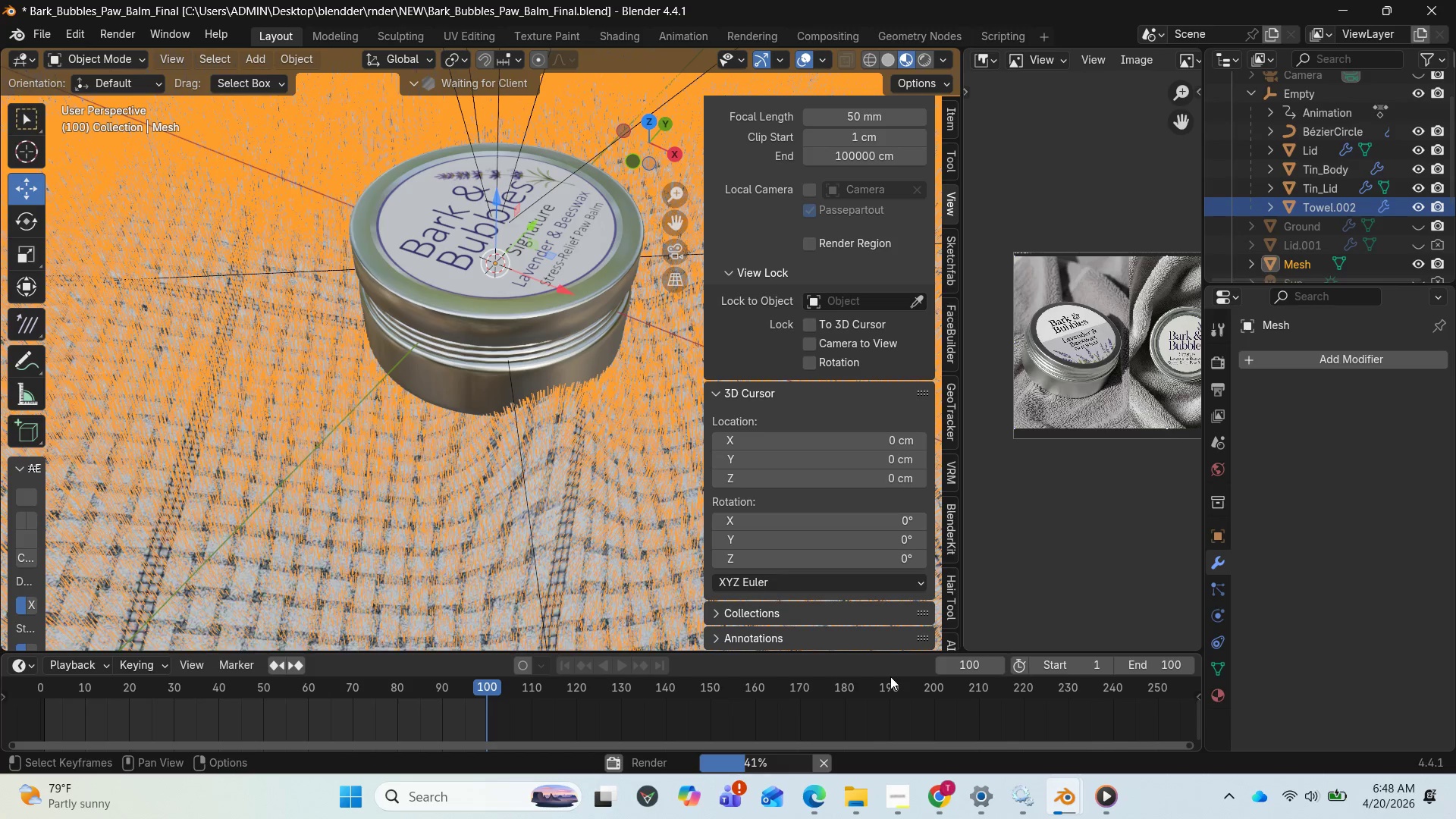 
wait(18.49)
 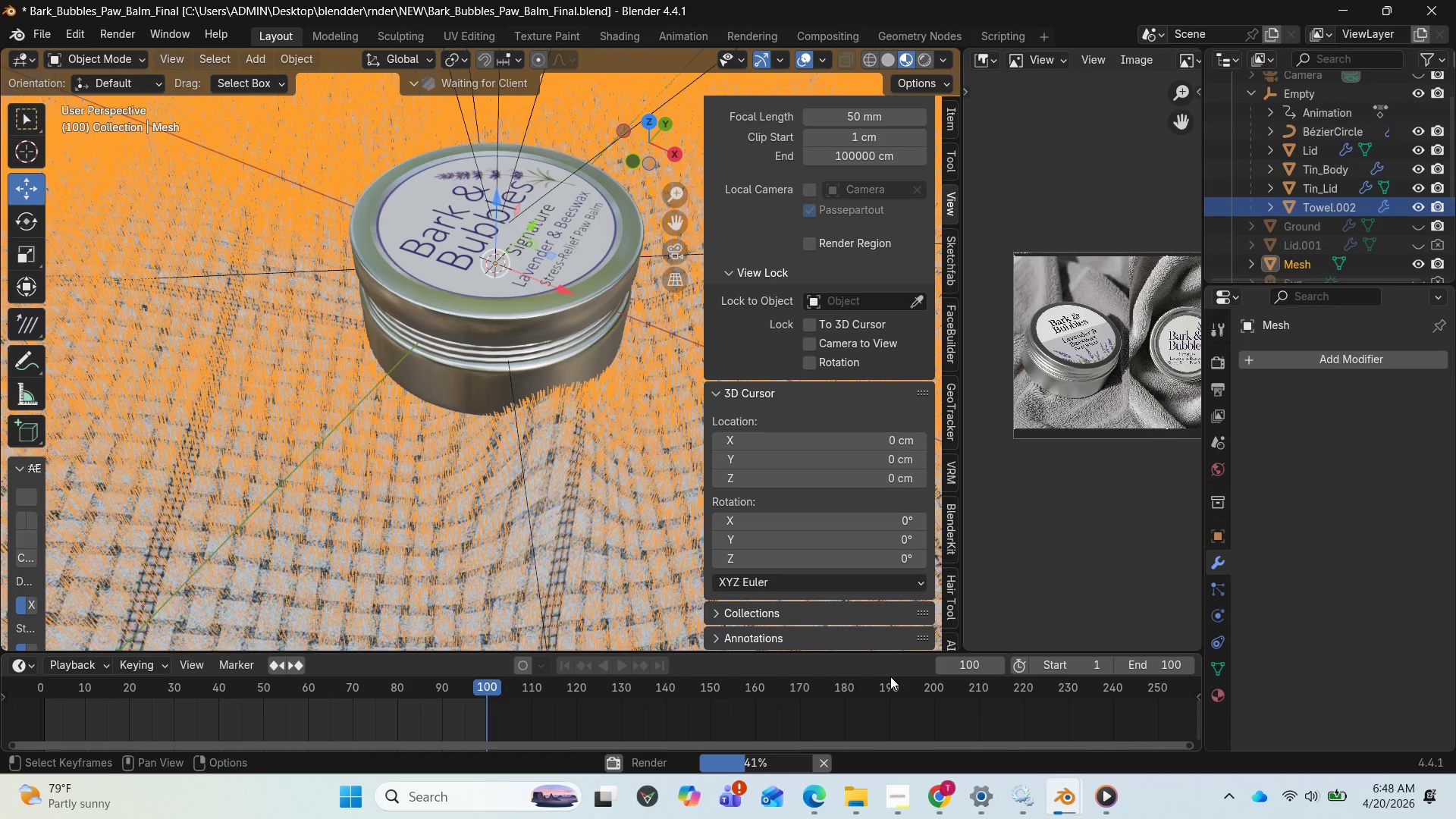 
mouse_move([1011, 760])
 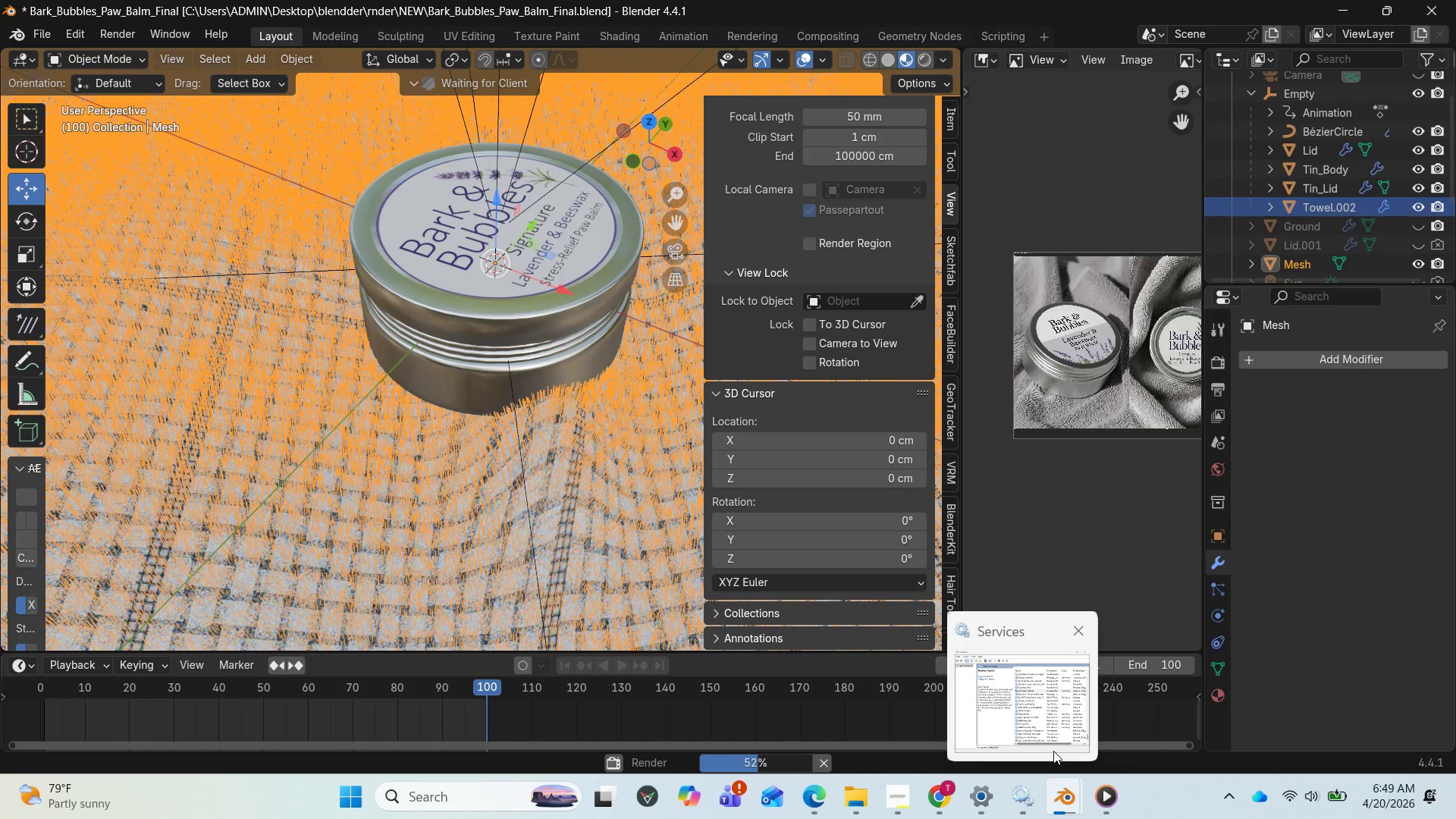 
wait(23.49)
 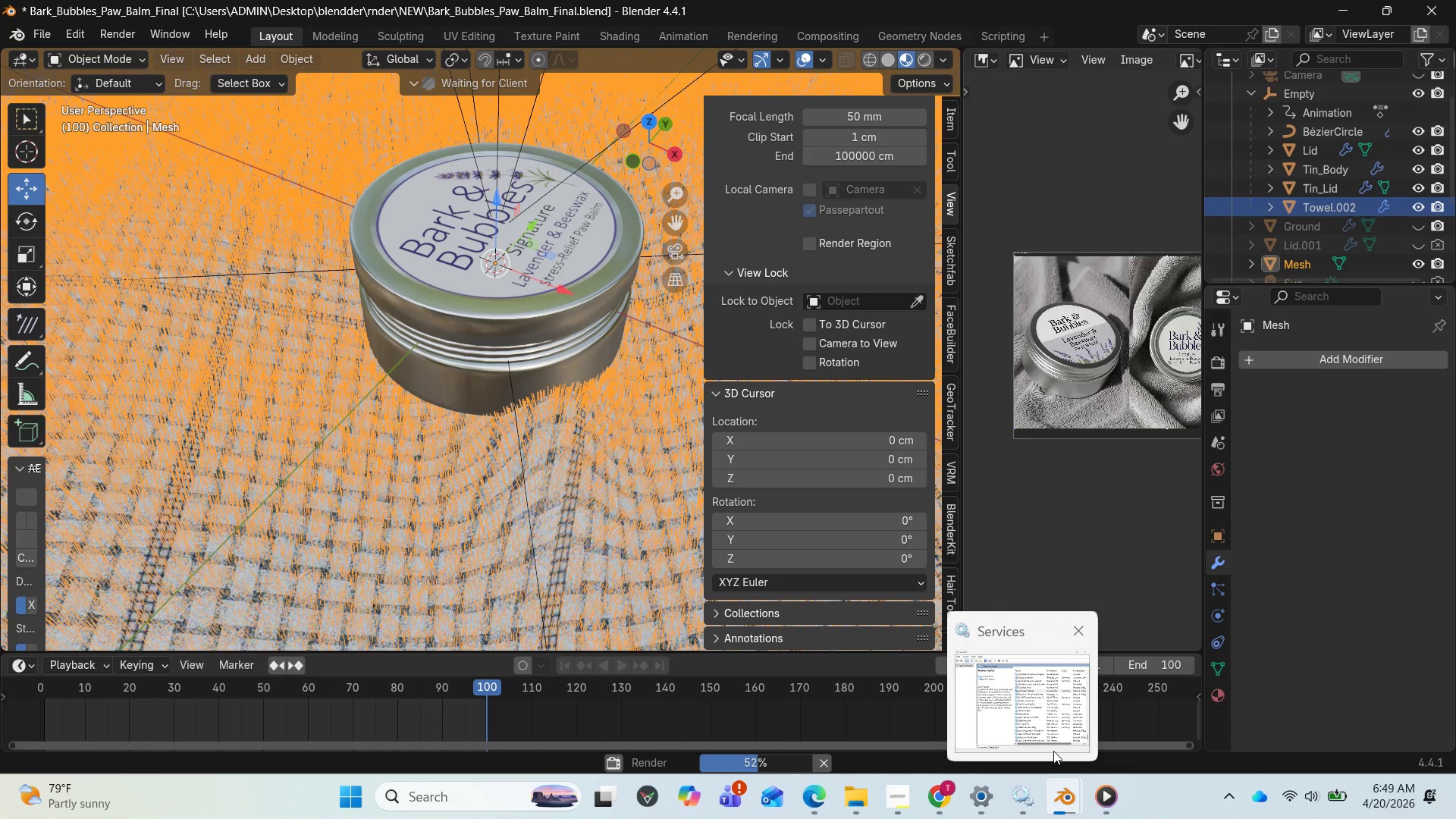 
left_click([1296, 697])
 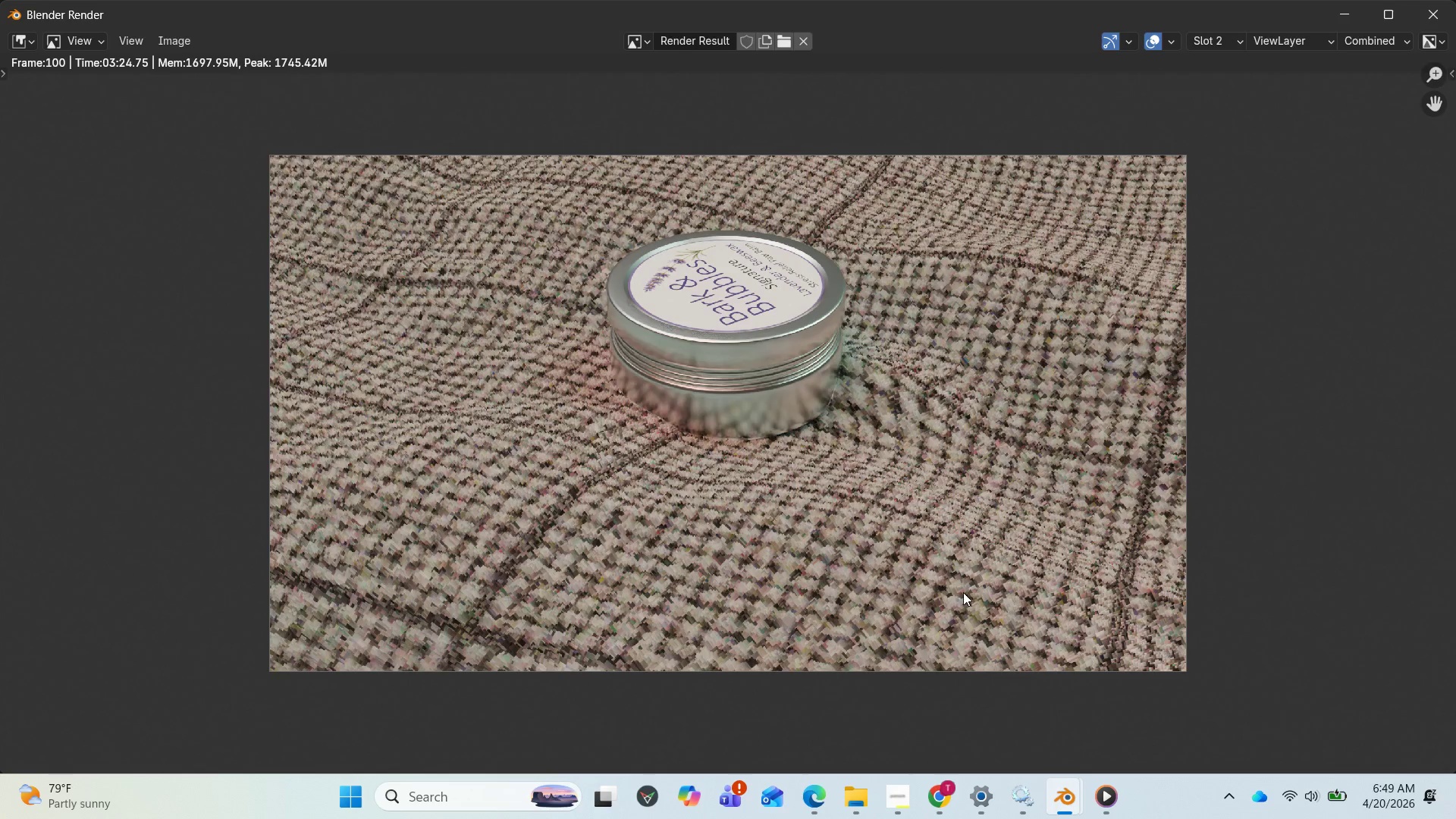 
scroll: coordinate [789, 531], scroll_direction: up, amount: 5.0
 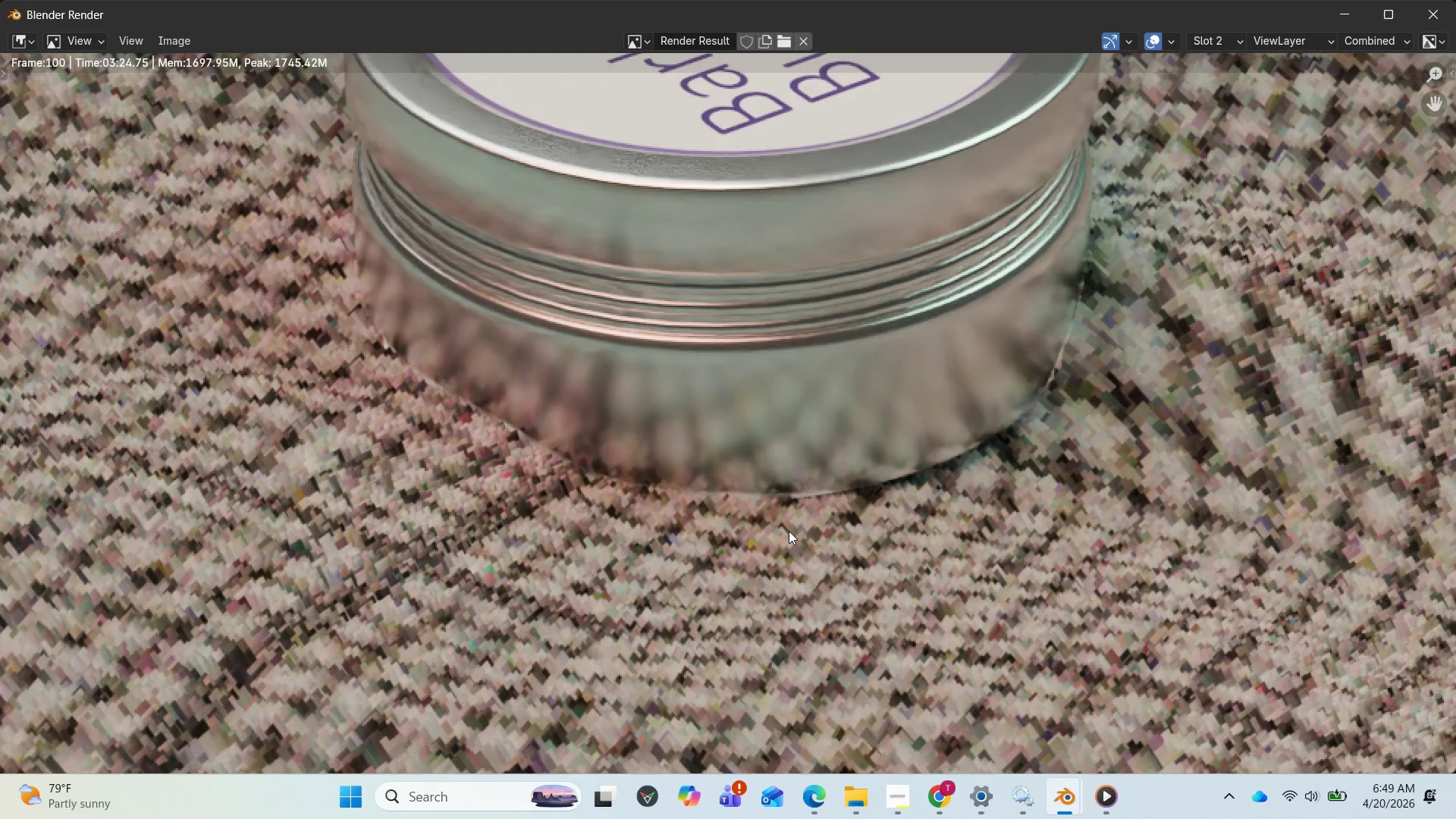 
scroll: coordinate [789, 531], scroll_direction: down, amount: 5.0
 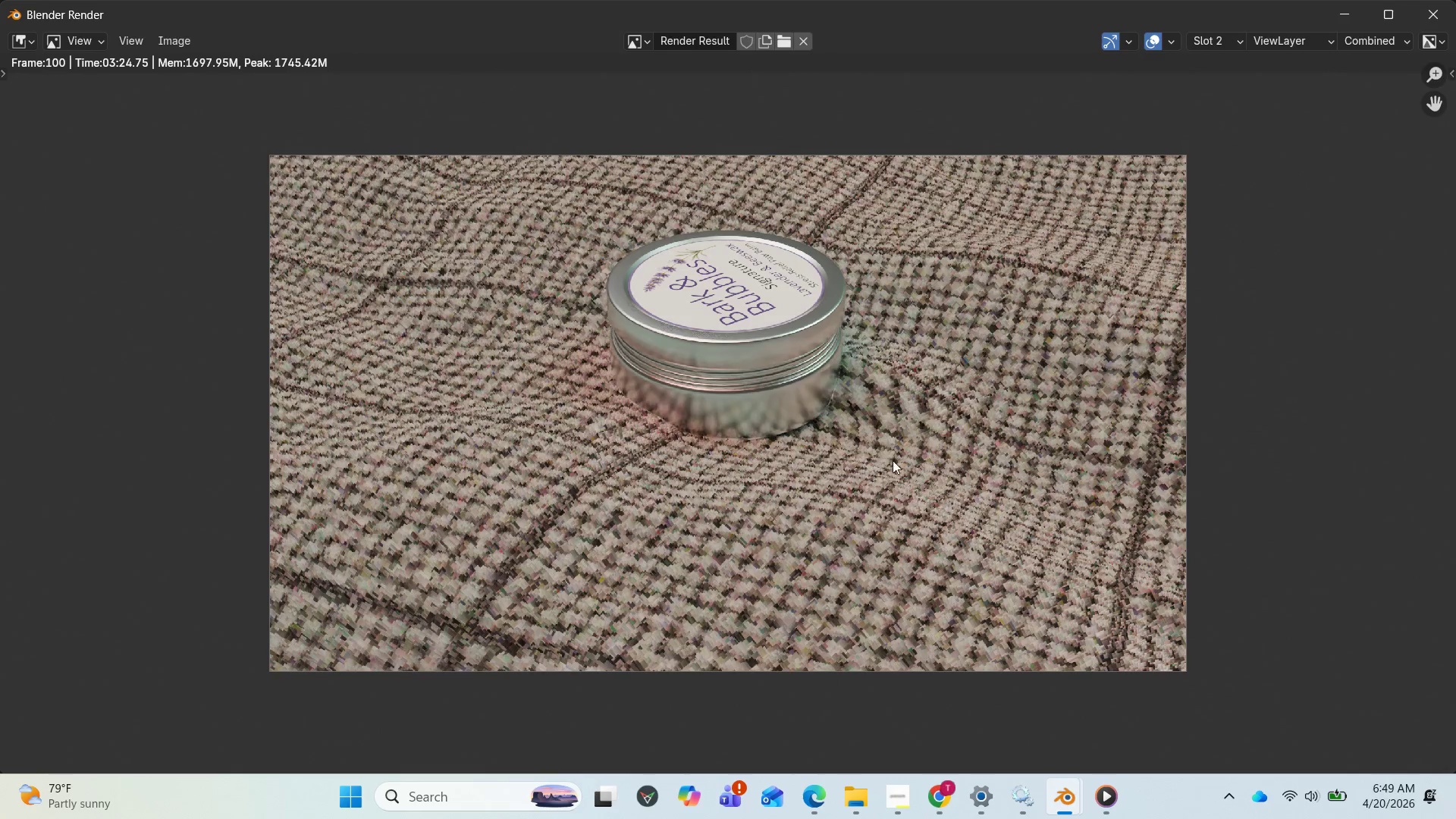 
scroll: coordinate [921, 466], scroll_direction: up, amount: 2.0
 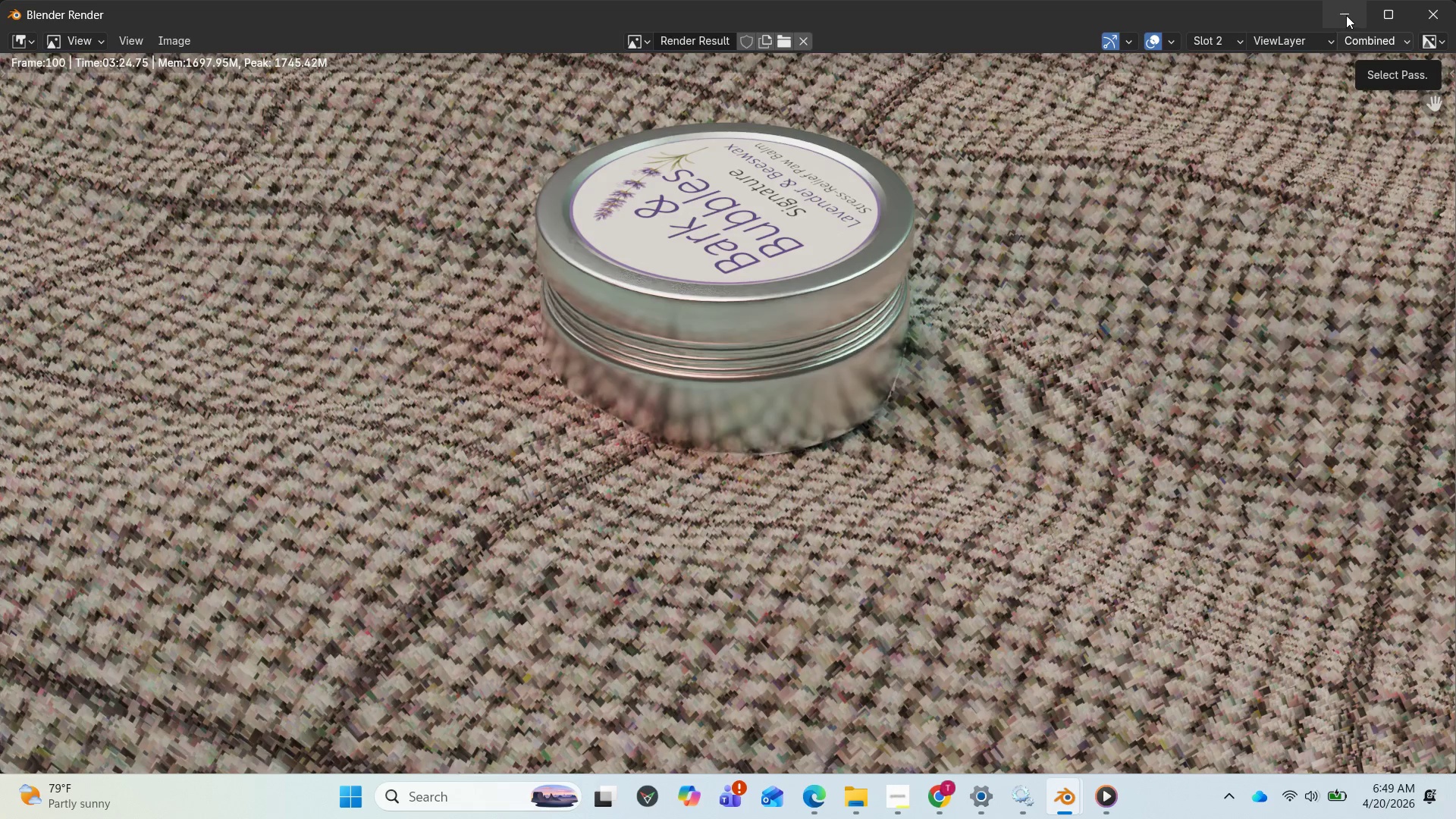 
left_click([1348, 13])
 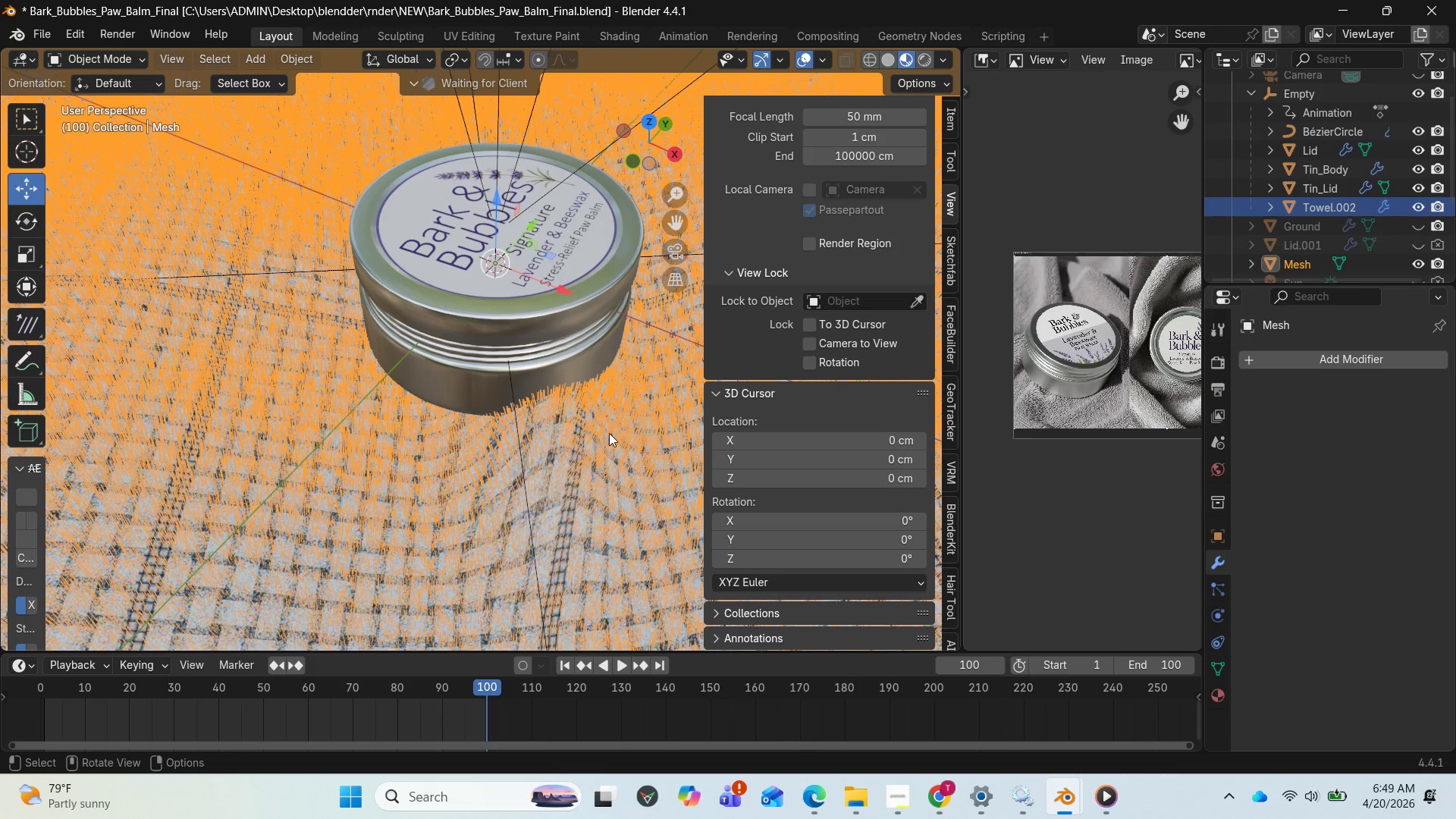 
scroll: coordinate [548, 432], scroll_direction: down, amount: 8.0
 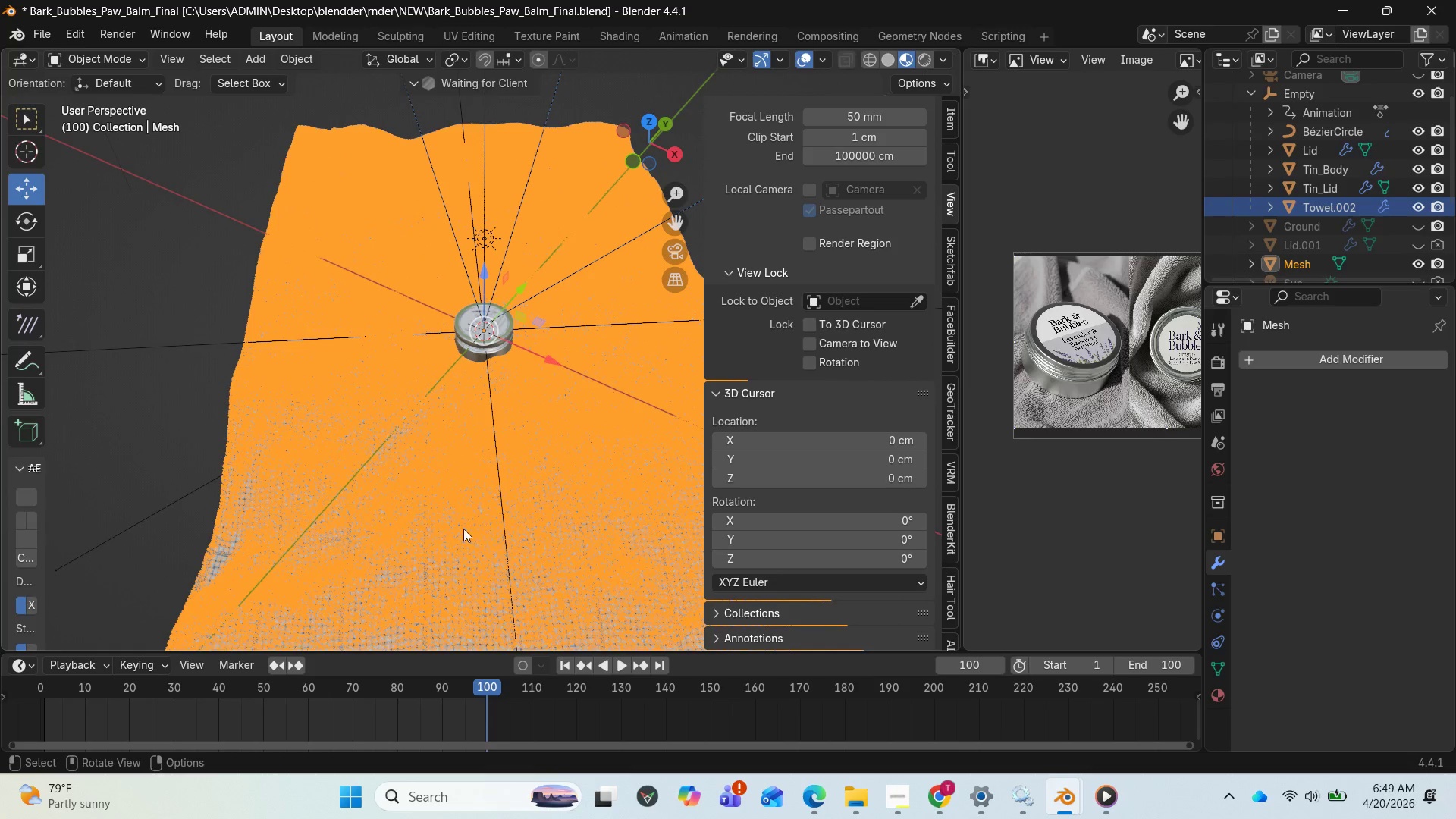 
left_click([452, 529])
 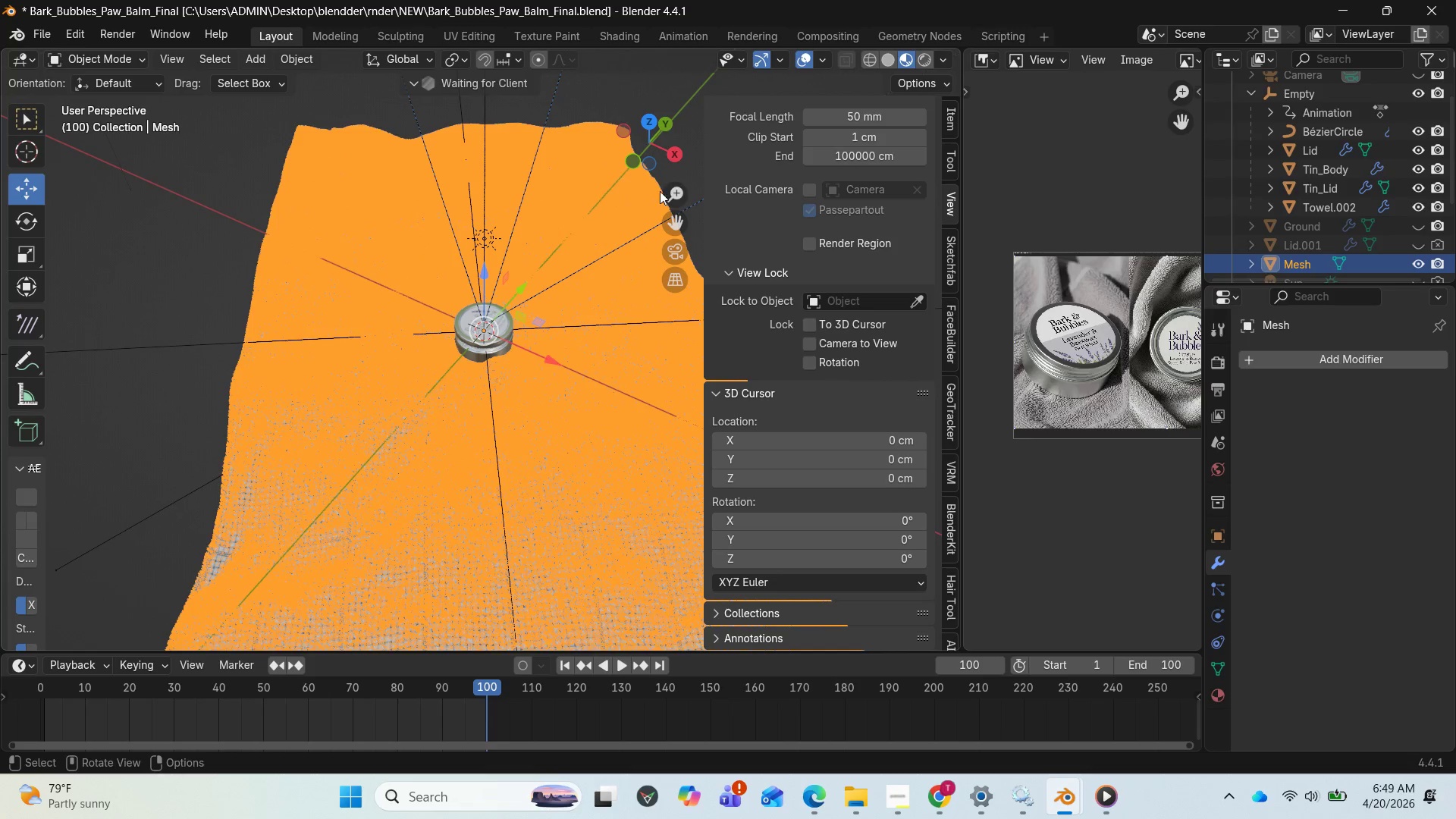 
left_click_drag(start_coordinate=[654, 131], to_coordinate=[874, 124])
 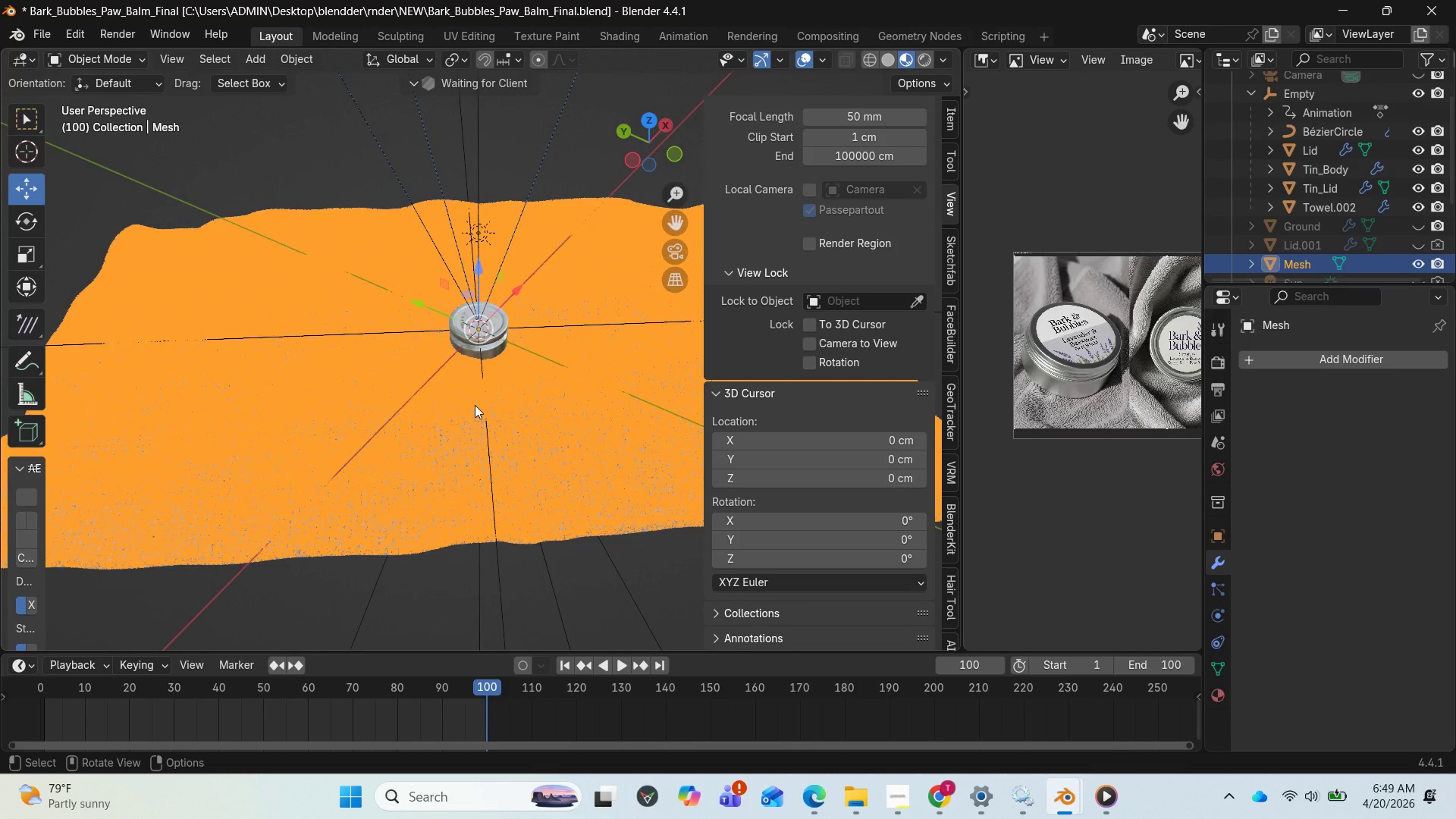 
key(Numpad0)
 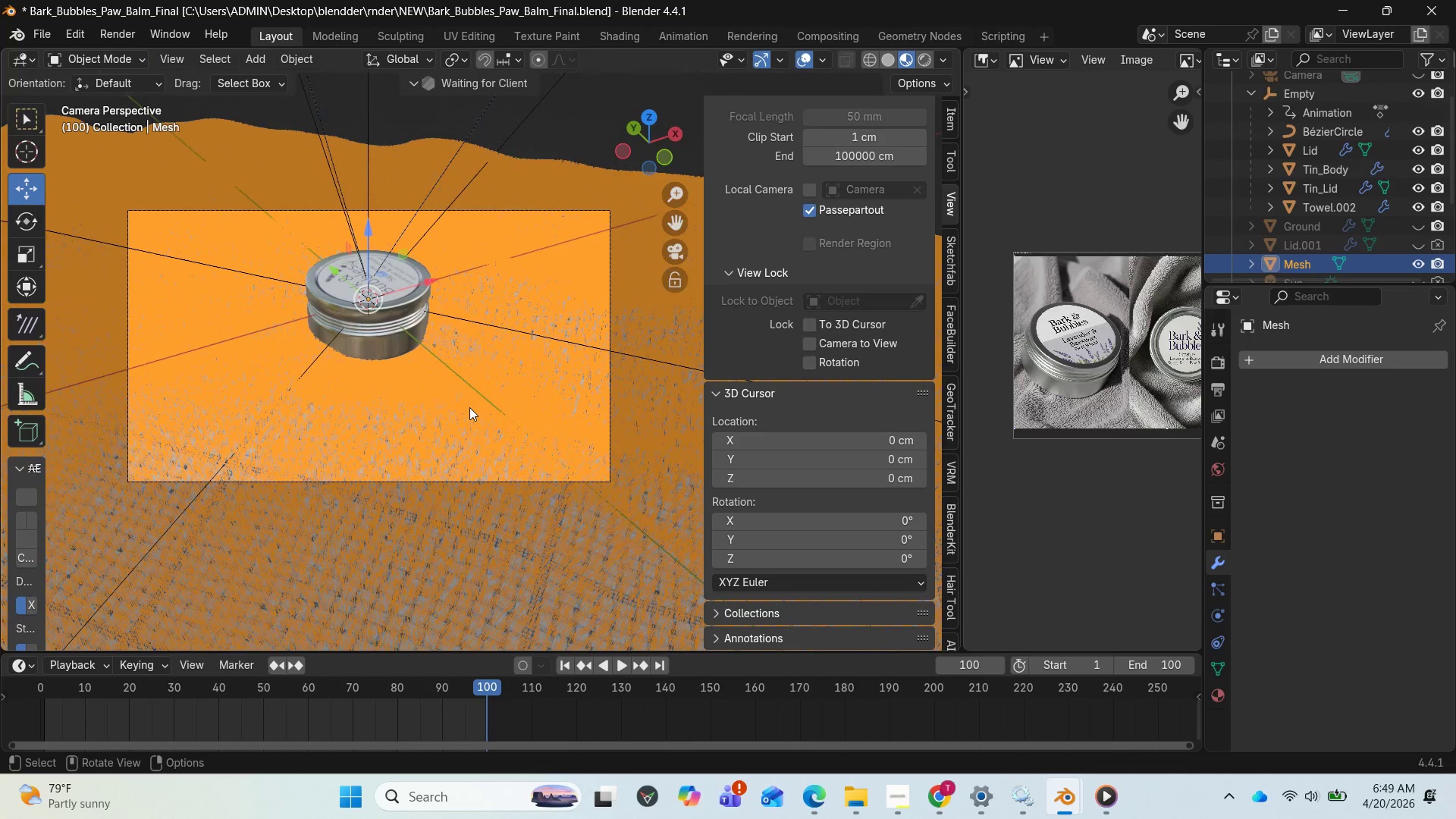 
scroll: coordinate [464, 409], scroll_direction: down, amount: 6.0
 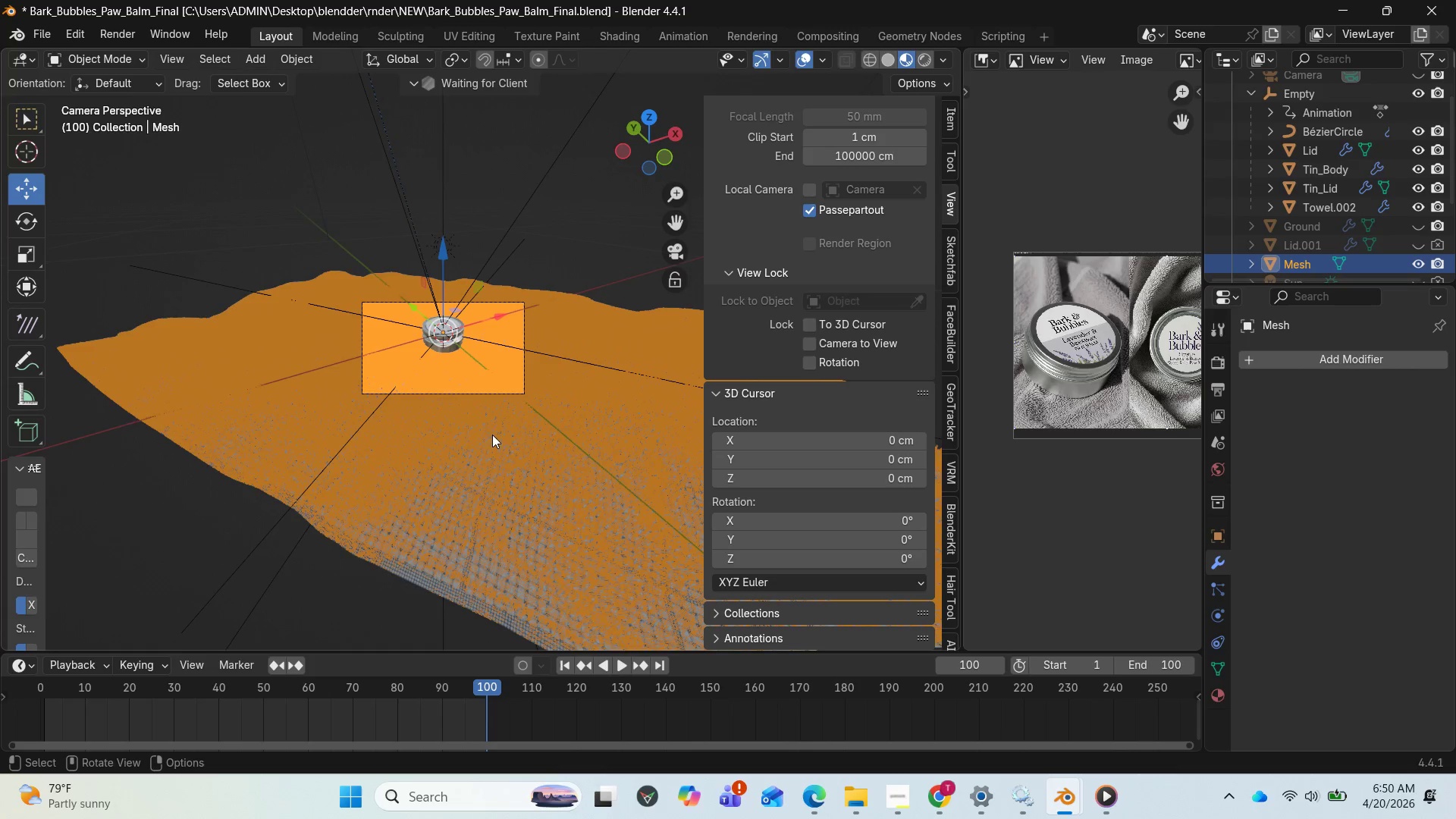 
wait(5.37)
 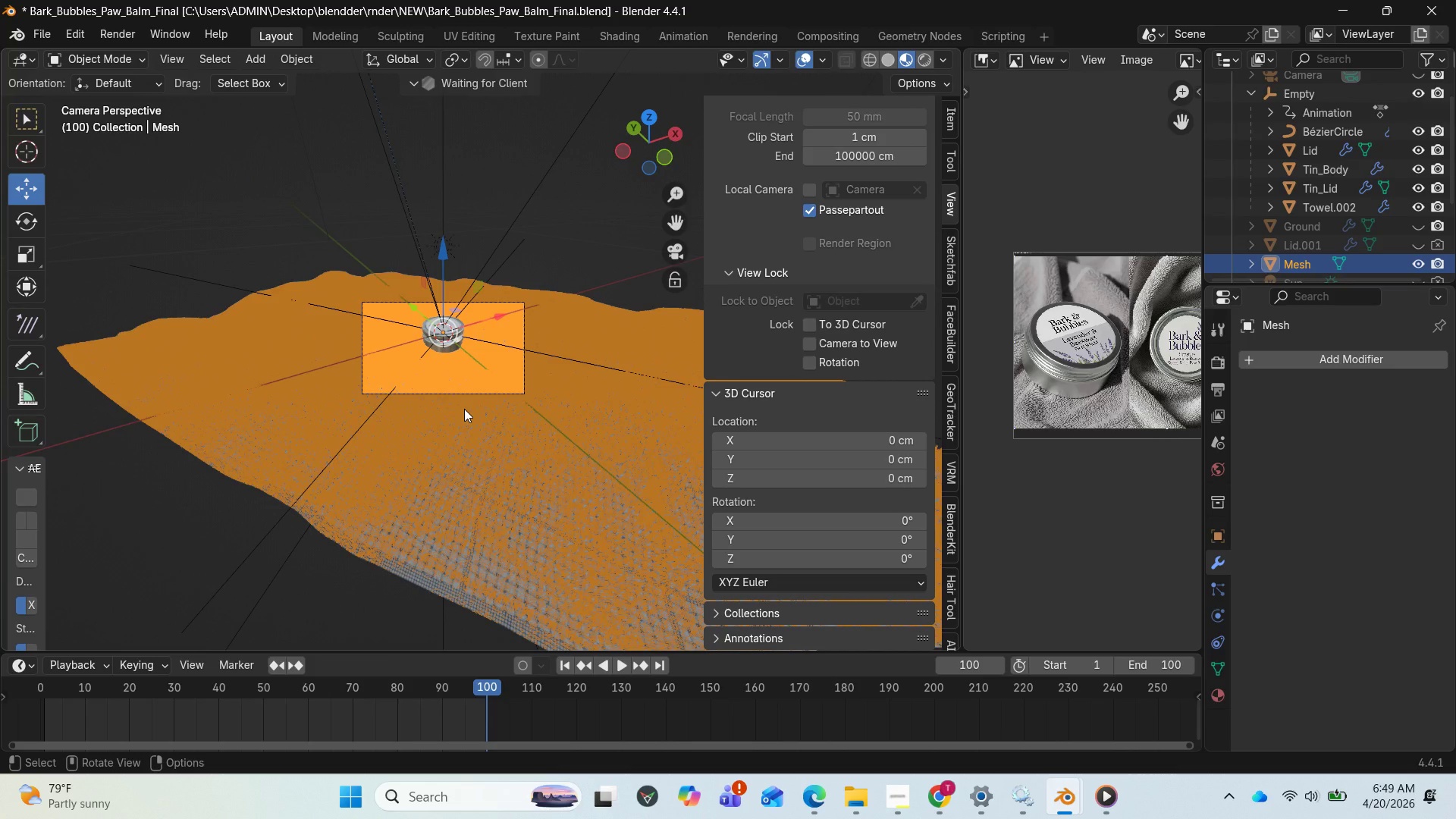 
left_click([435, 465])
 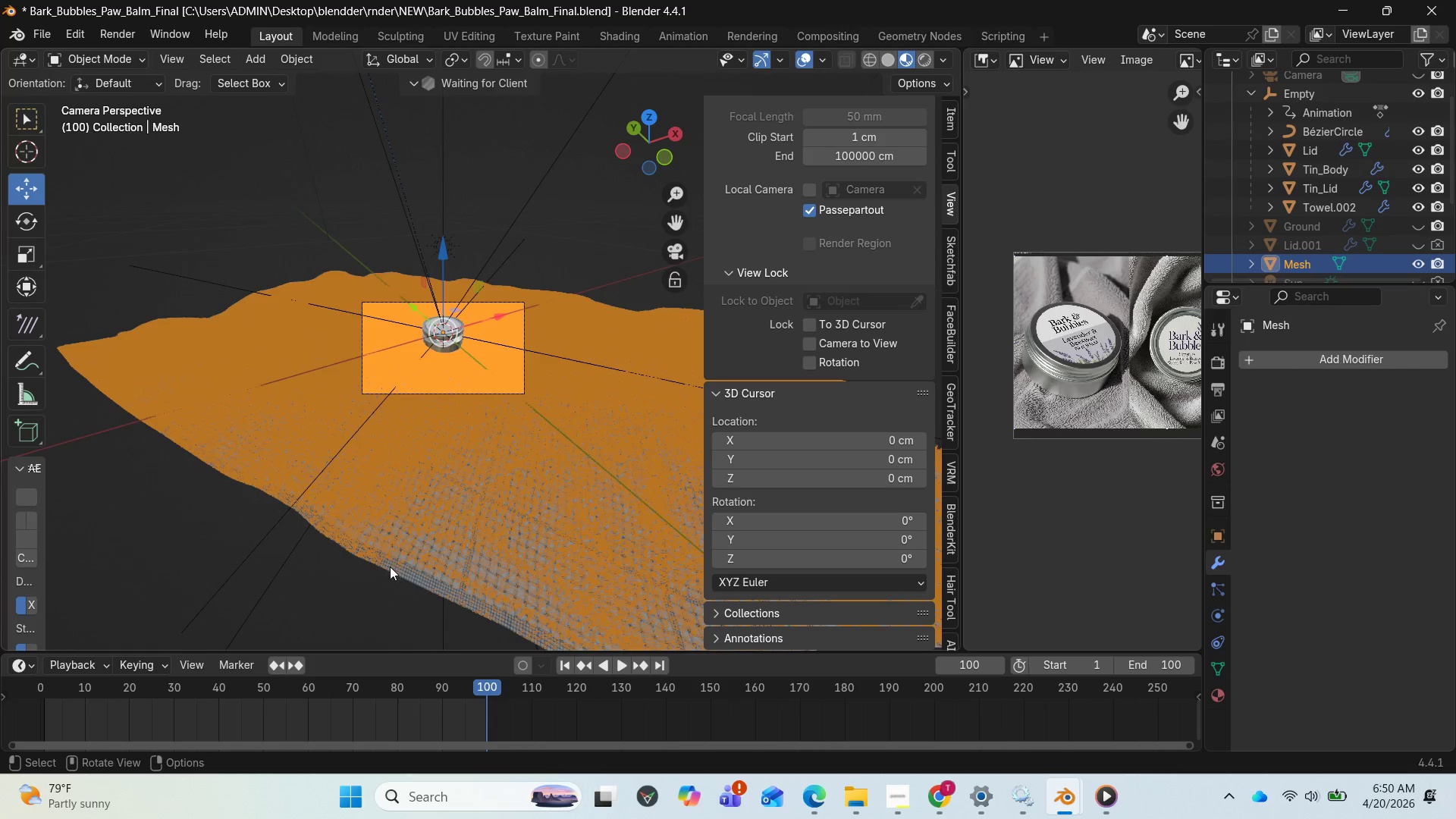 
left_click([392, 576])
 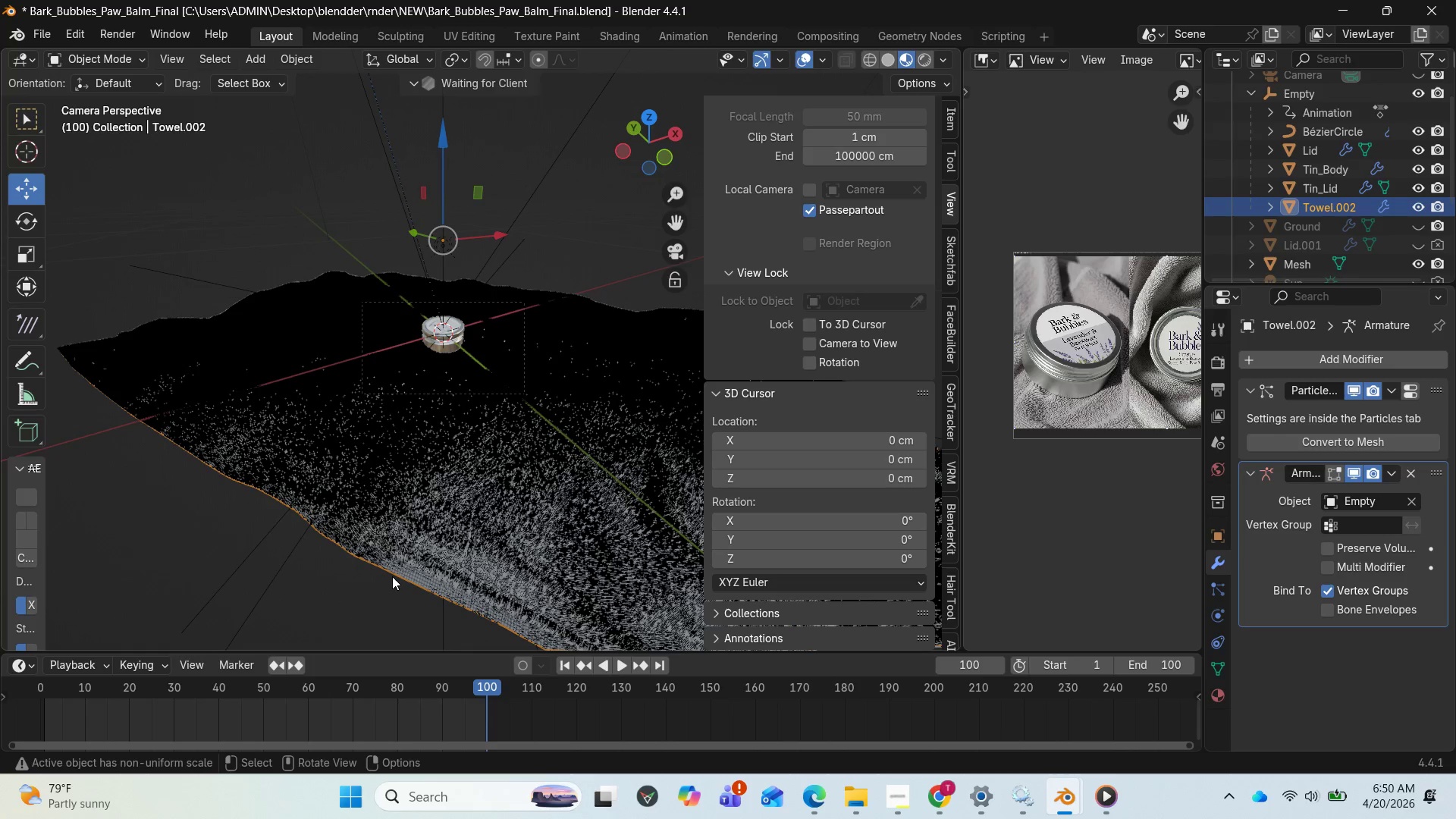 
left_click([394, 573])
 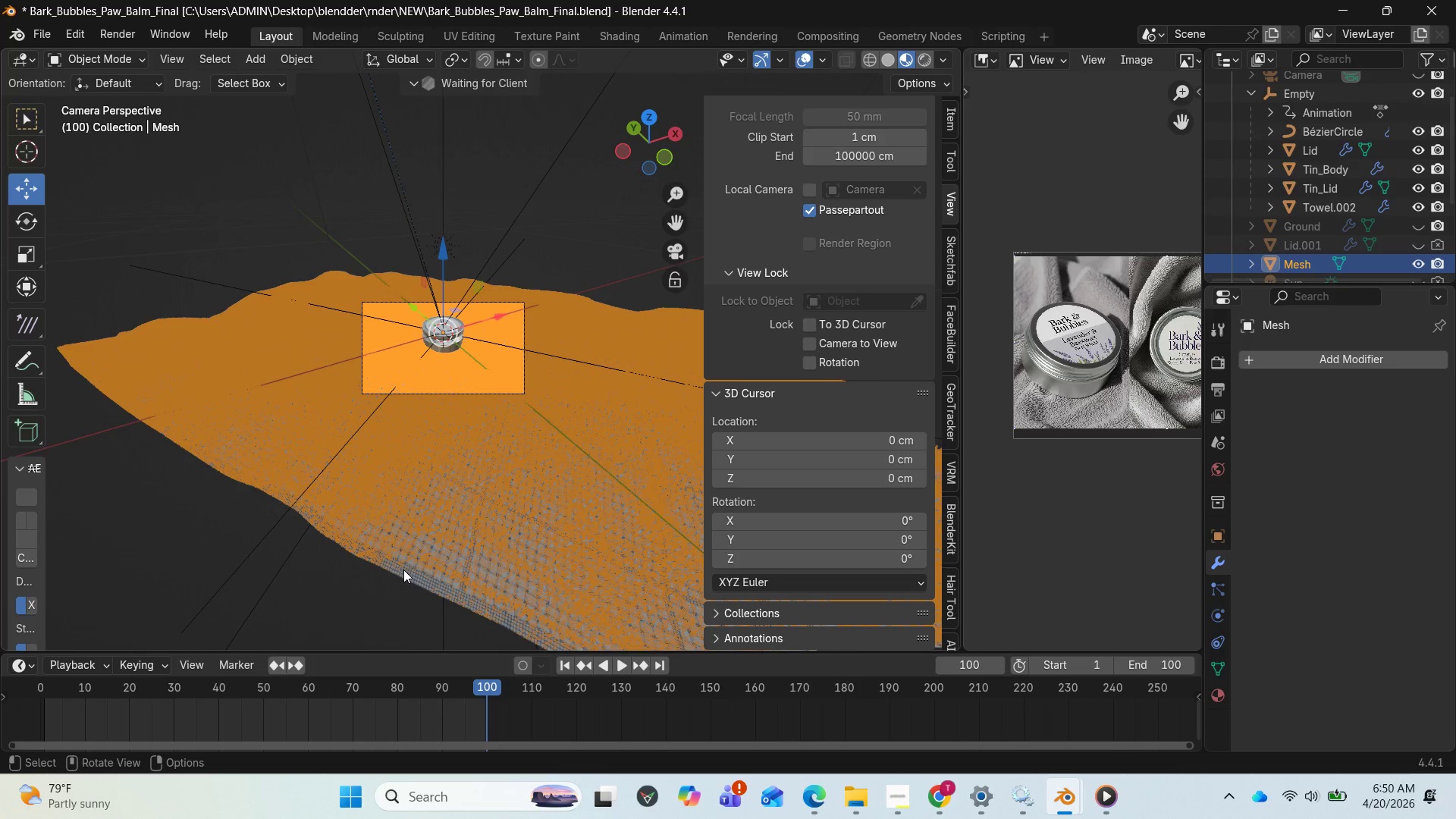 
left_click([403, 570])
 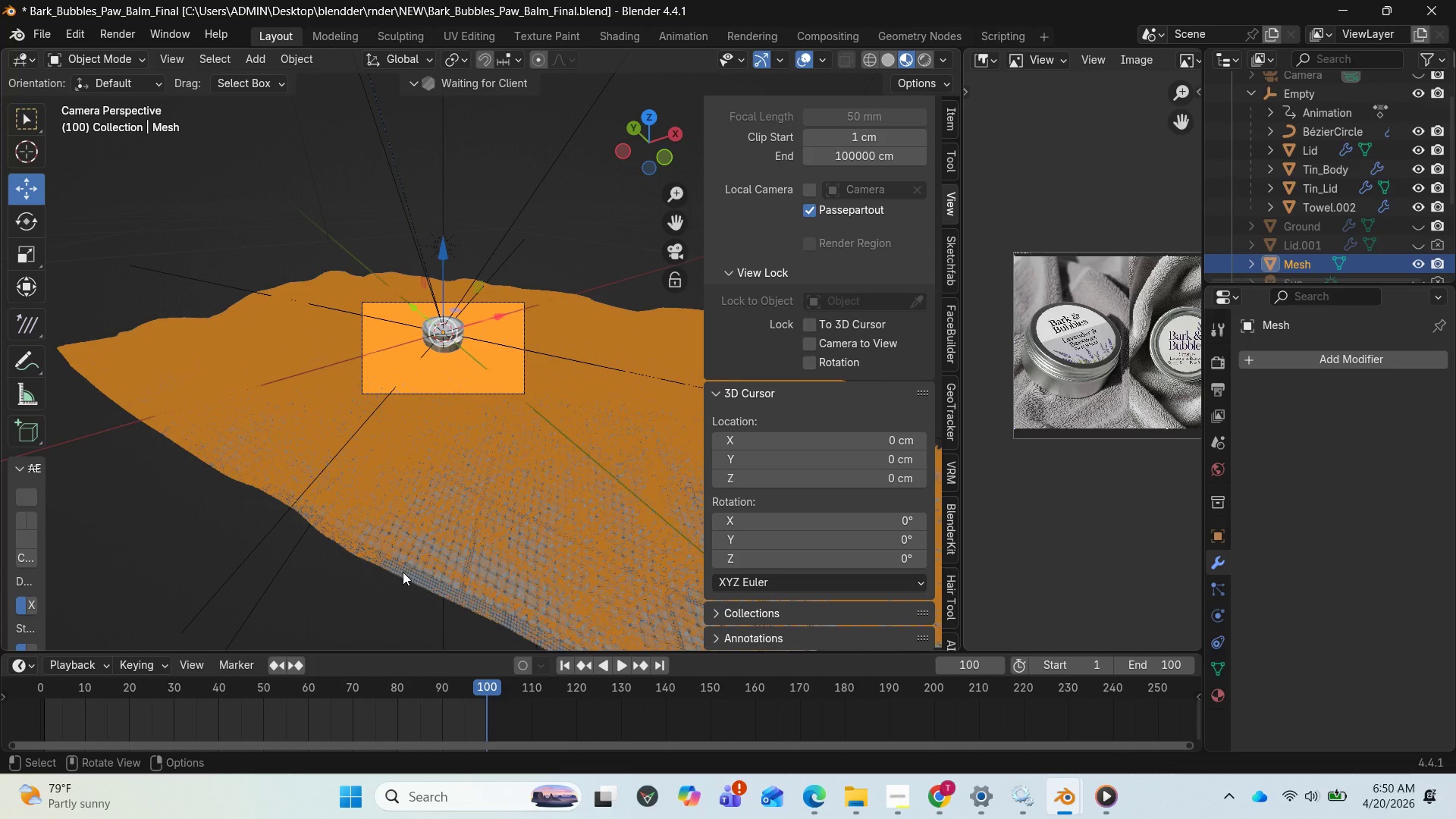 
wait(5.09)
 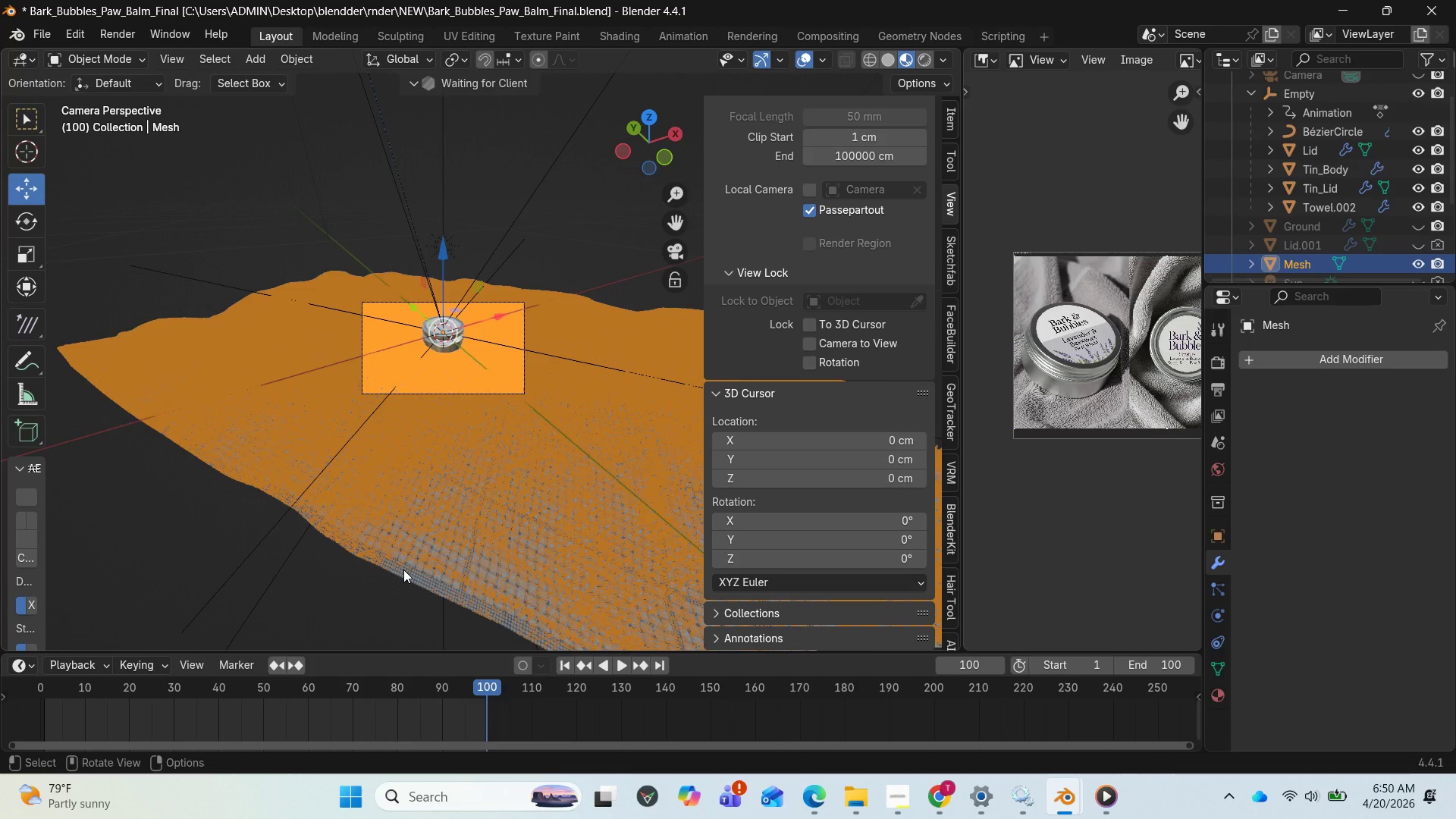 
left_click([419, 491])
 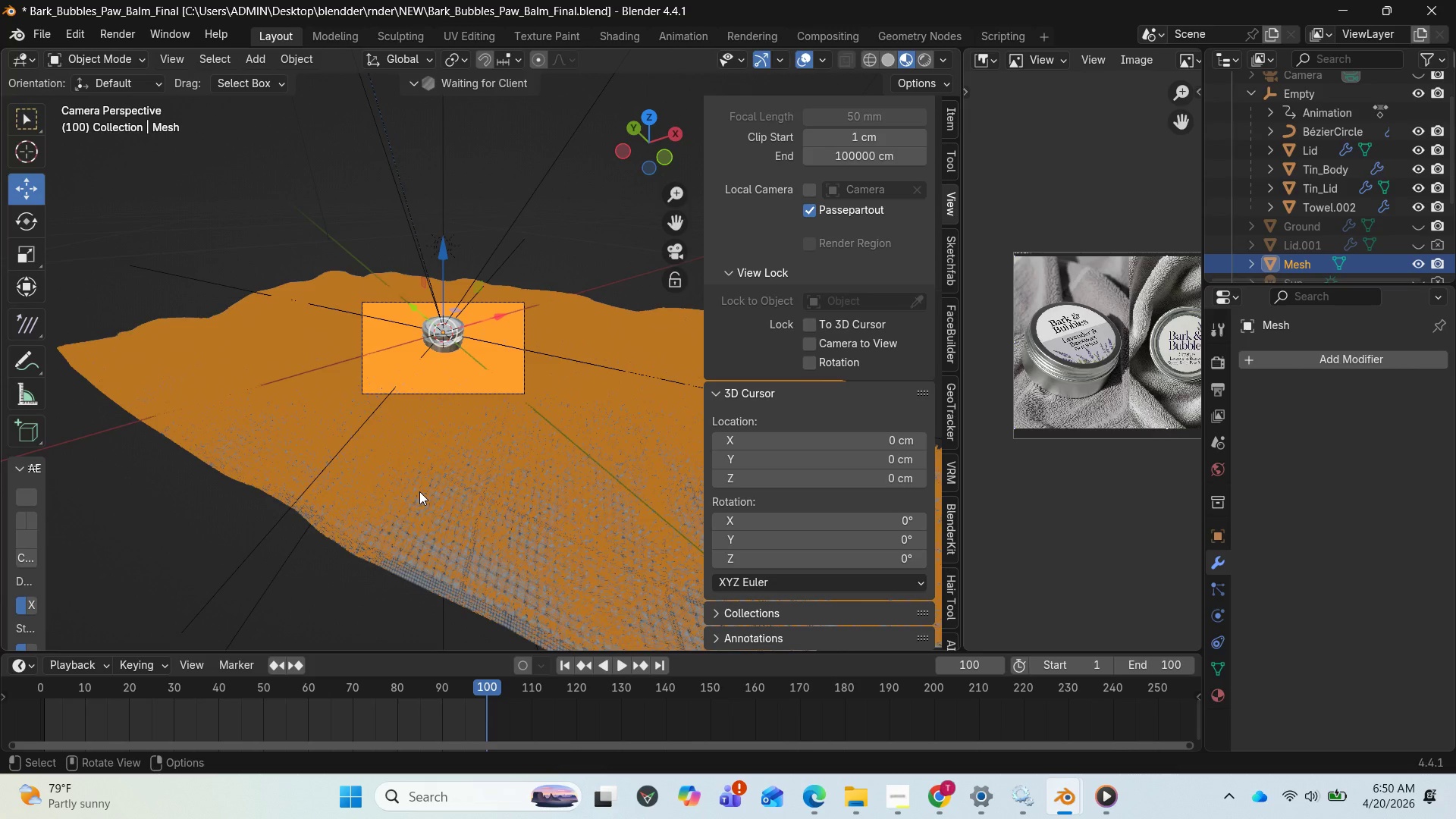 
scroll: coordinate [414, 498], scroll_direction: up, amount: 2.0
 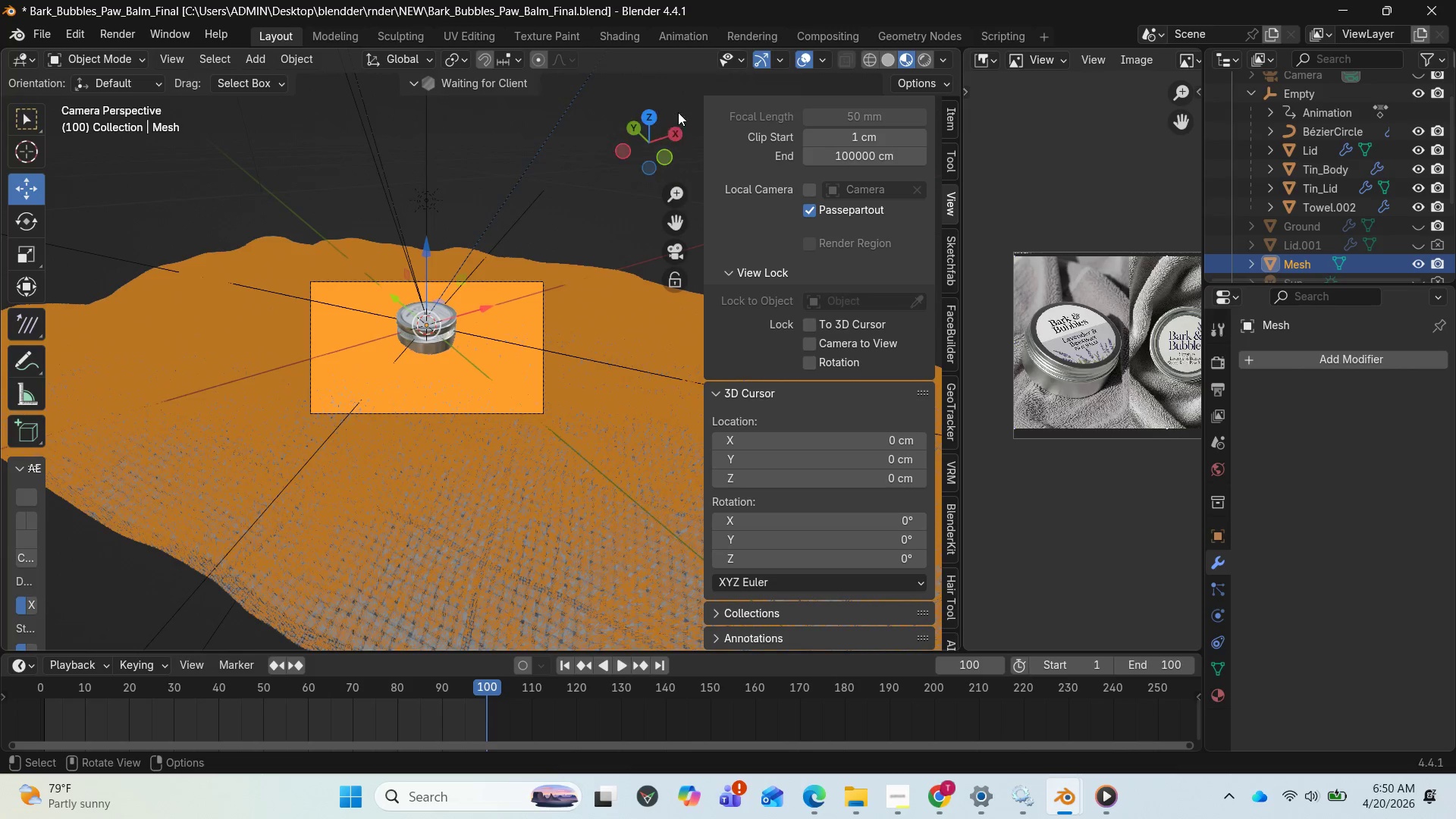 
left_click_drag(start_coordinate=[648, 142], to_coordinate=[674, 97])
 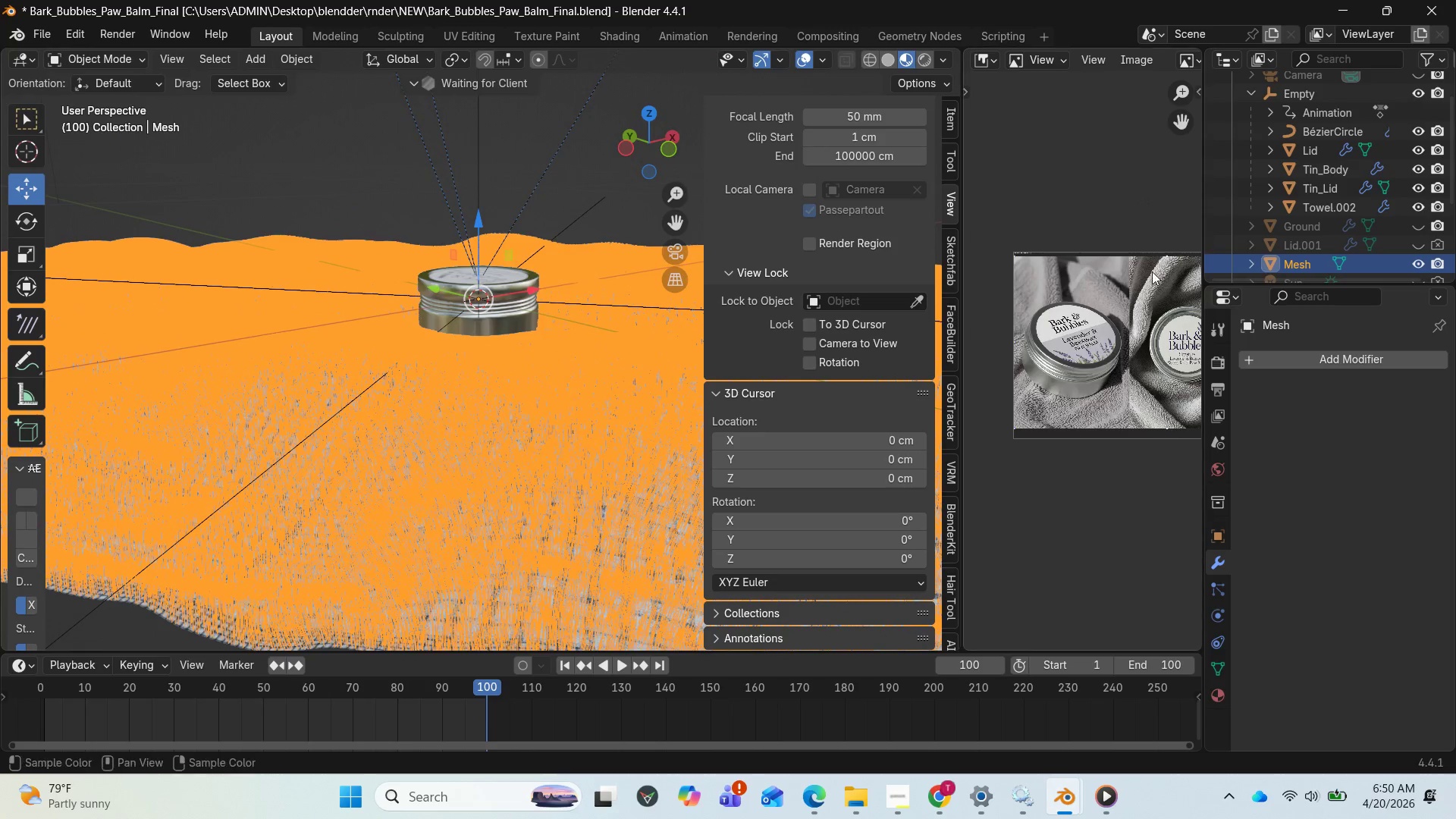 
wait(7.69)
 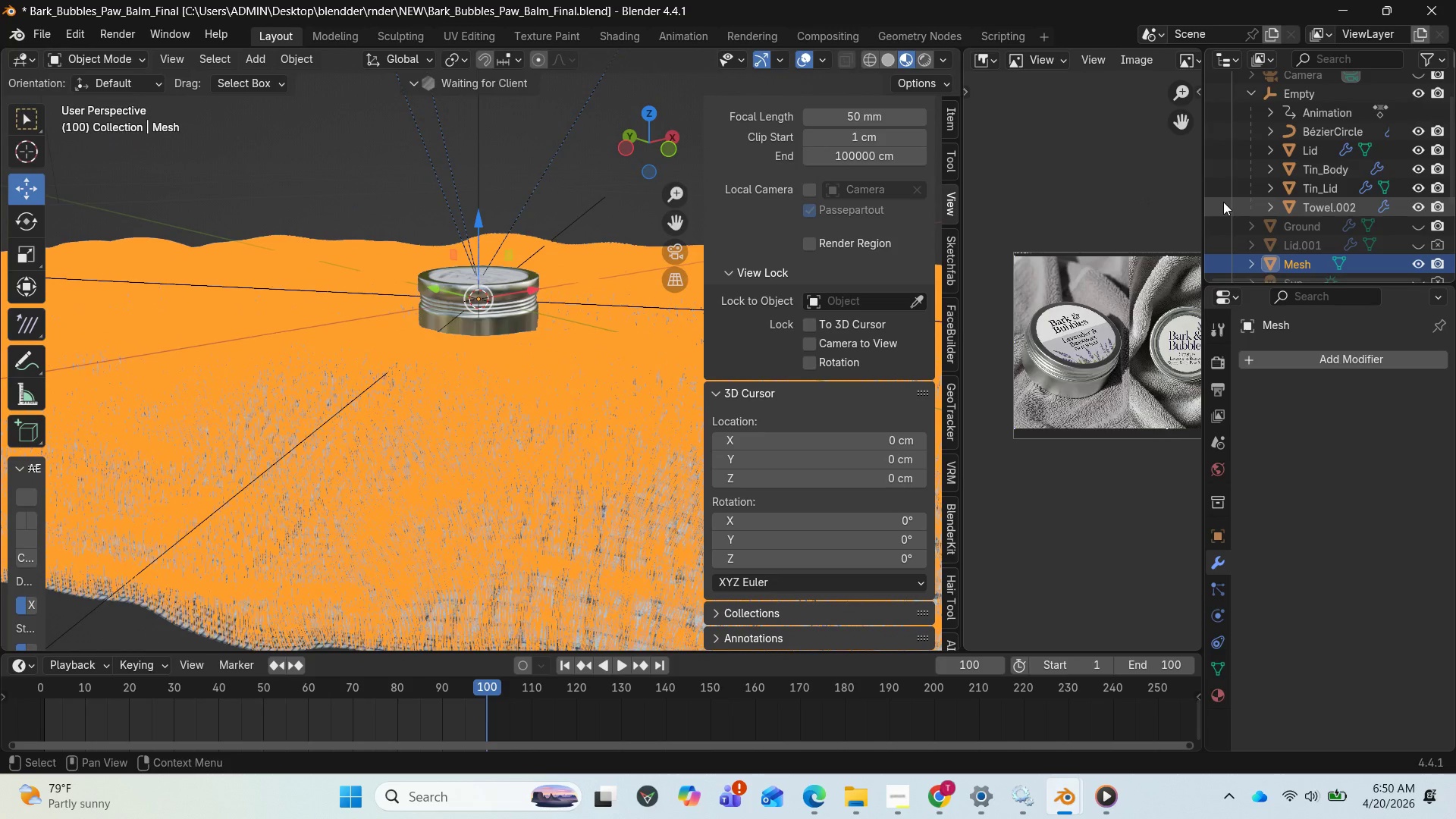 
key(Space)
 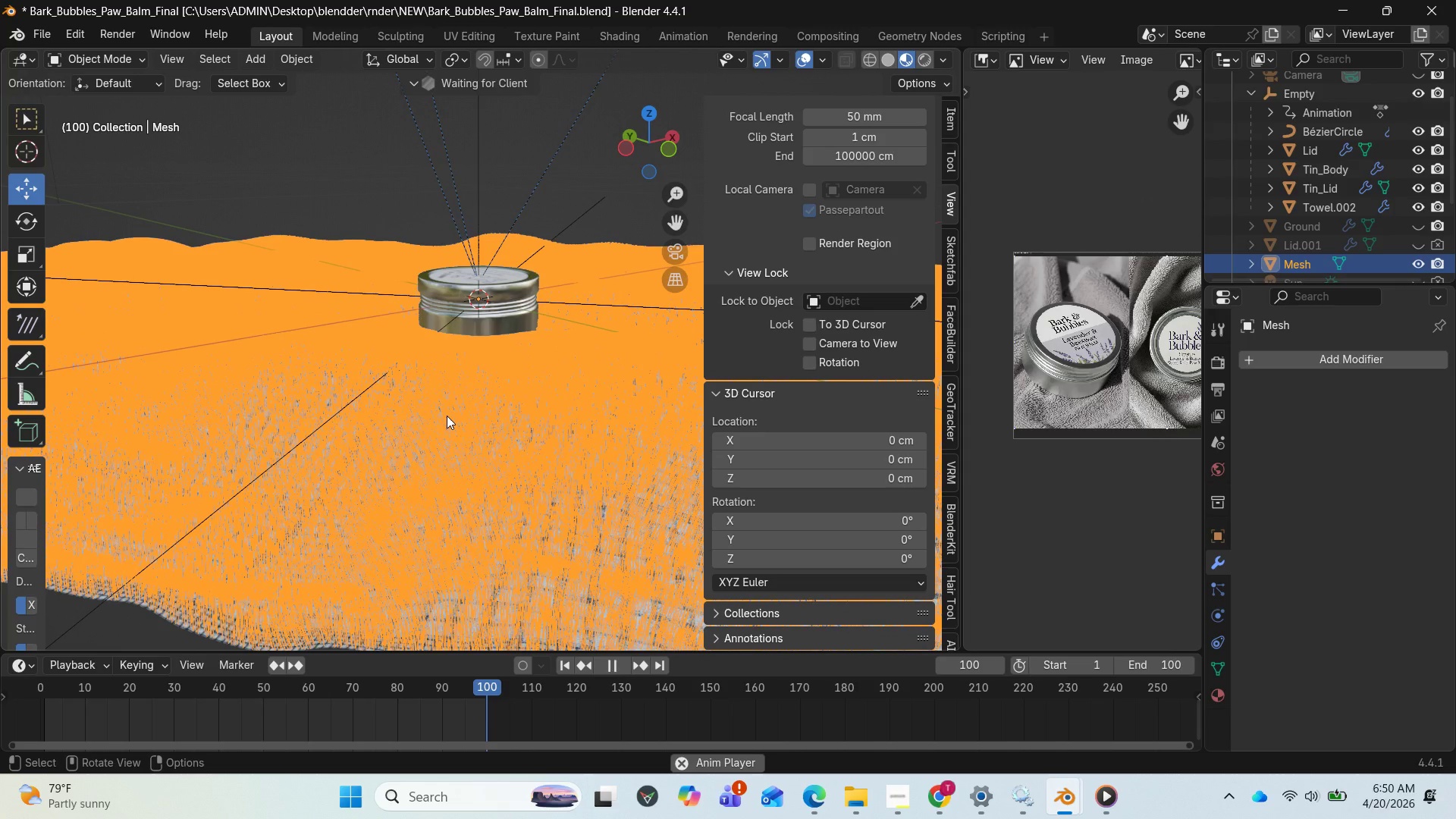 
key(Space)
 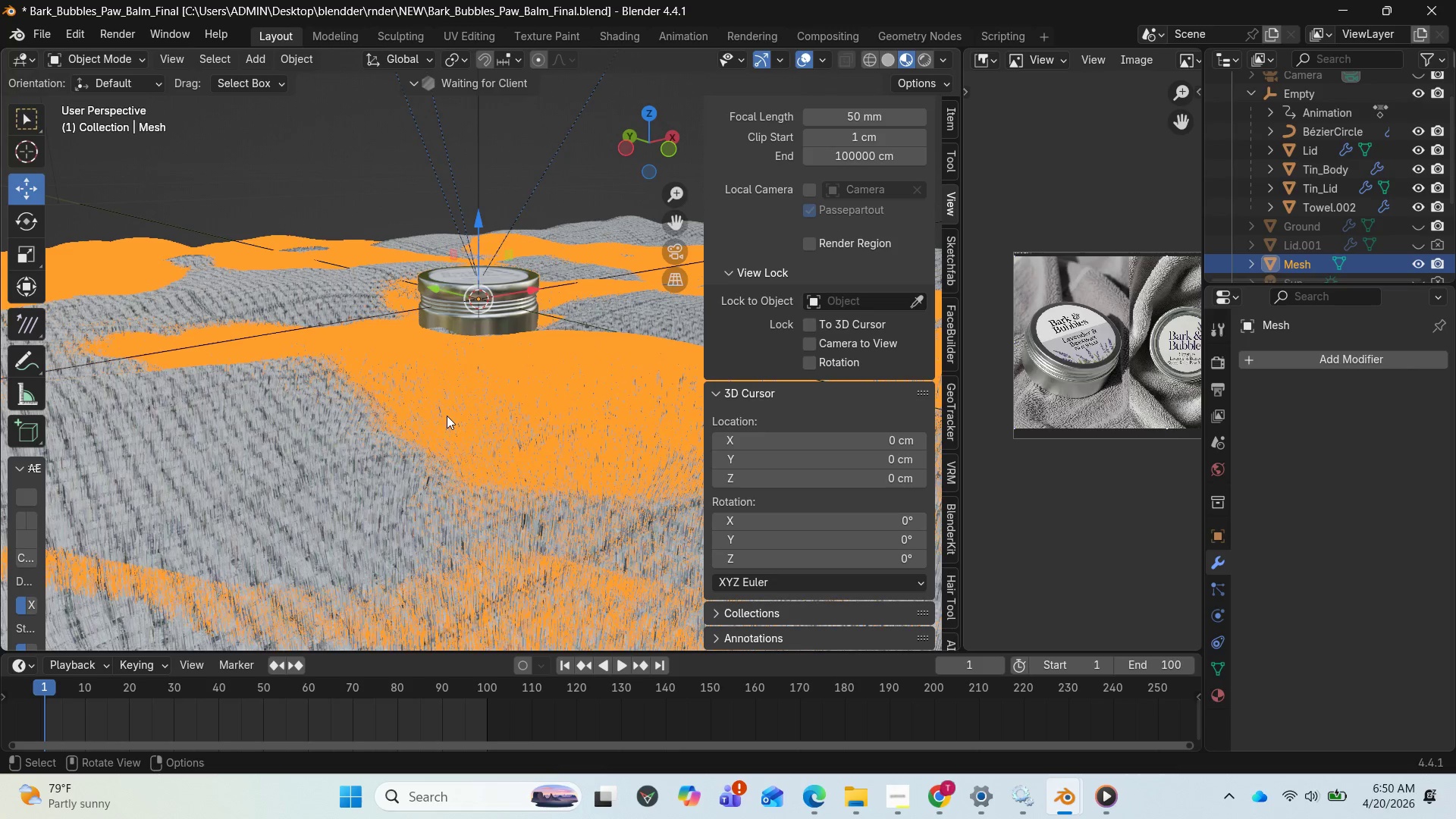 
key(Space)
 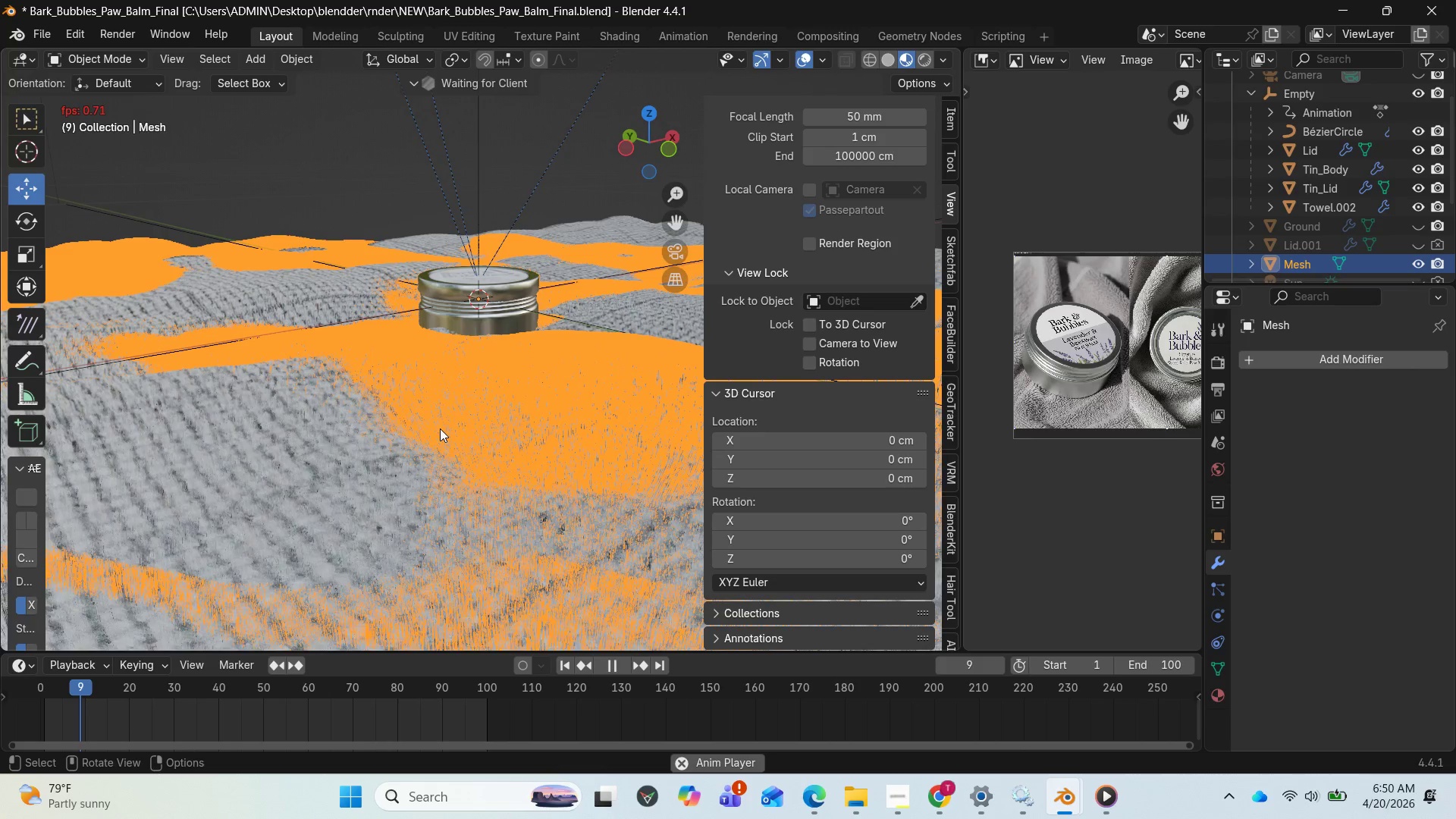 
wait(17.55)
 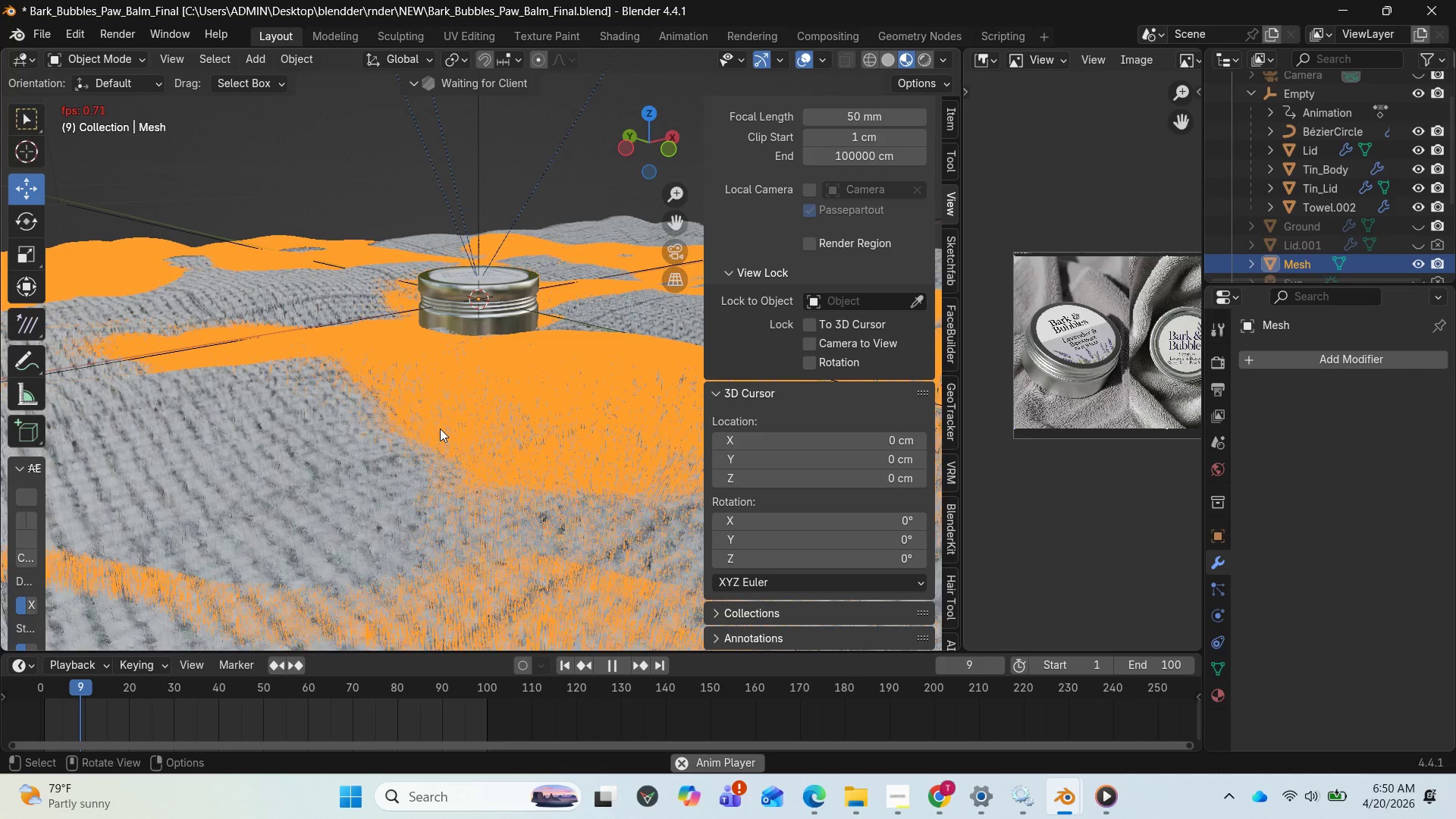 
left_click([655, 136])
 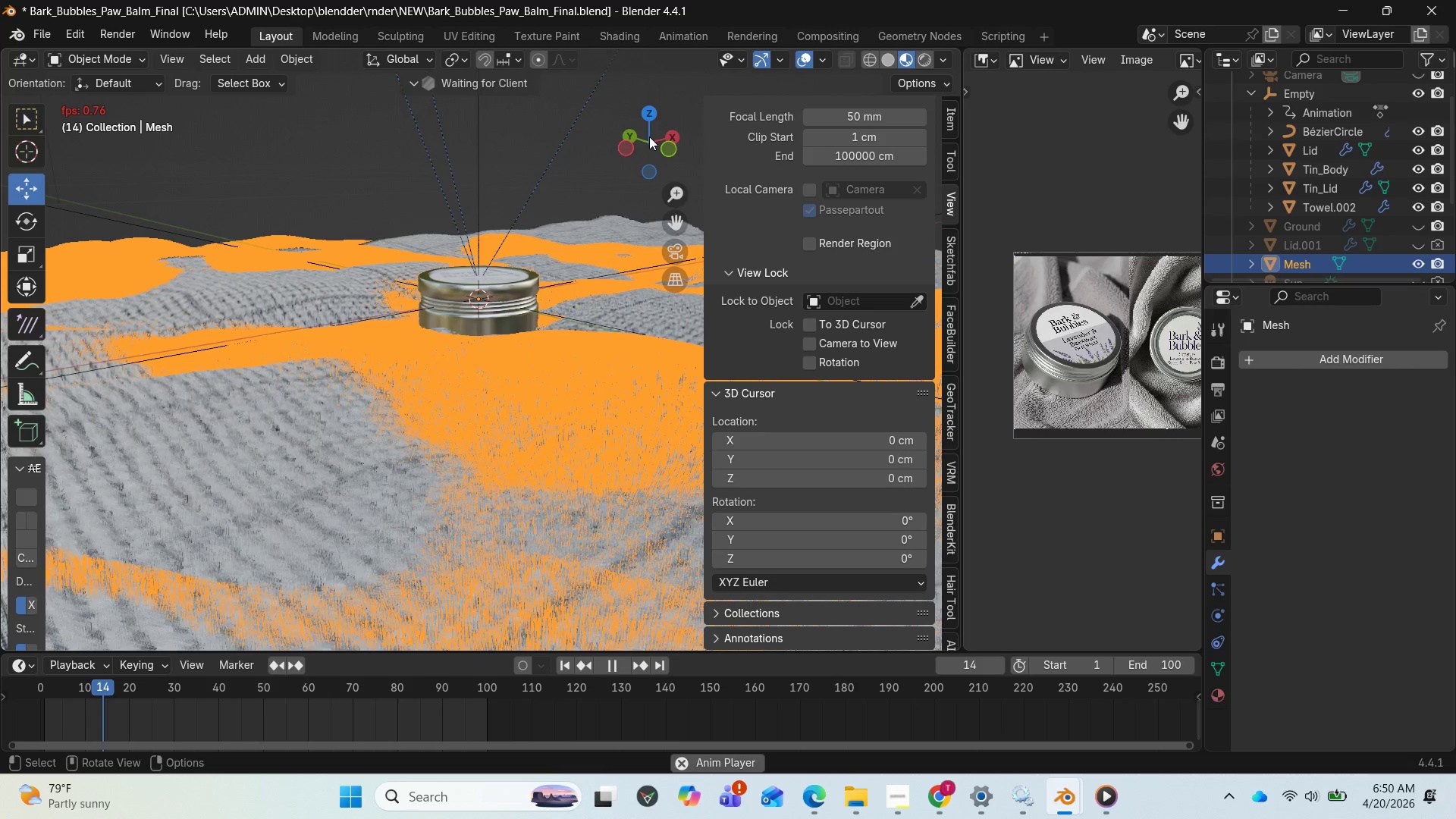 
left_click_drag(start_coordinate=[649, 136], to_coordinate=[648, 190])
 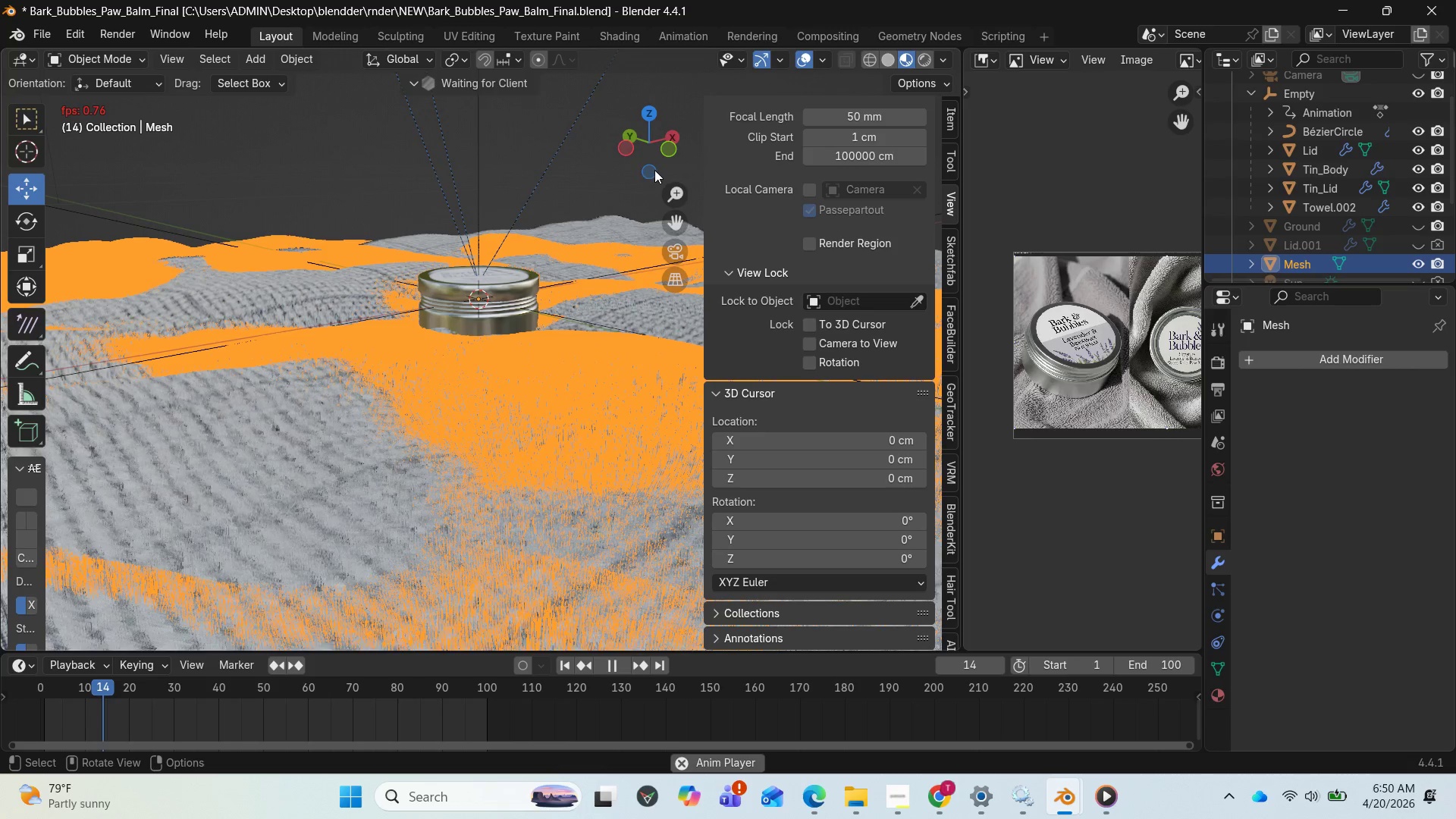 
mouse_move([647, 172])
 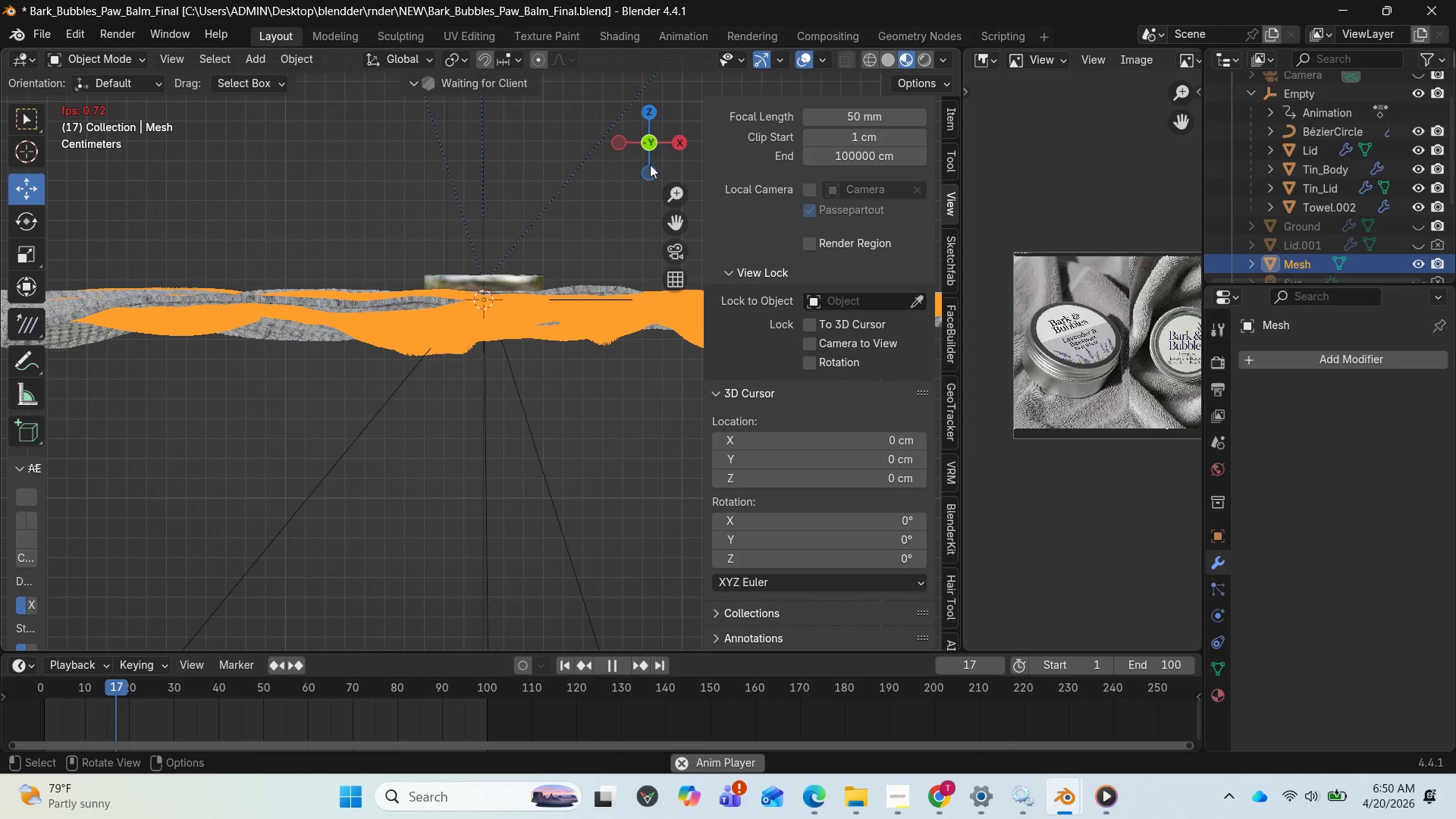 
left_click_drag(start_coordinate=[649, 165], to_coordinate=[646, 223])
 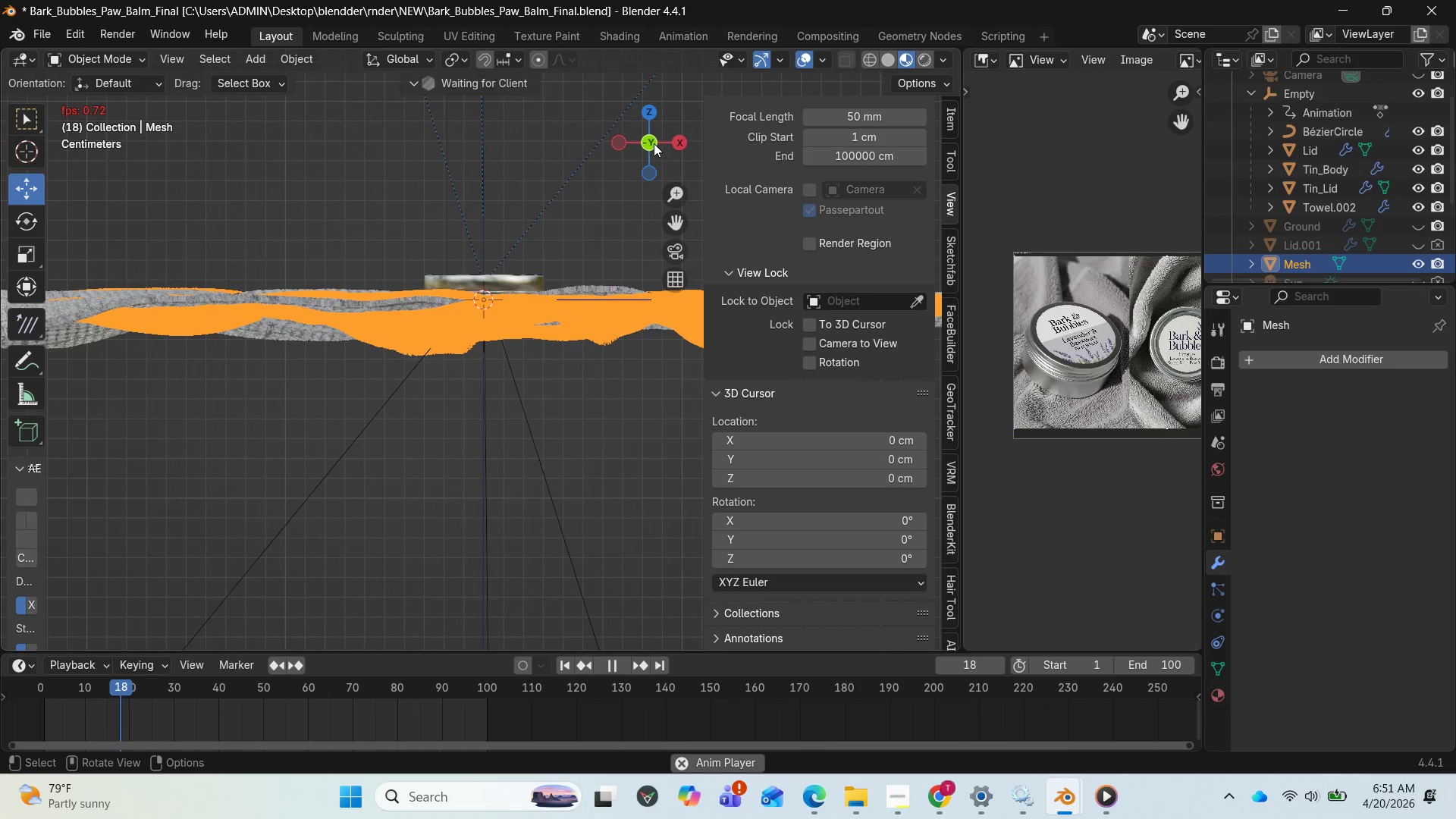 
left_click_drag(start_coordinate=[652, 140], to_coordinate=[645, 180])
 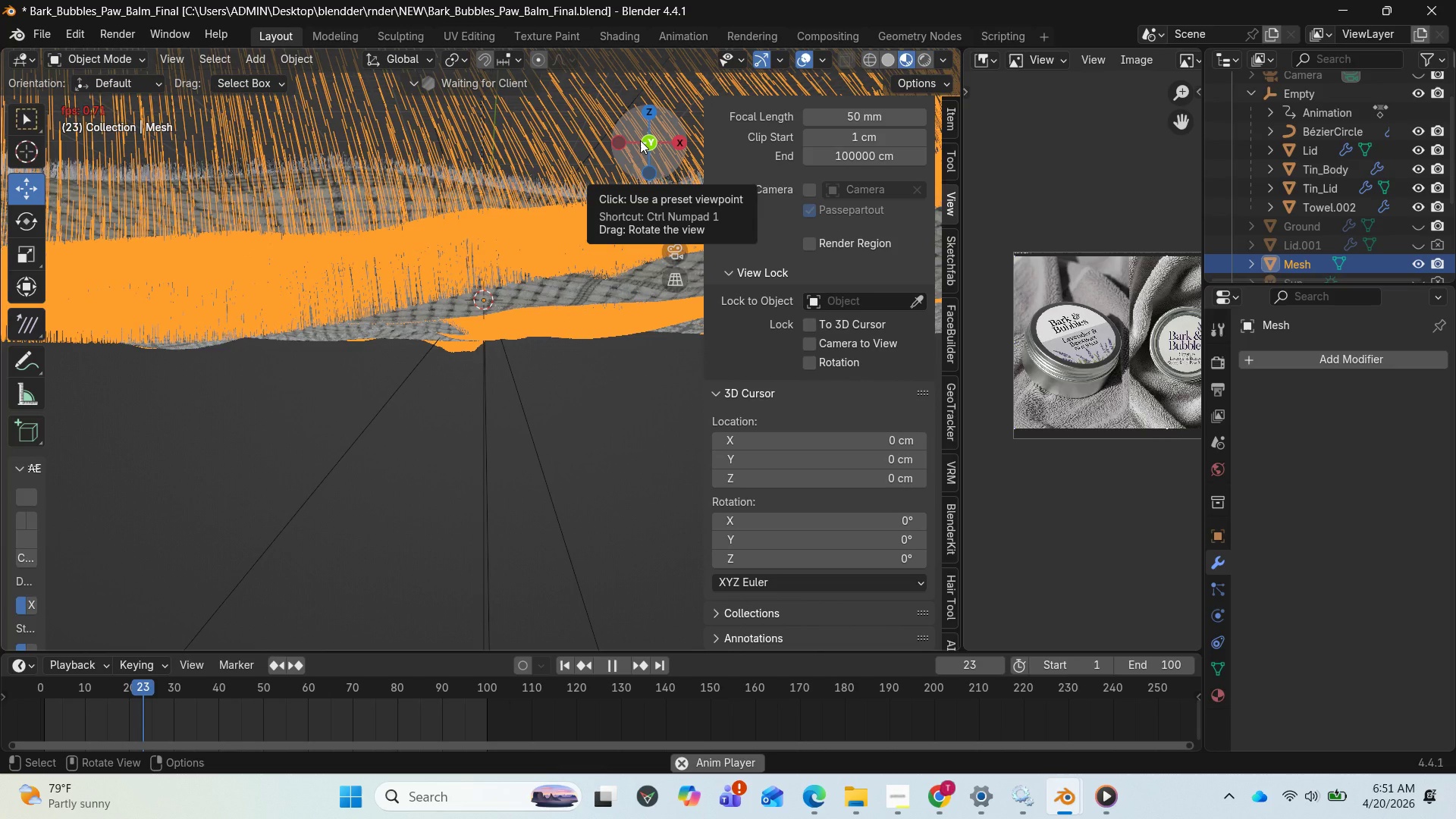 
wait(6.02)
 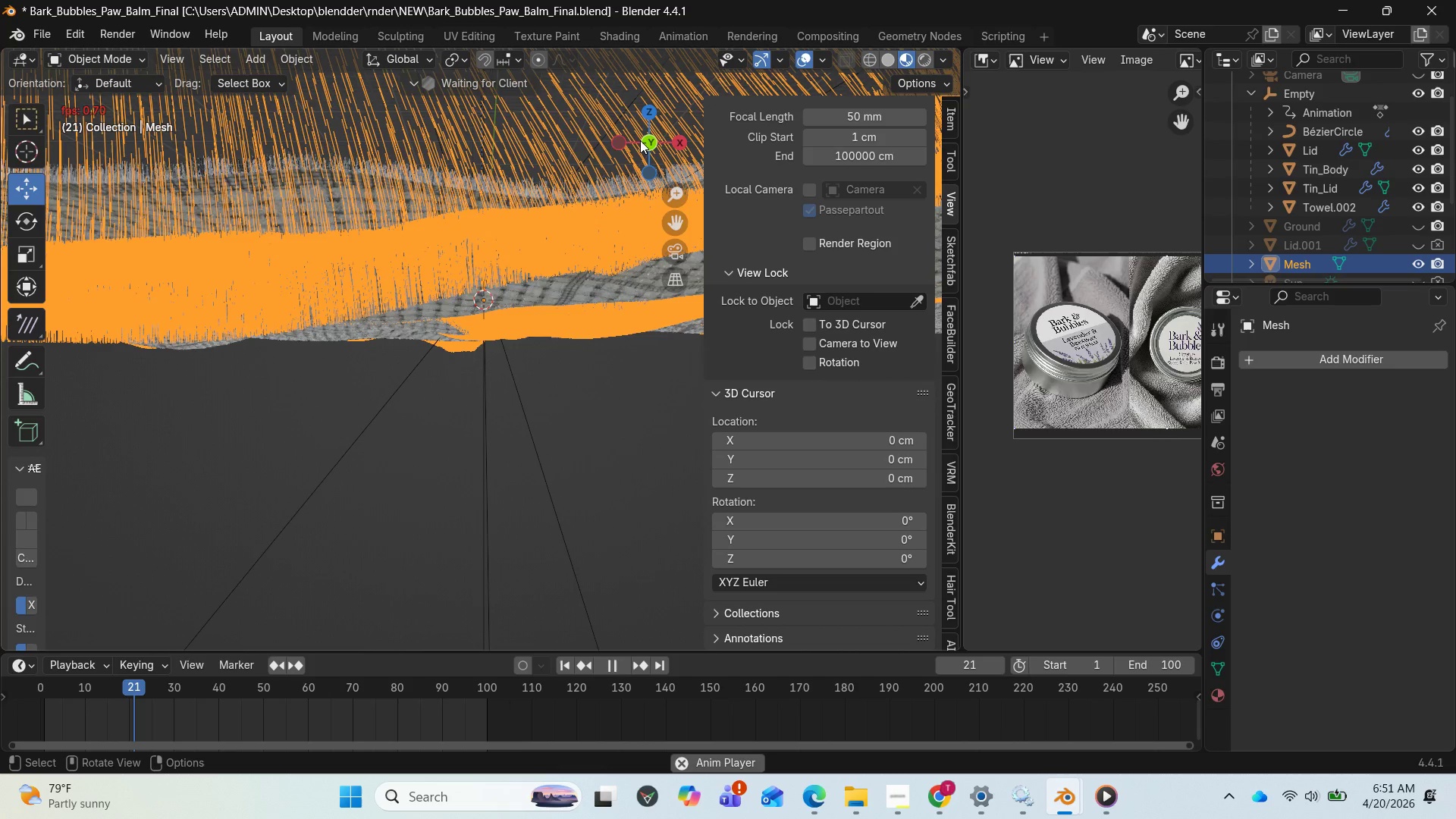 
left_click_drag(start_coordinate=[641, 139], to_coordinate=[632, 201])
 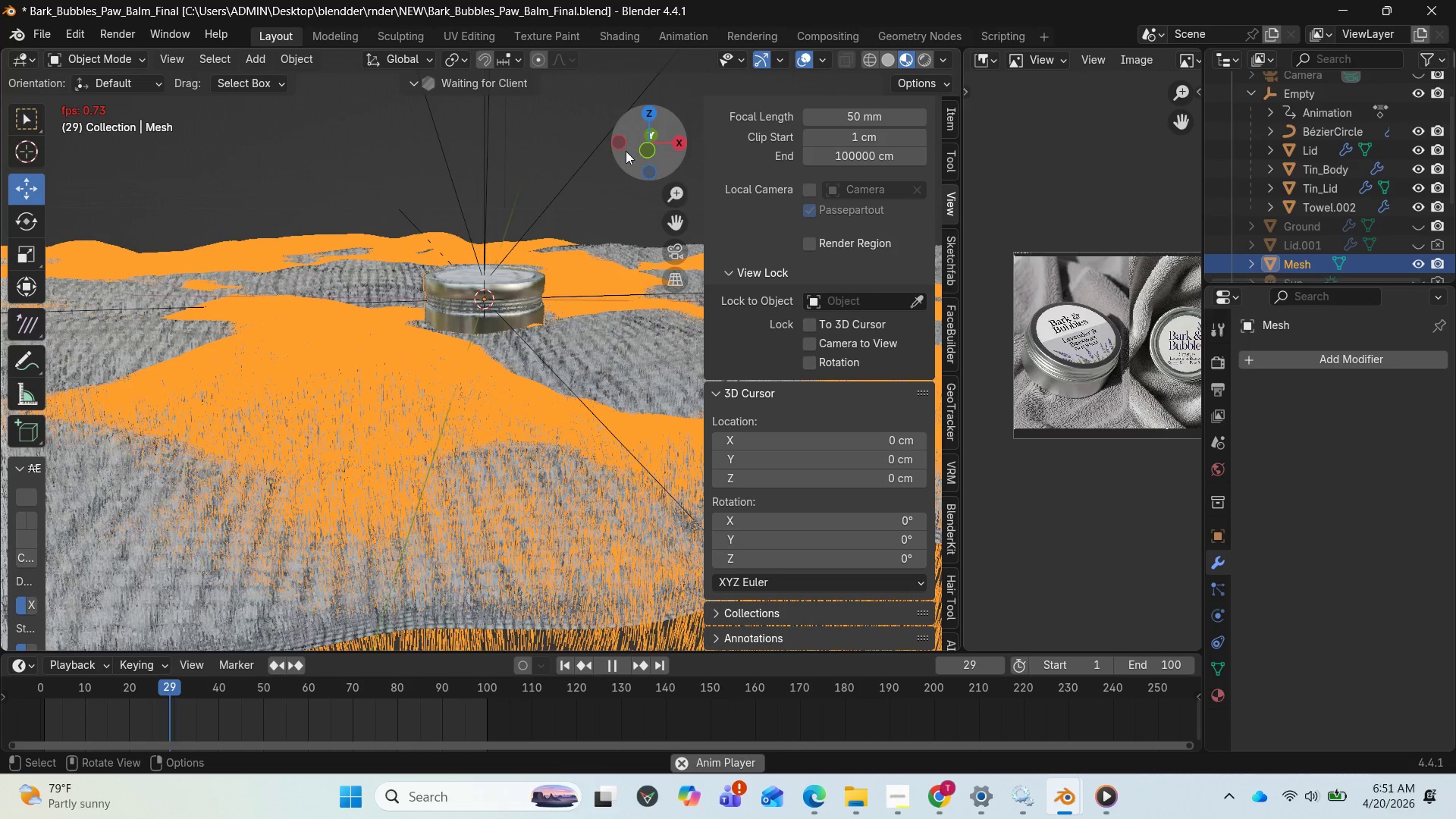 
wait(5.61)
 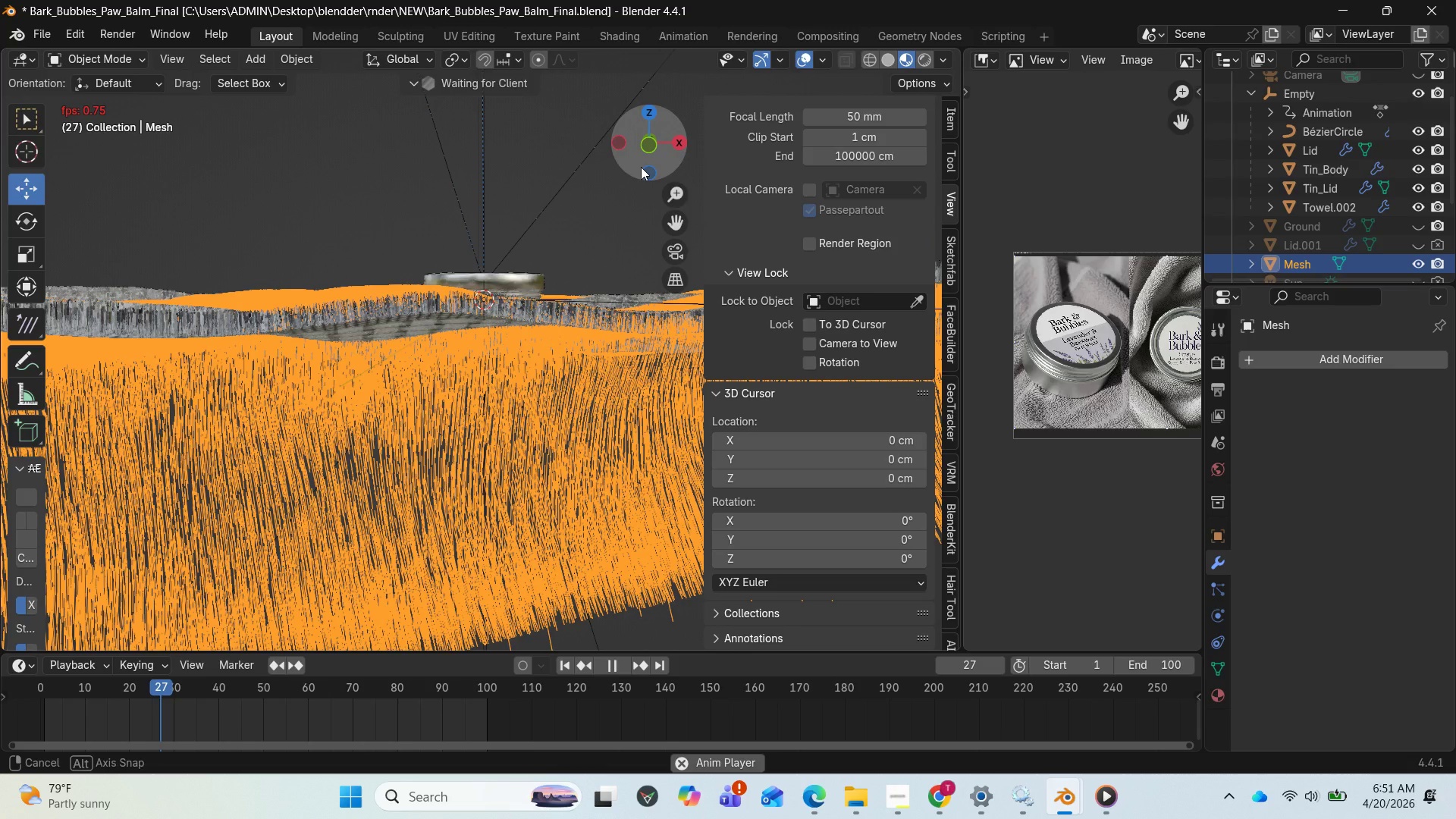 
key(Space)
 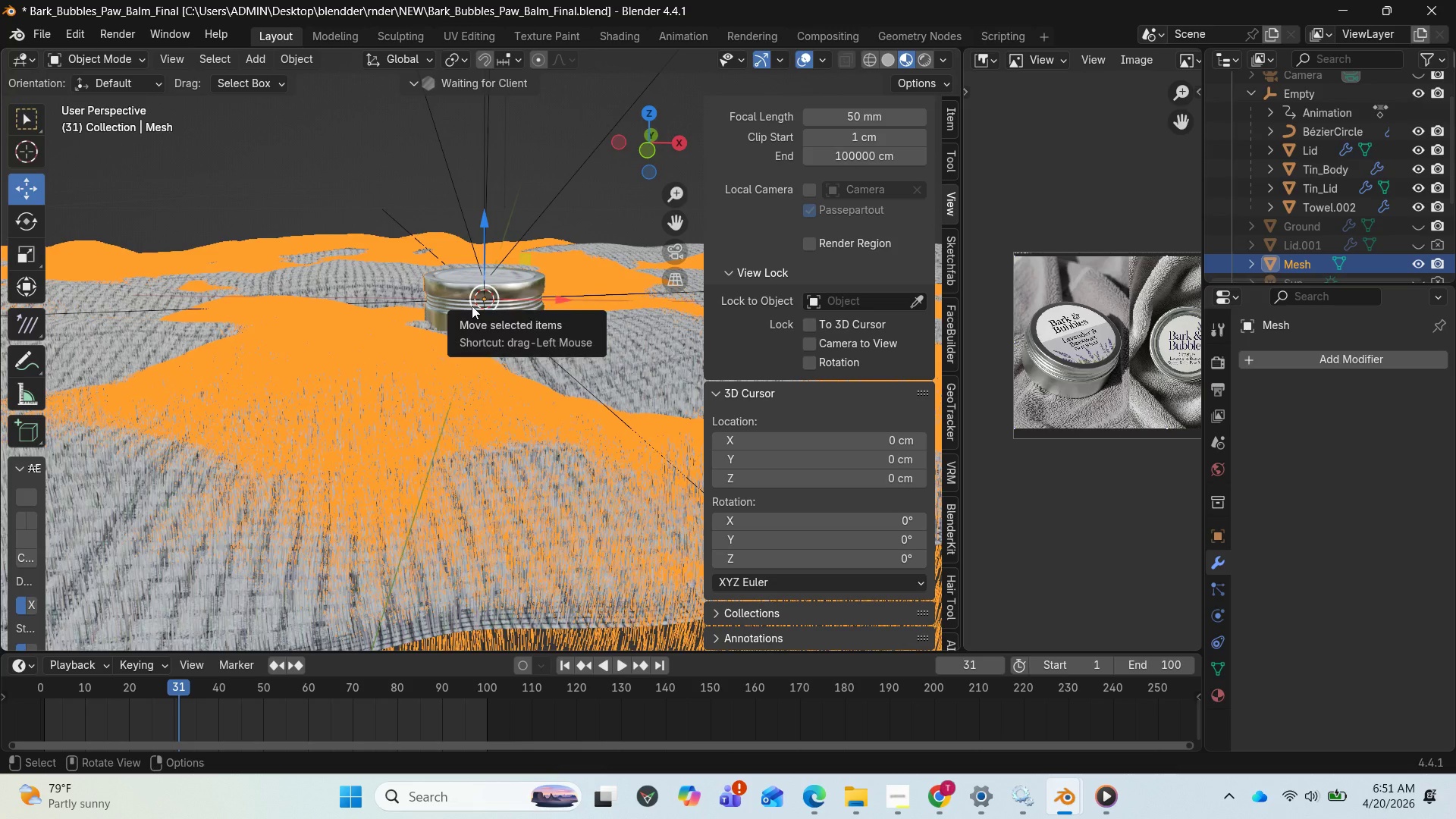 
scroll: coordinate [504, 309], scroll_direction: up, amount: 8.0
 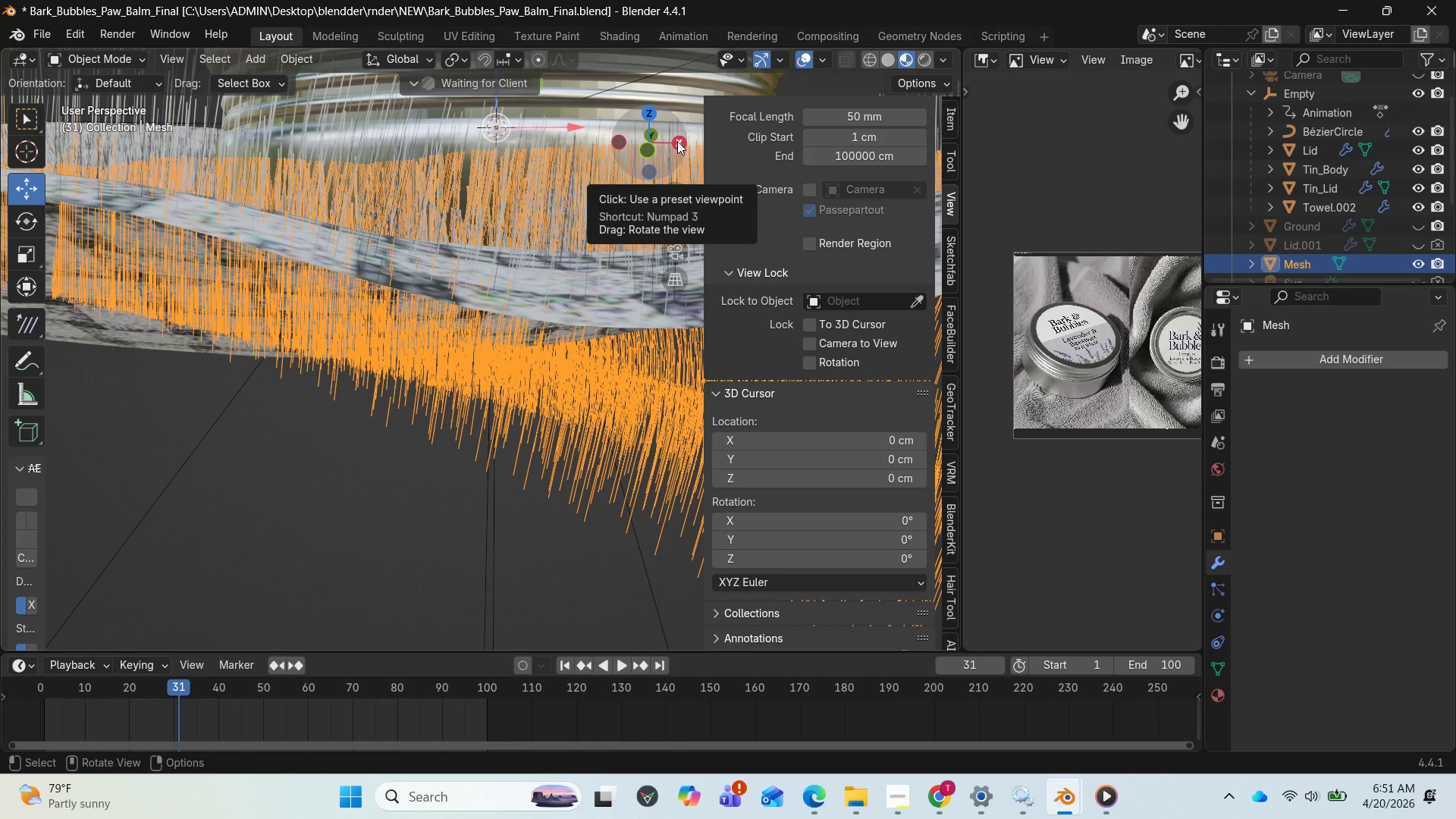 
left_click_drag(start_coordinate=[677, 140], to_coordinate=[196, 154])
 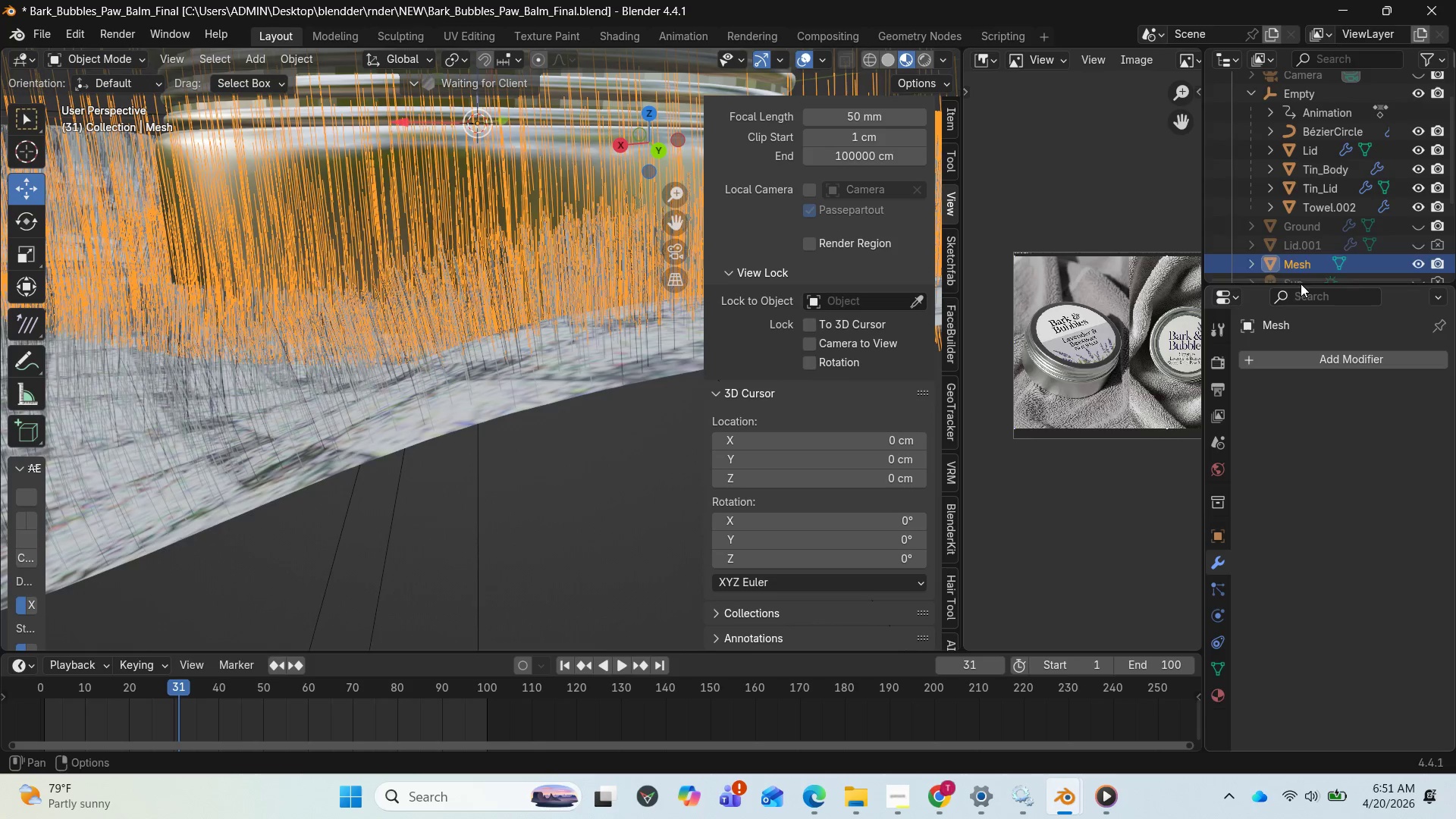 
left_click([1421, 262])
 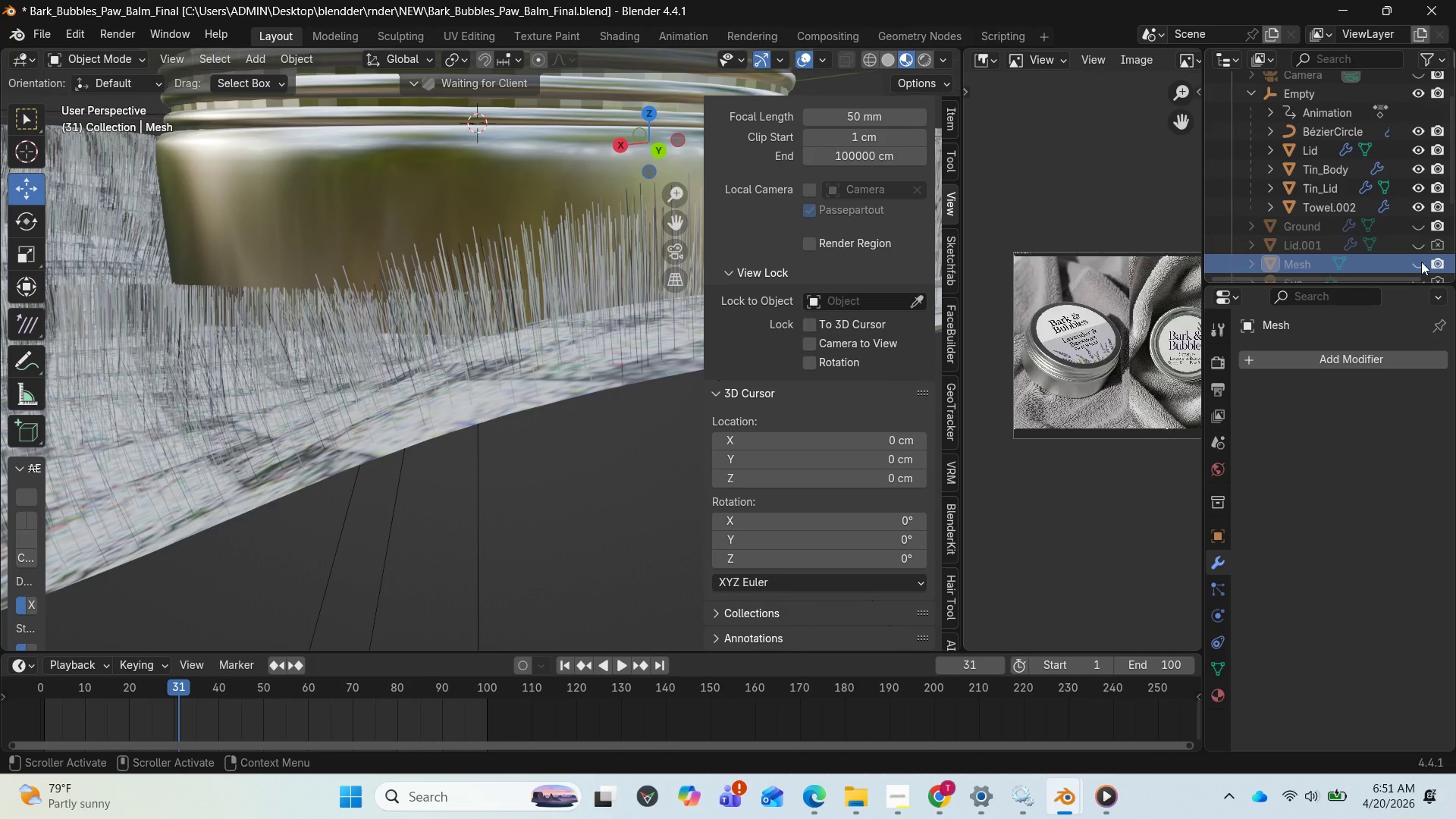 
left_click([1421, 262])
 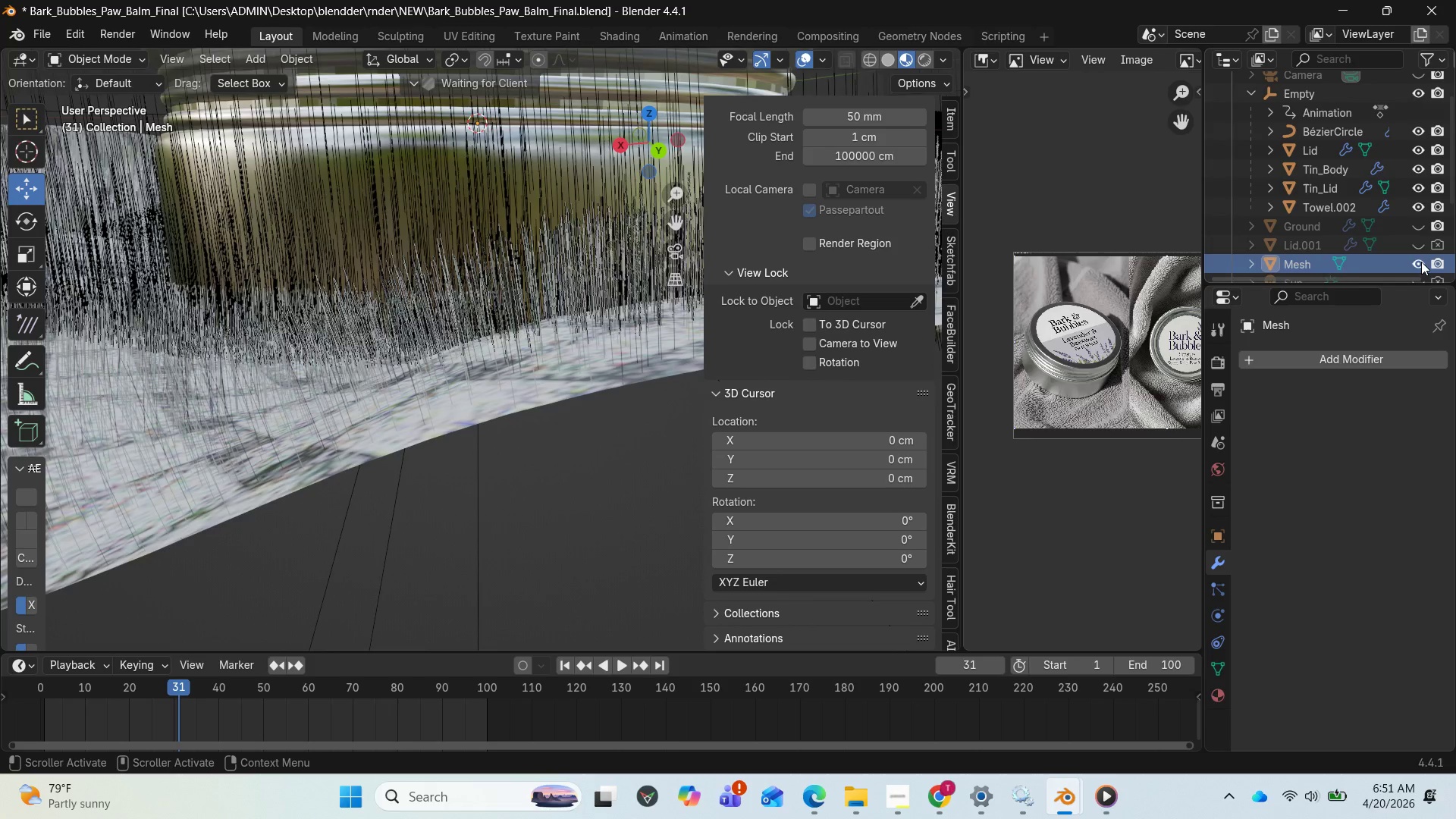 
left_click([1421, 262])
 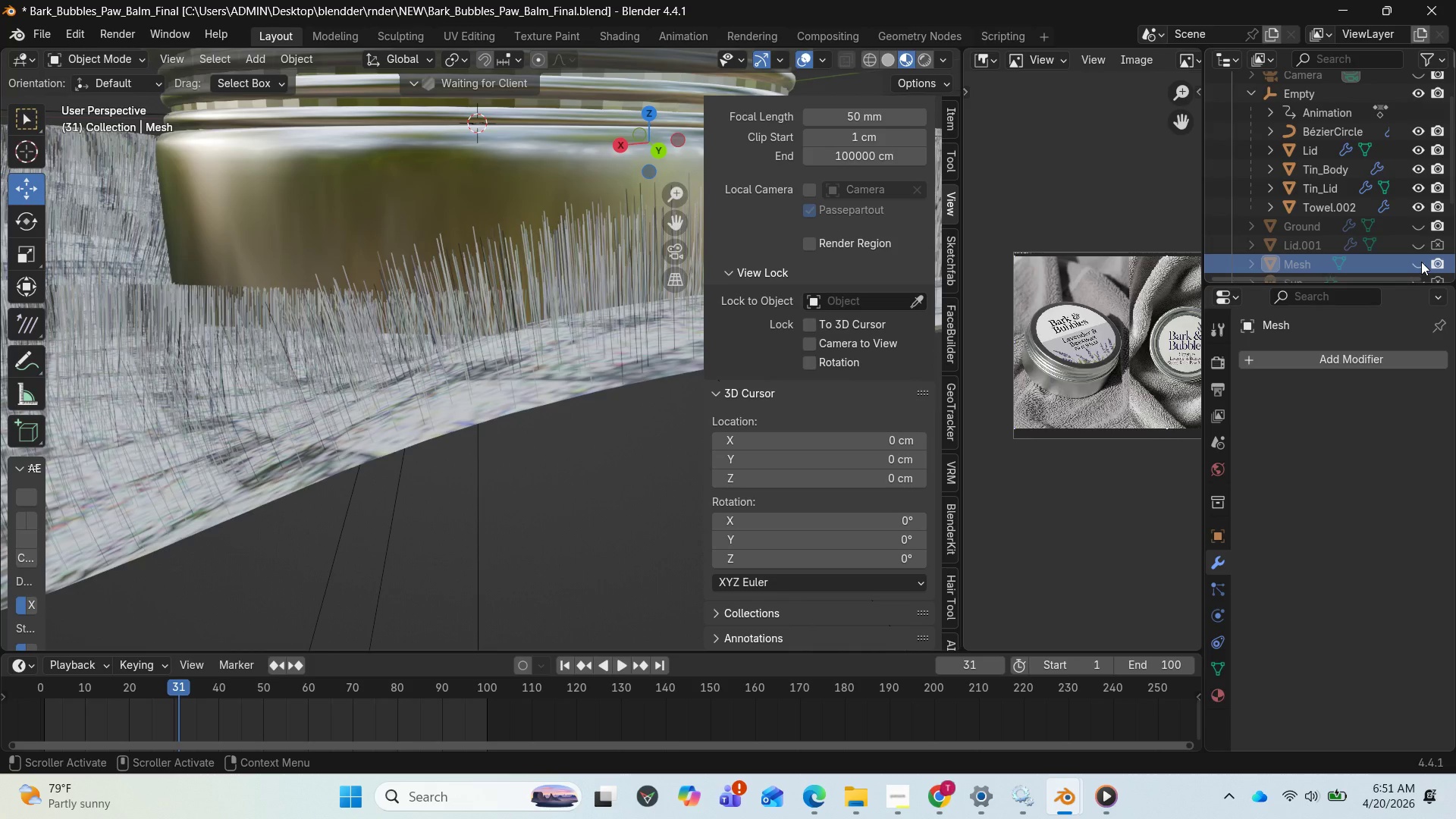 
left_click([1421, 262])
 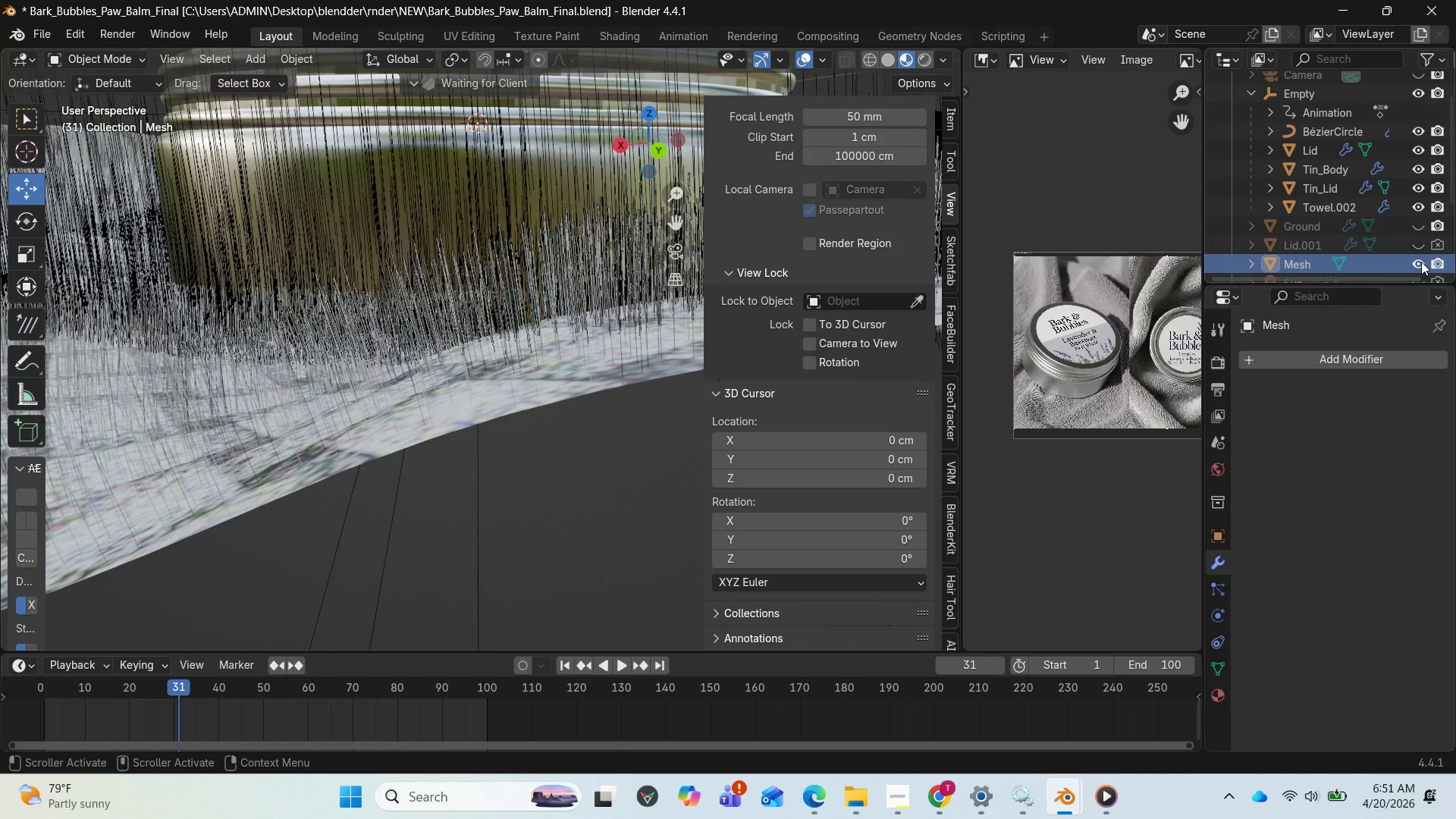 
left_click([1421, 262])
 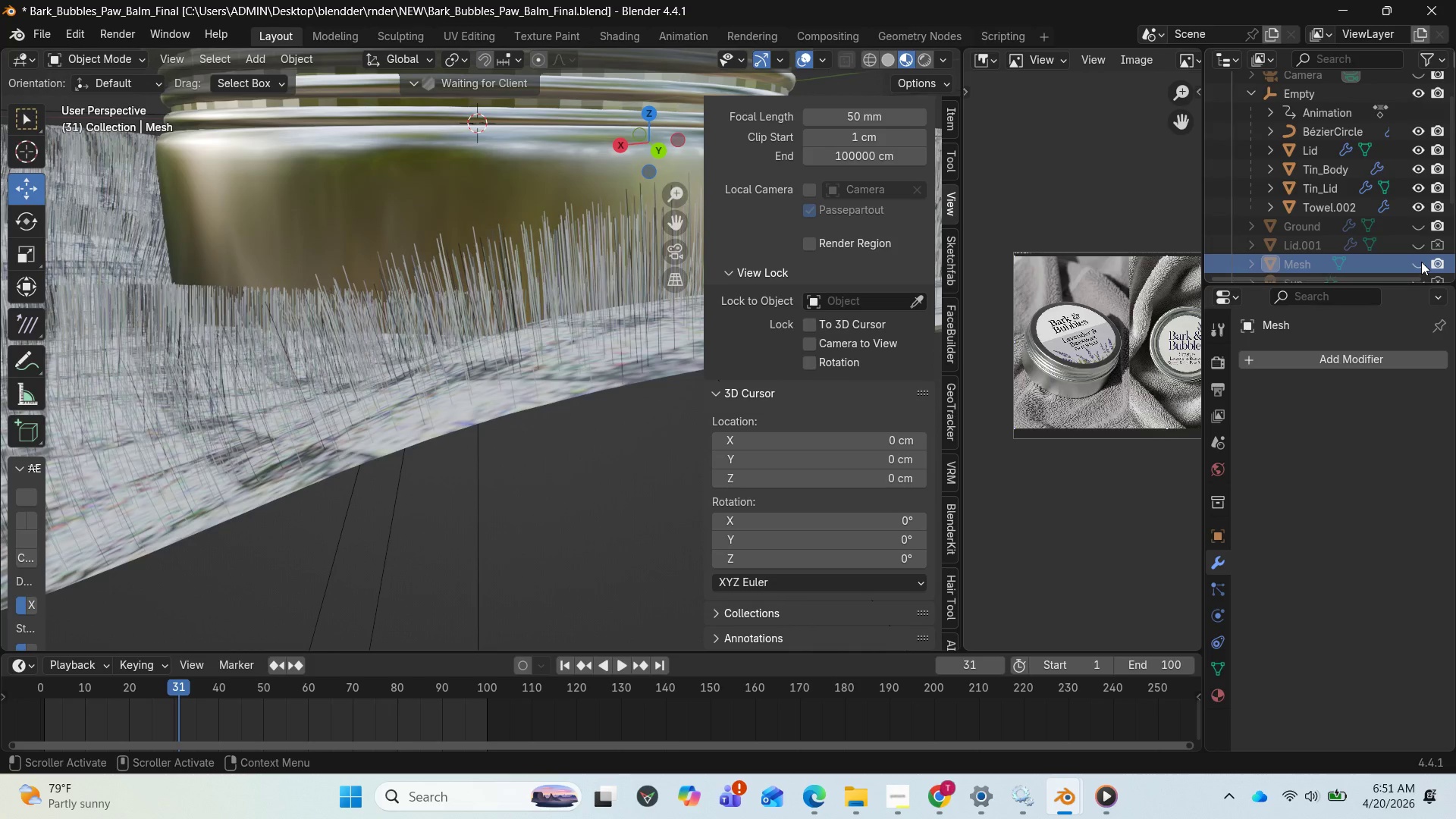 
left_click([1421, 262])
 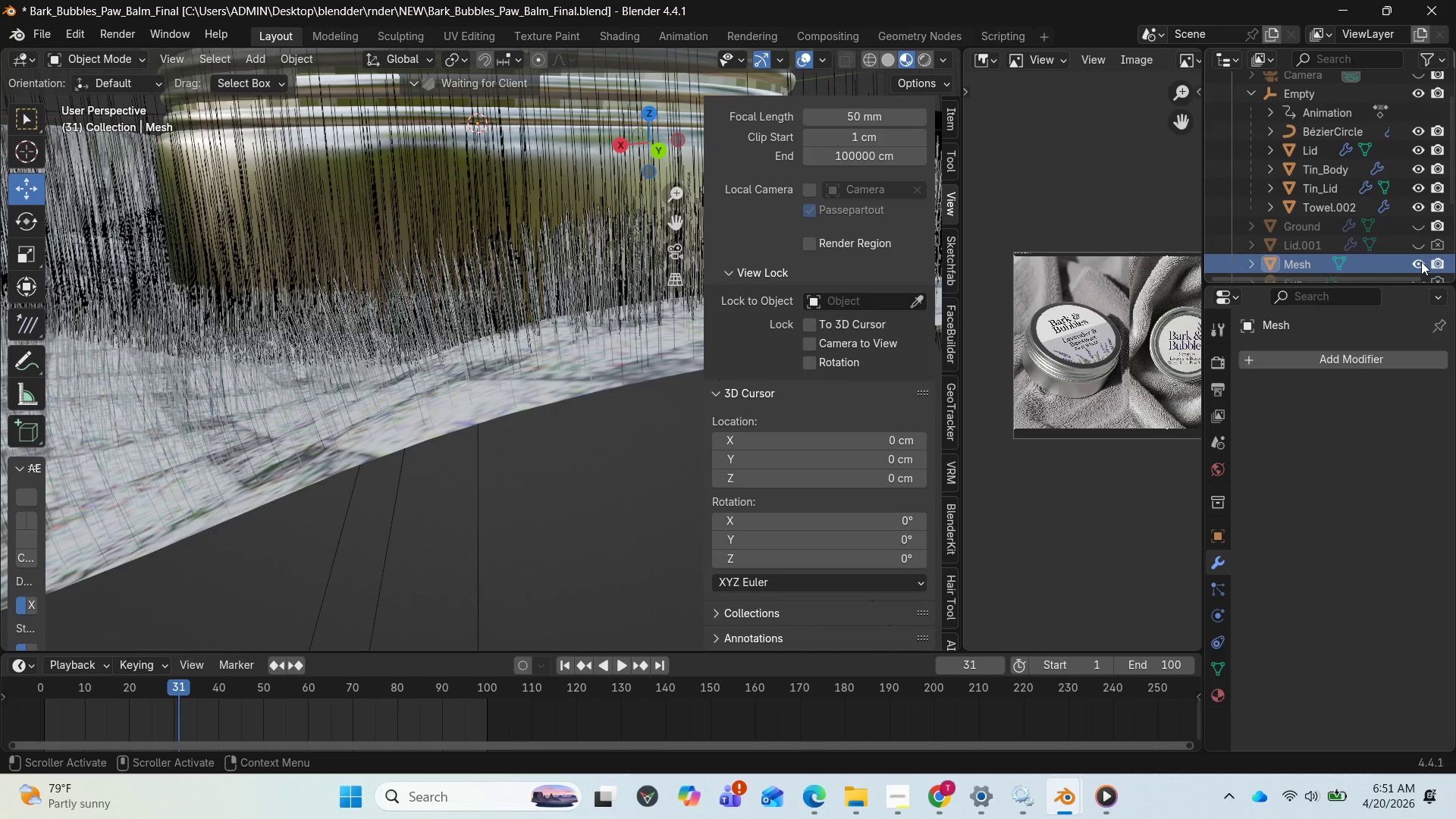 
left_click([1421, 262])
 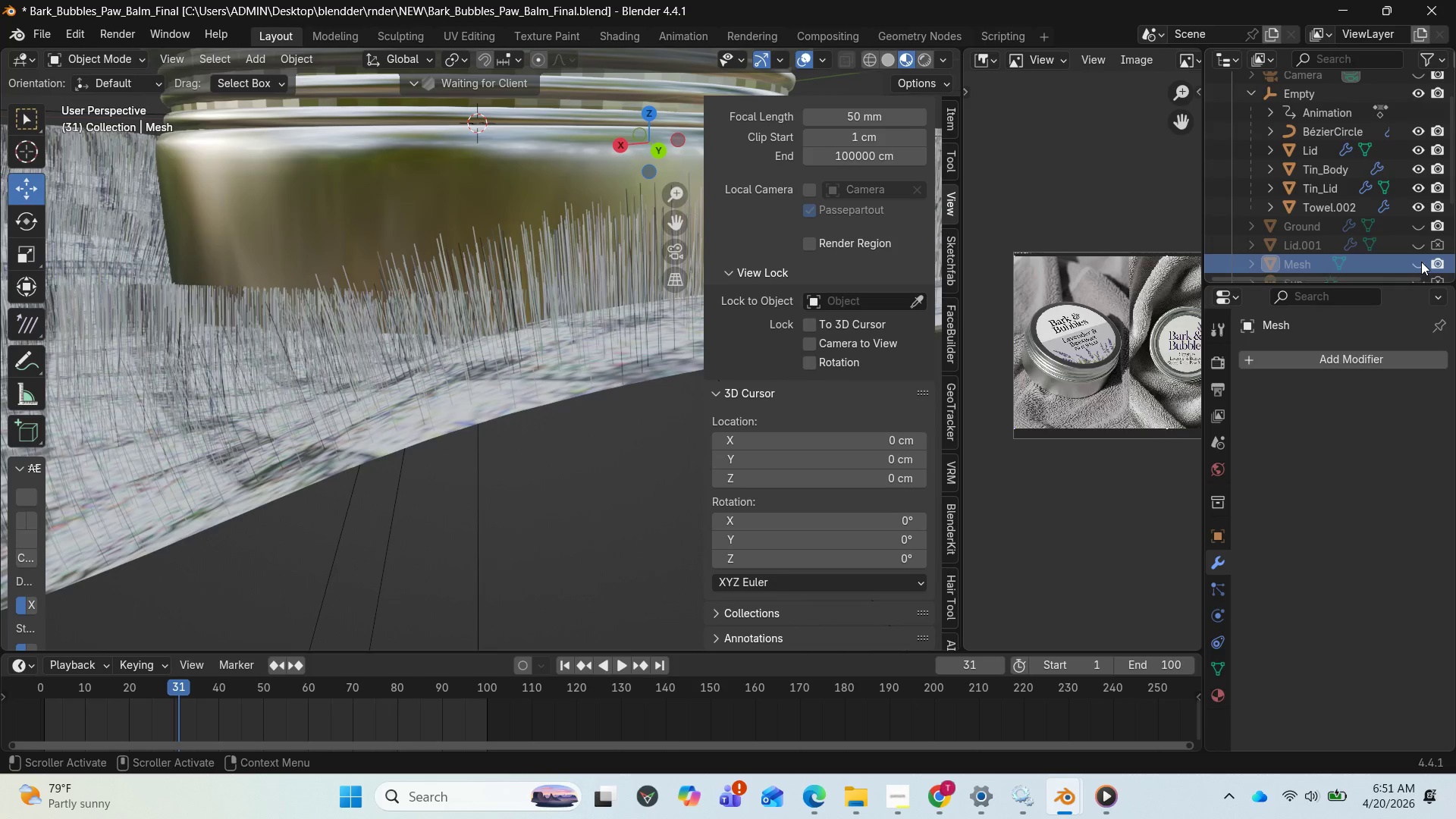 
left_click([1421, 262])
 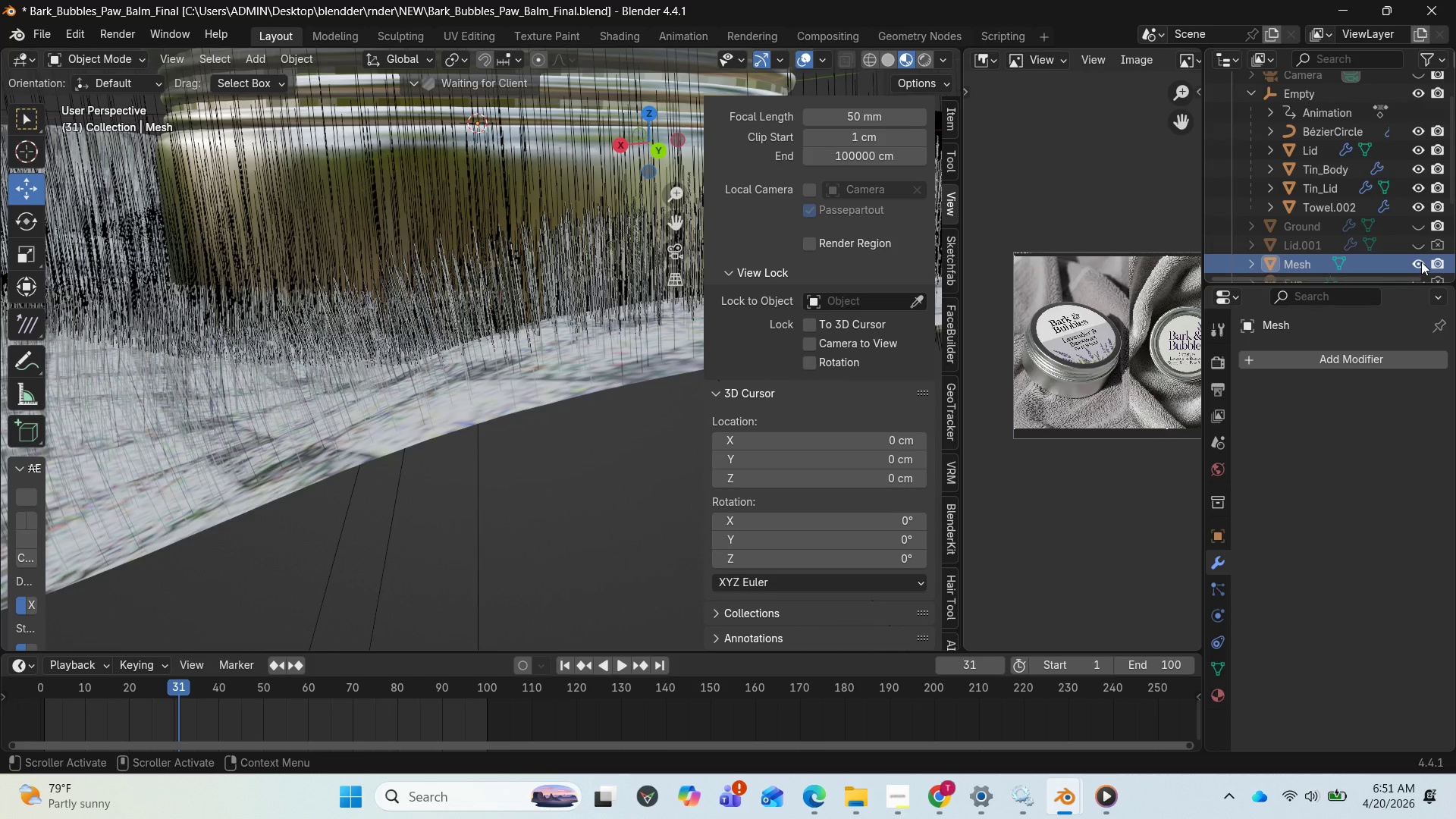 
left_click([1421, 262])
 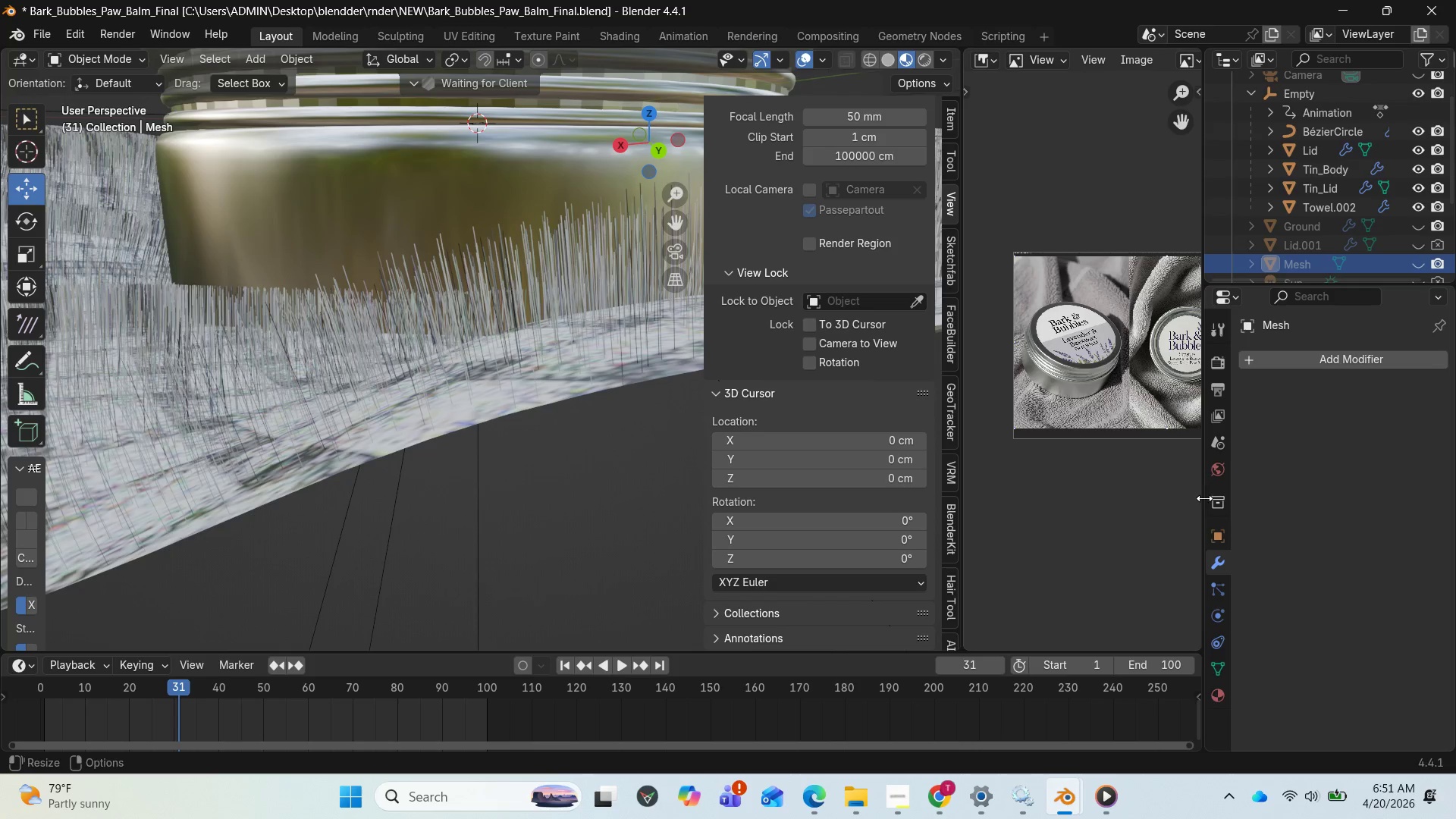 
left_click([471, 400])
 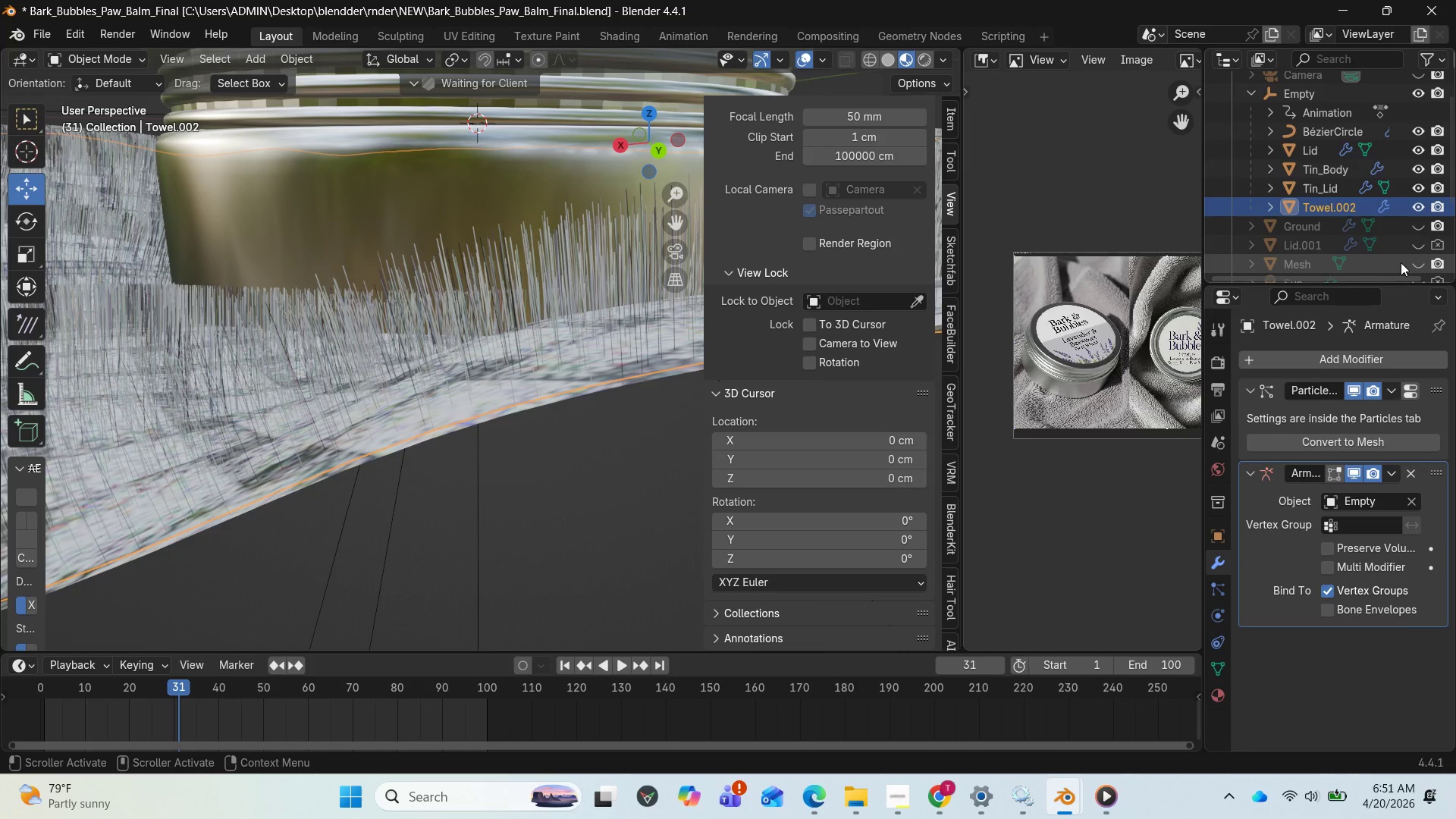 
wait(6.06)
 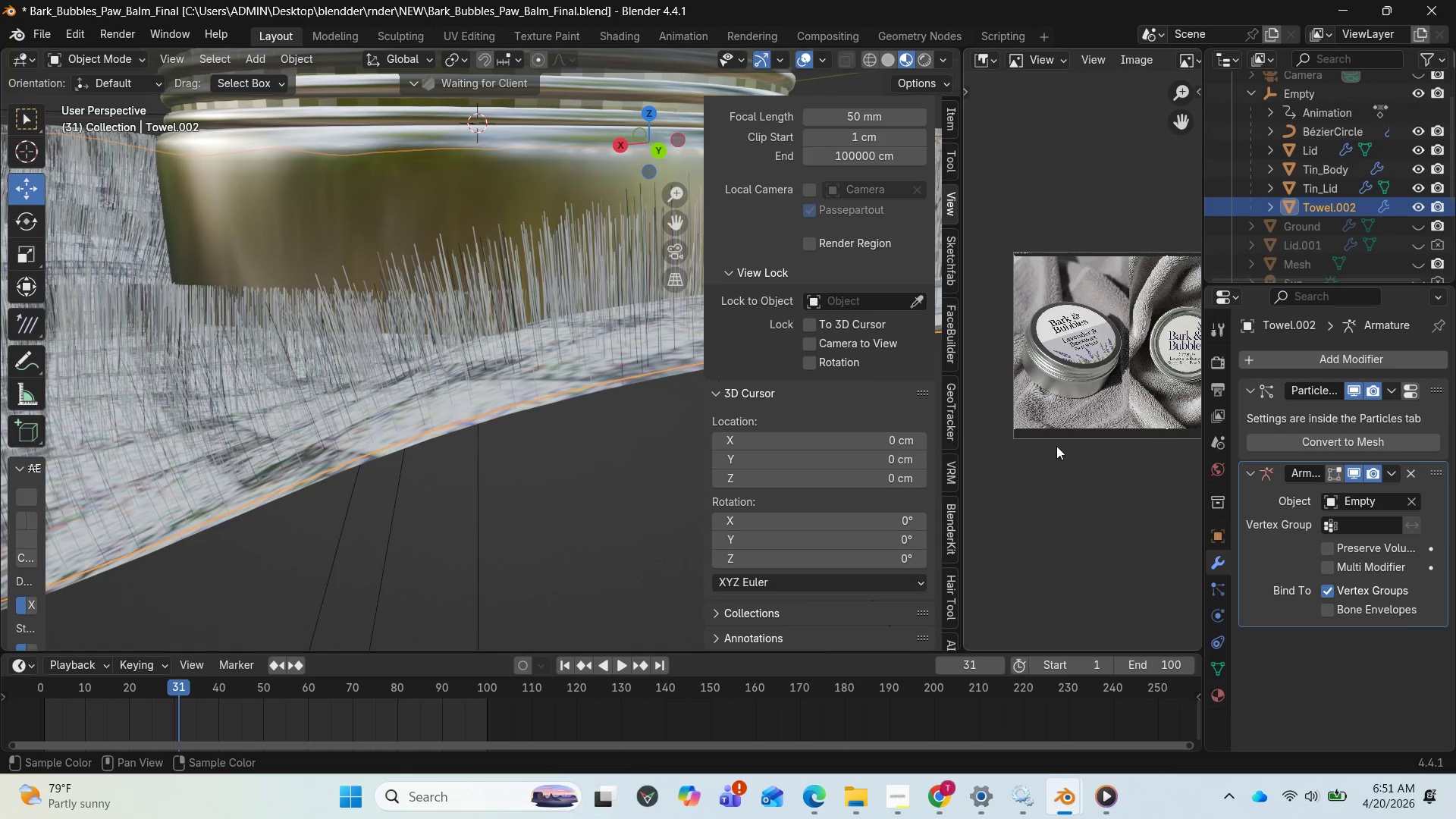 
mouse_move([1392, 227])
 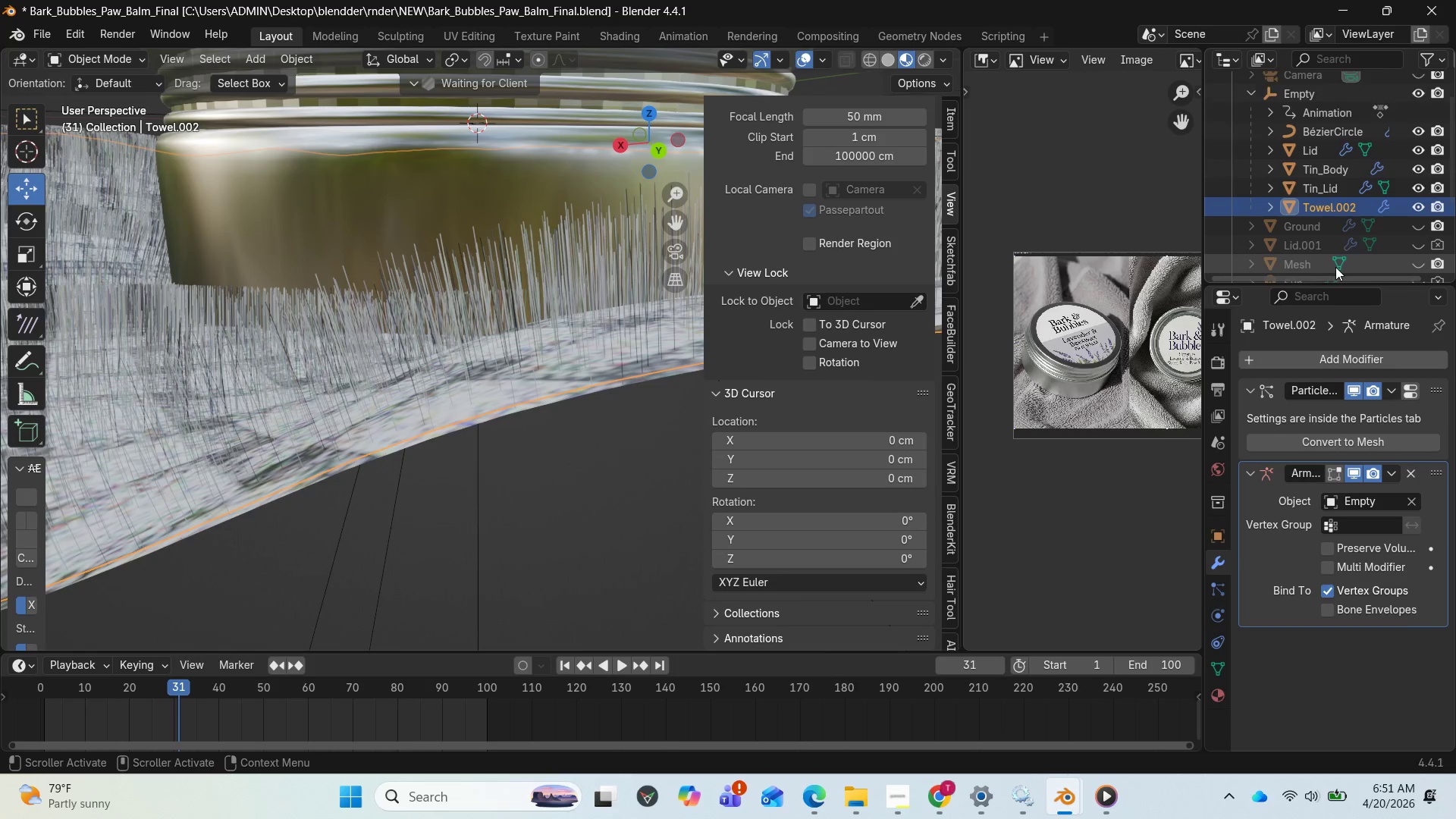 
scroll: coordinate [1335, 267], scroll_direction: down, amount: 1.0
 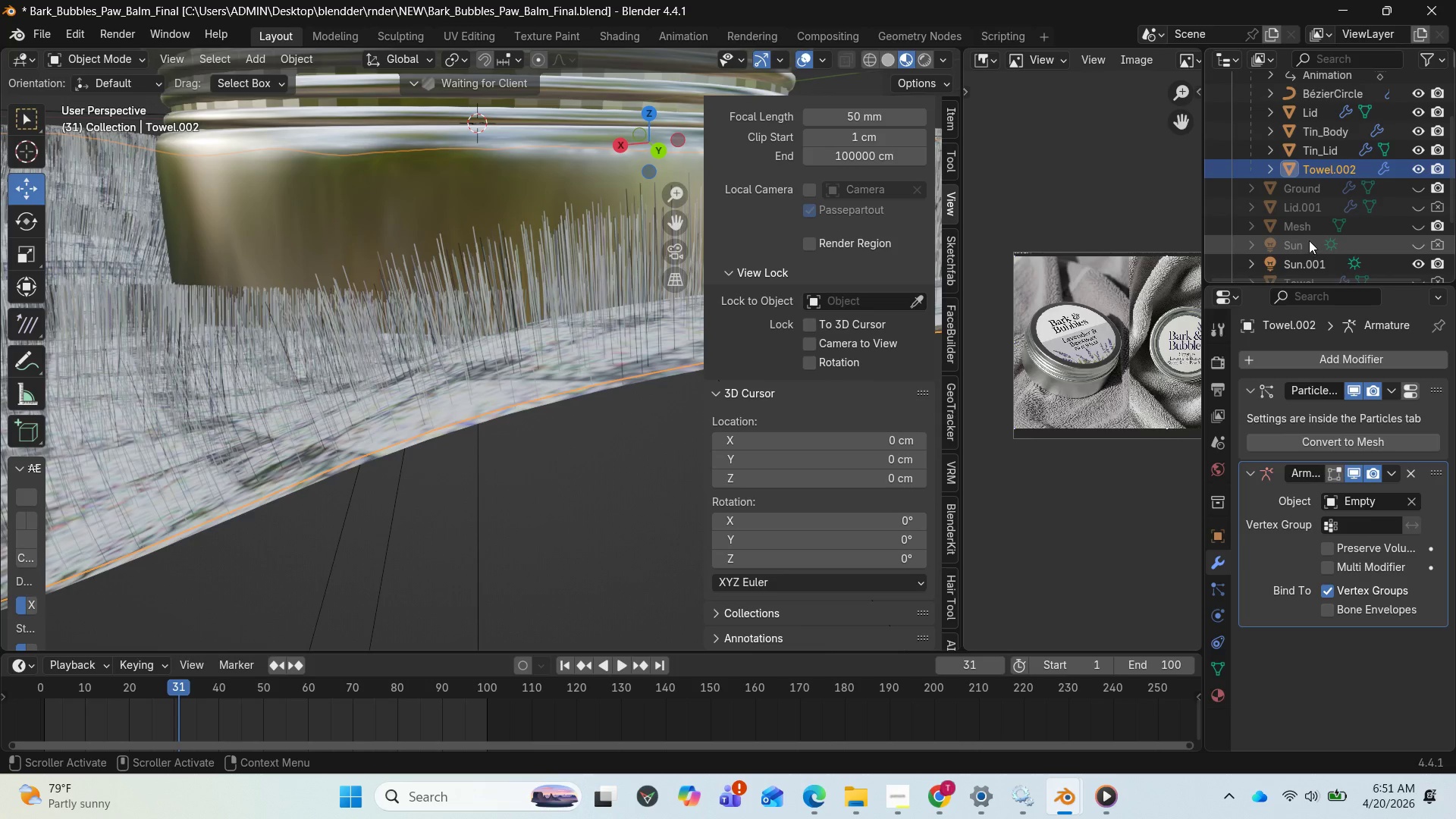 
left_click([1303, 229])
 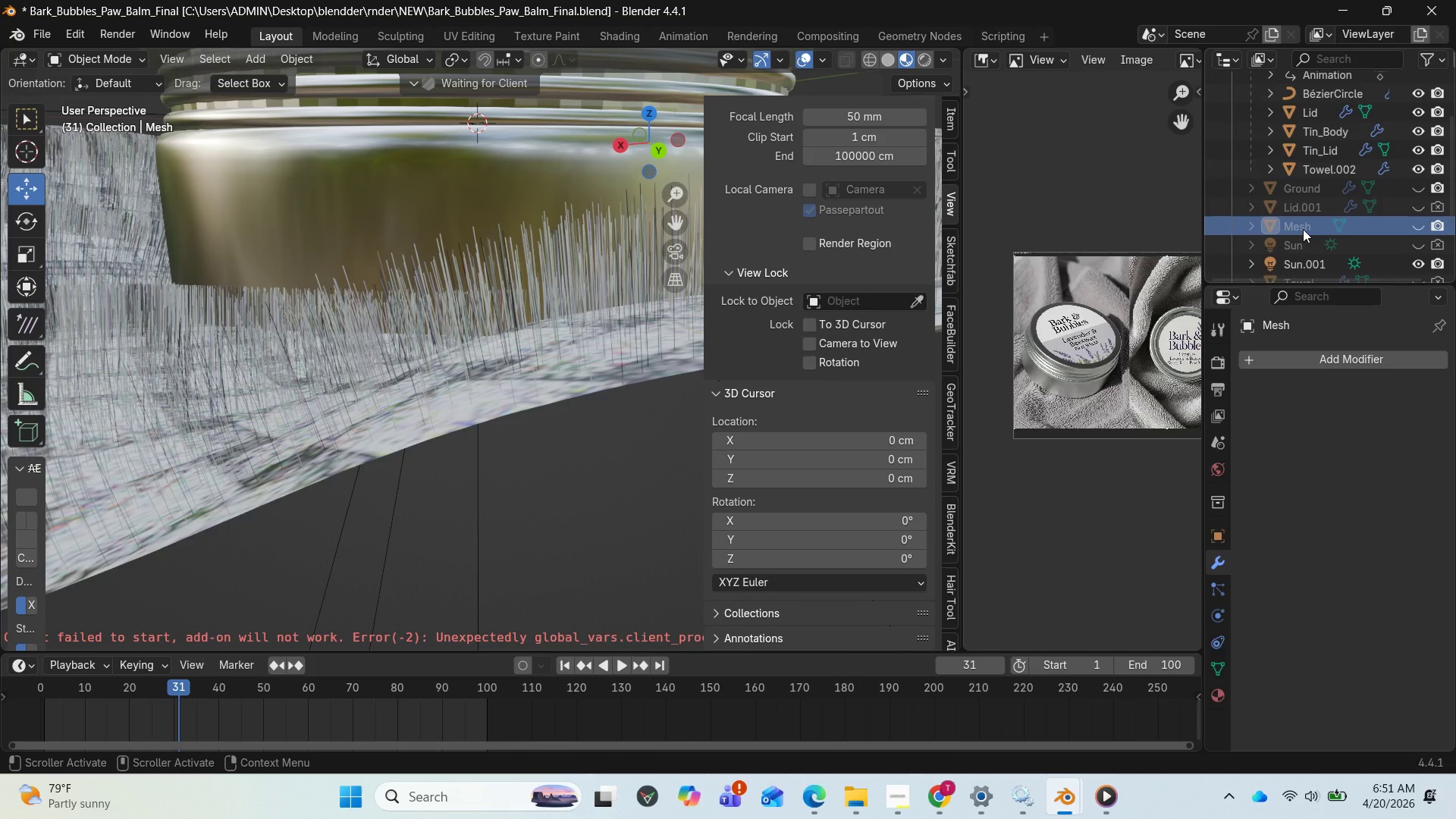 
right_click([1303, 229])
 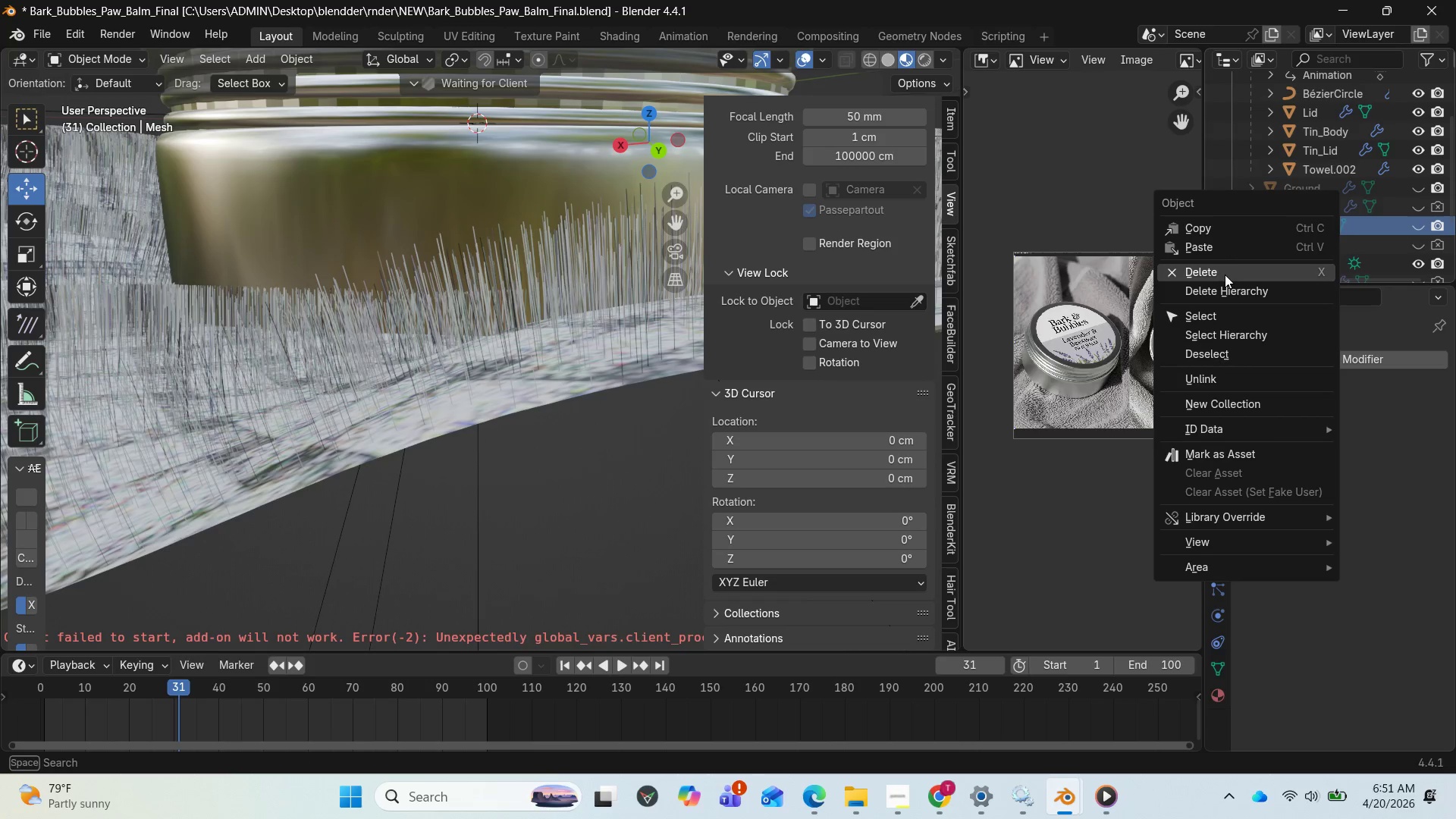 
left_click([1225, 274])
 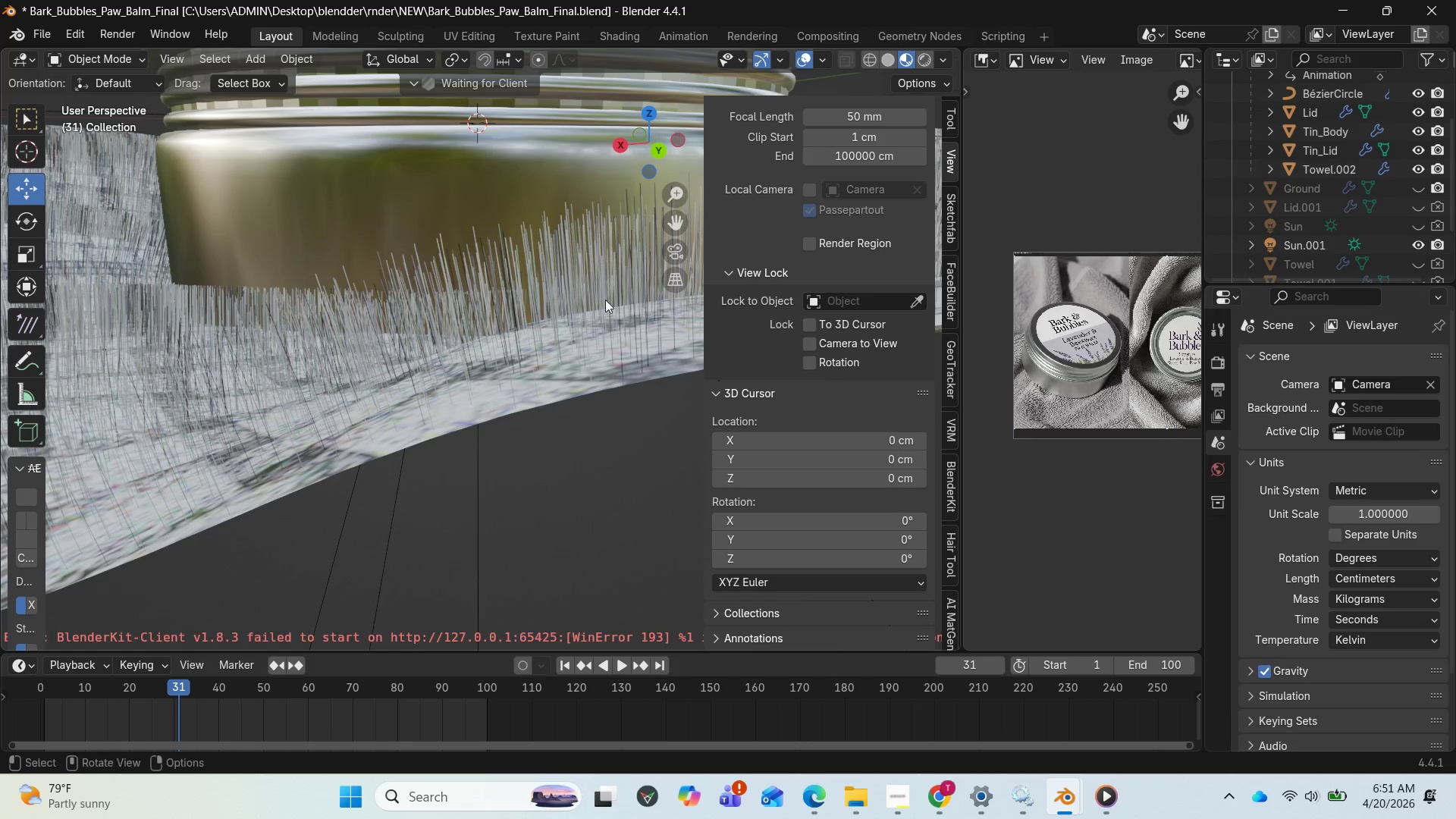 
scroll: coordinate [477, 335], scroll_direction: down, amount: 7.0
 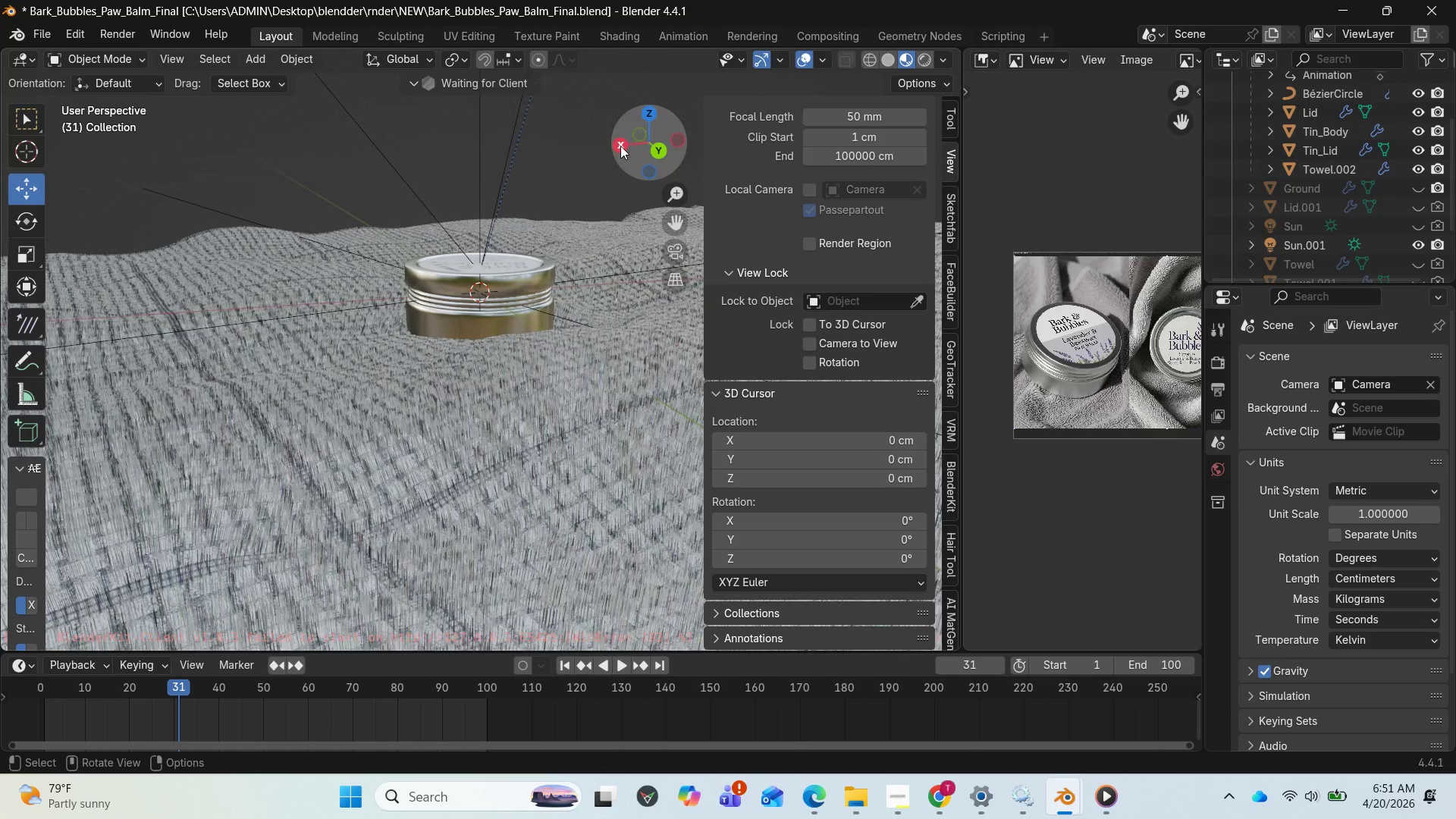 
left_click_drag(start_coordinate=[632, 143], to_coordinate=[381, 170])
 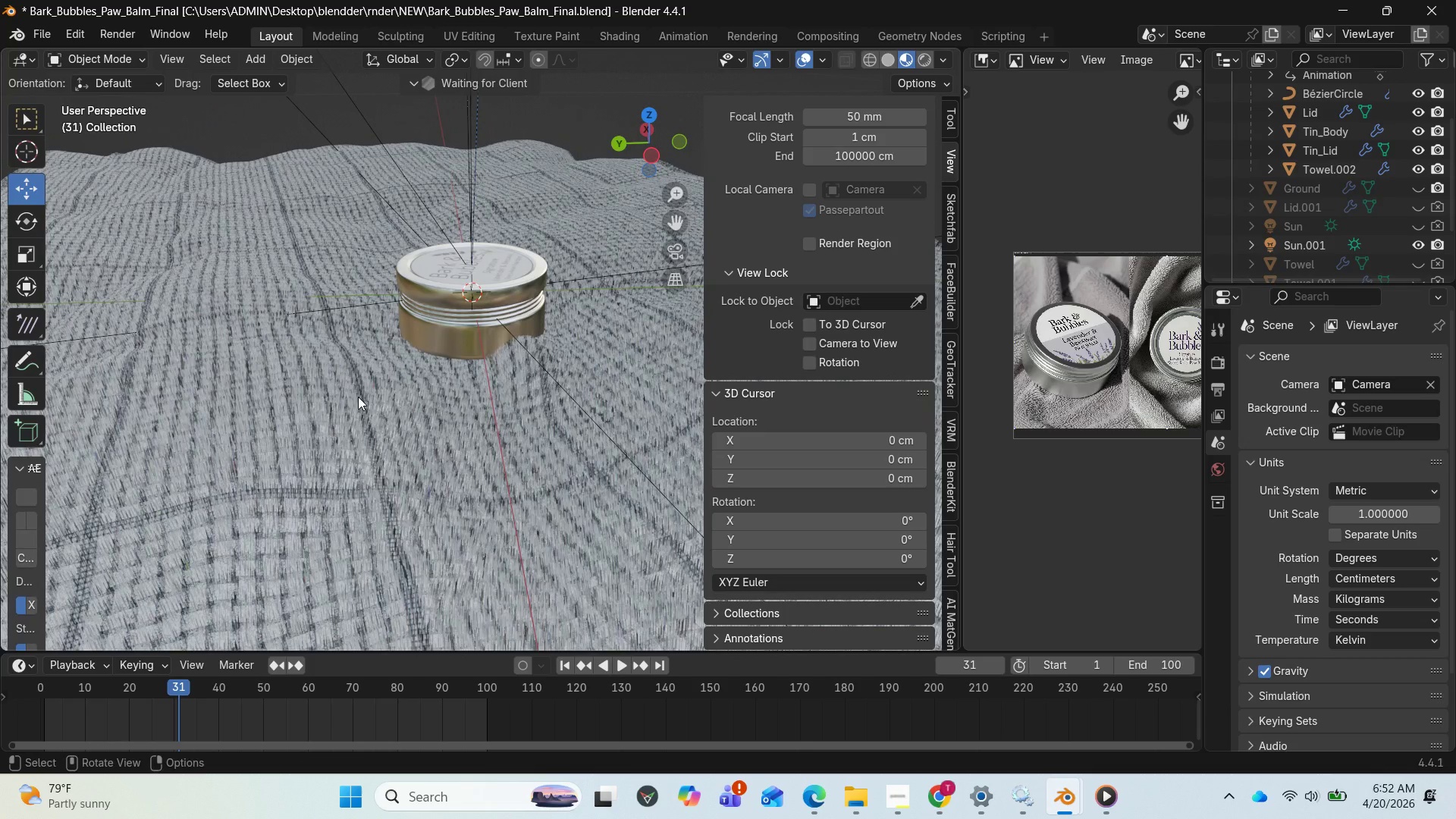 
left_click([356, 397])
 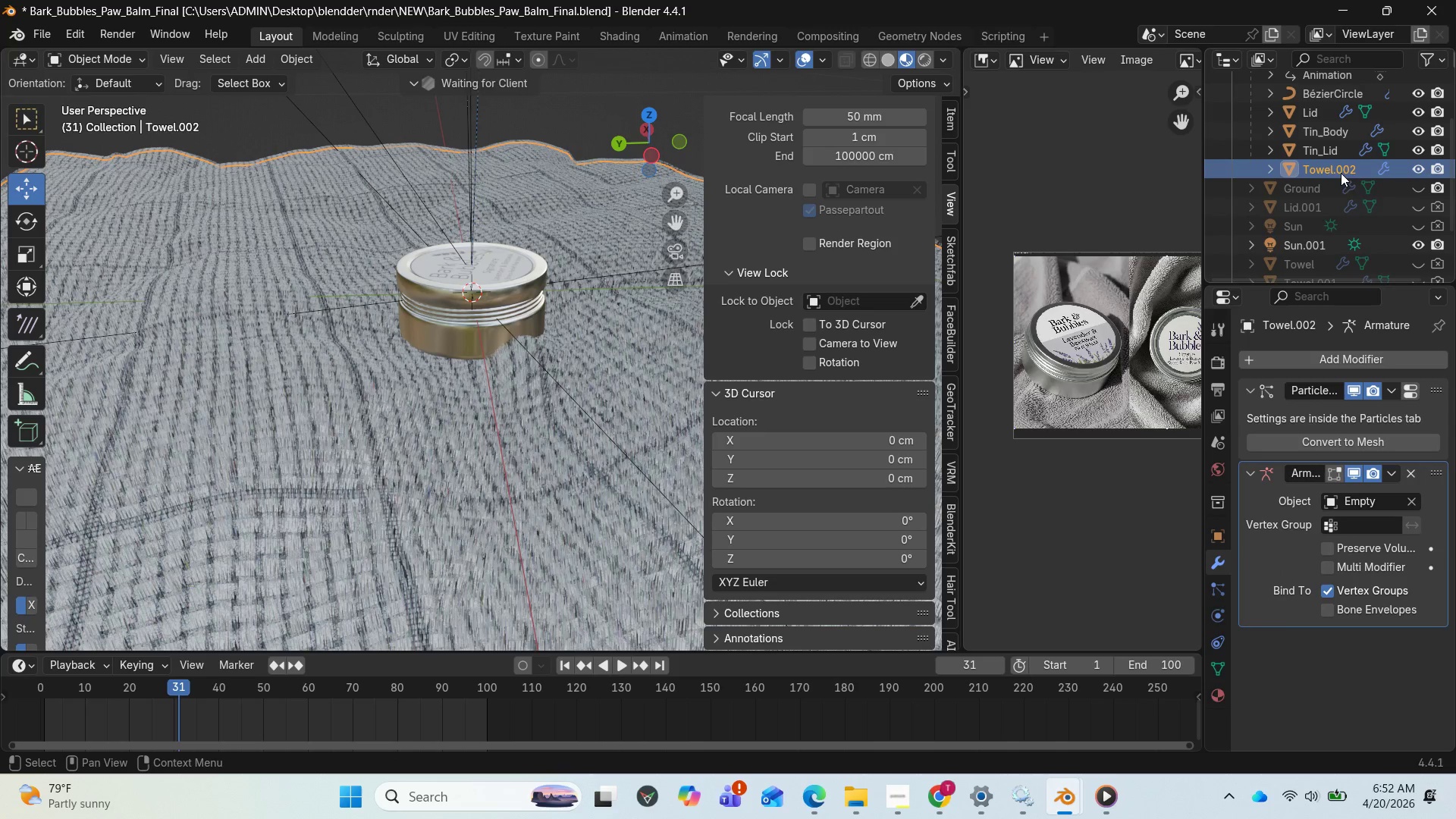 
scroll: coordinate [1338, 170], scroll_direction: up, amount: 1.0
 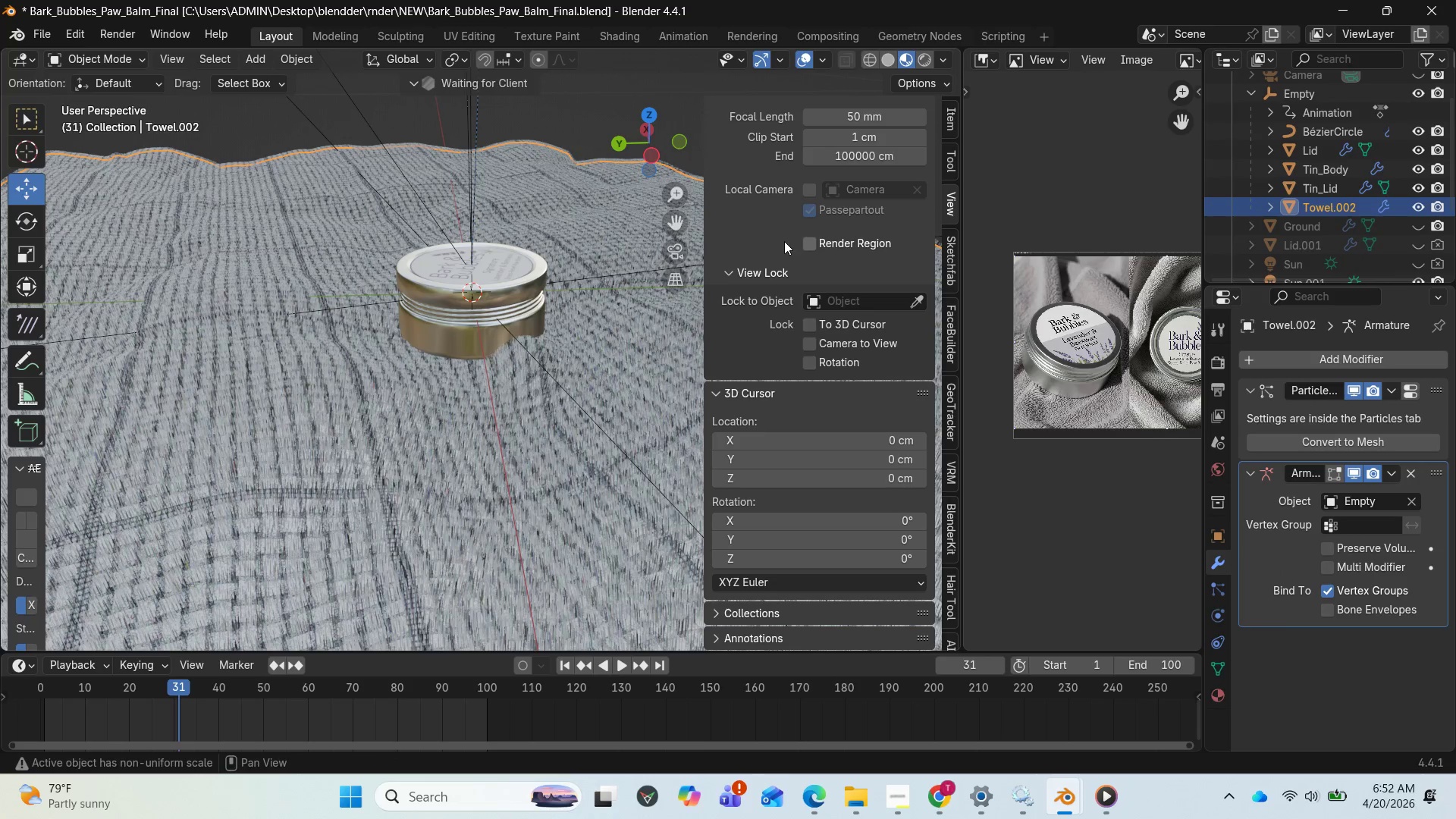 
scroll: coordinate [497, 152], scroll_direction: down, amount: 11.0
 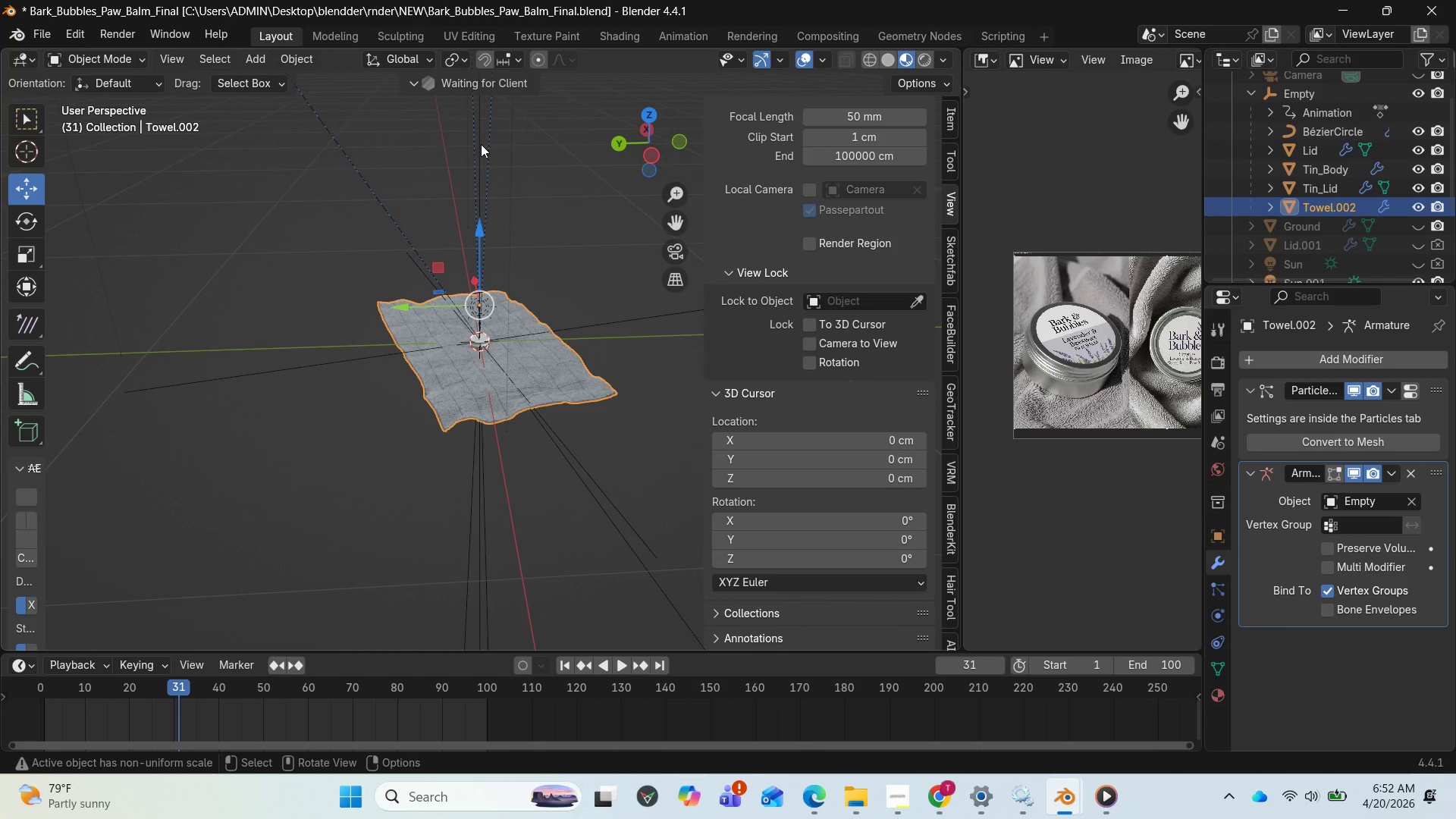 
hold_key(key=ShiftLeft, duration=0.8)
 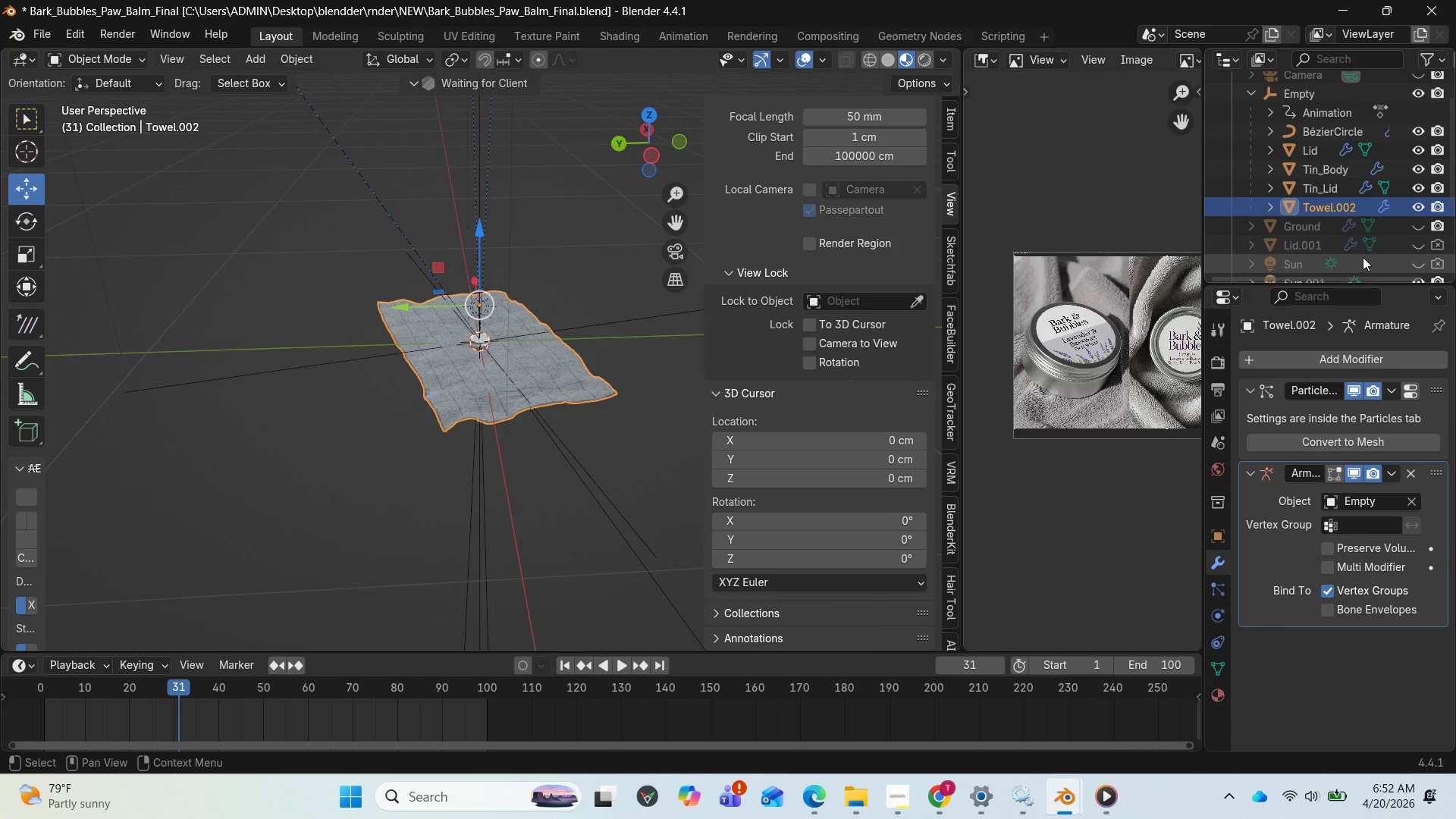 
scroll: coordinate [1382, 248], scroll_direction: down, amount: 4.0
 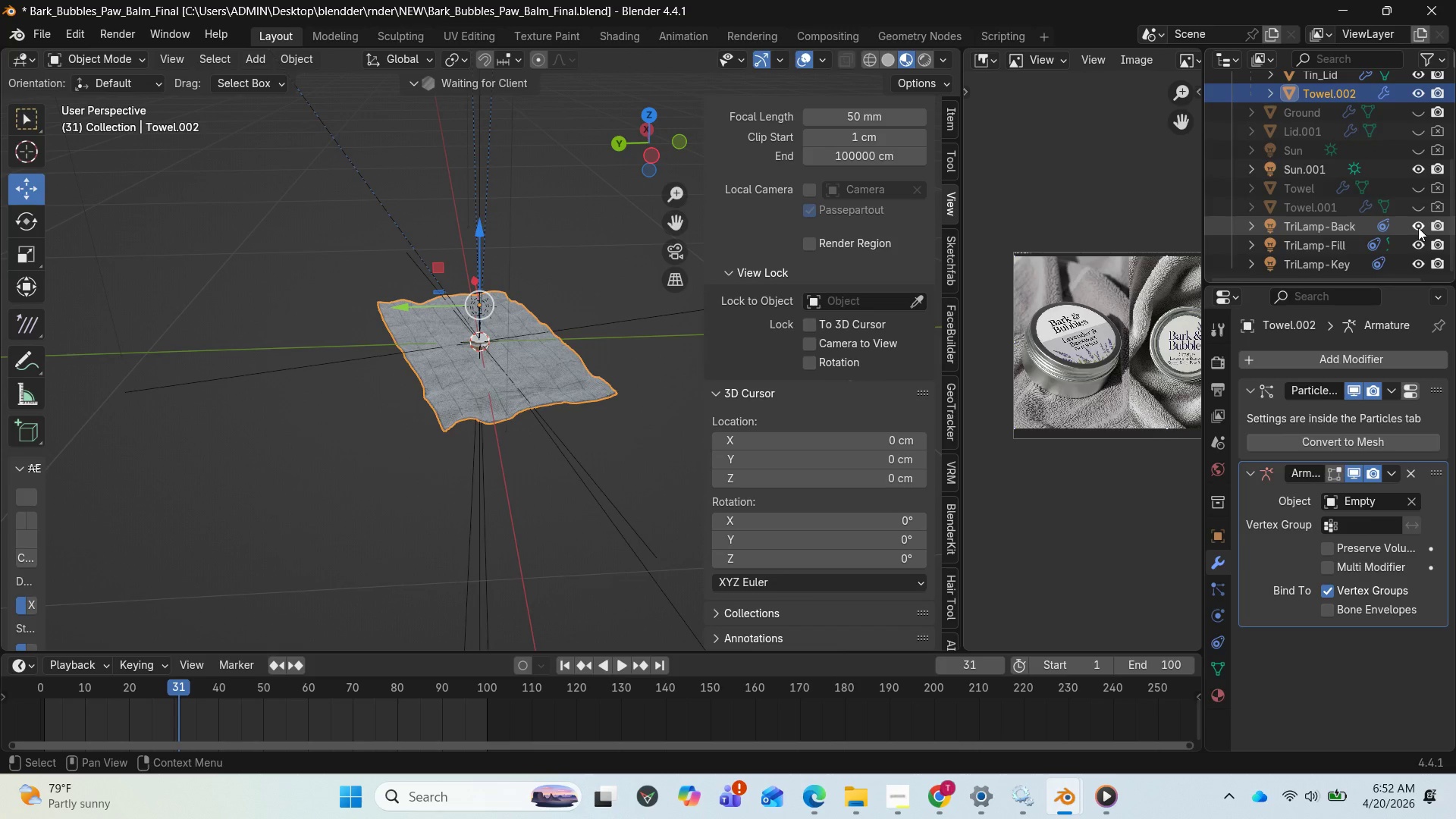 
left_click([1418, 228])
 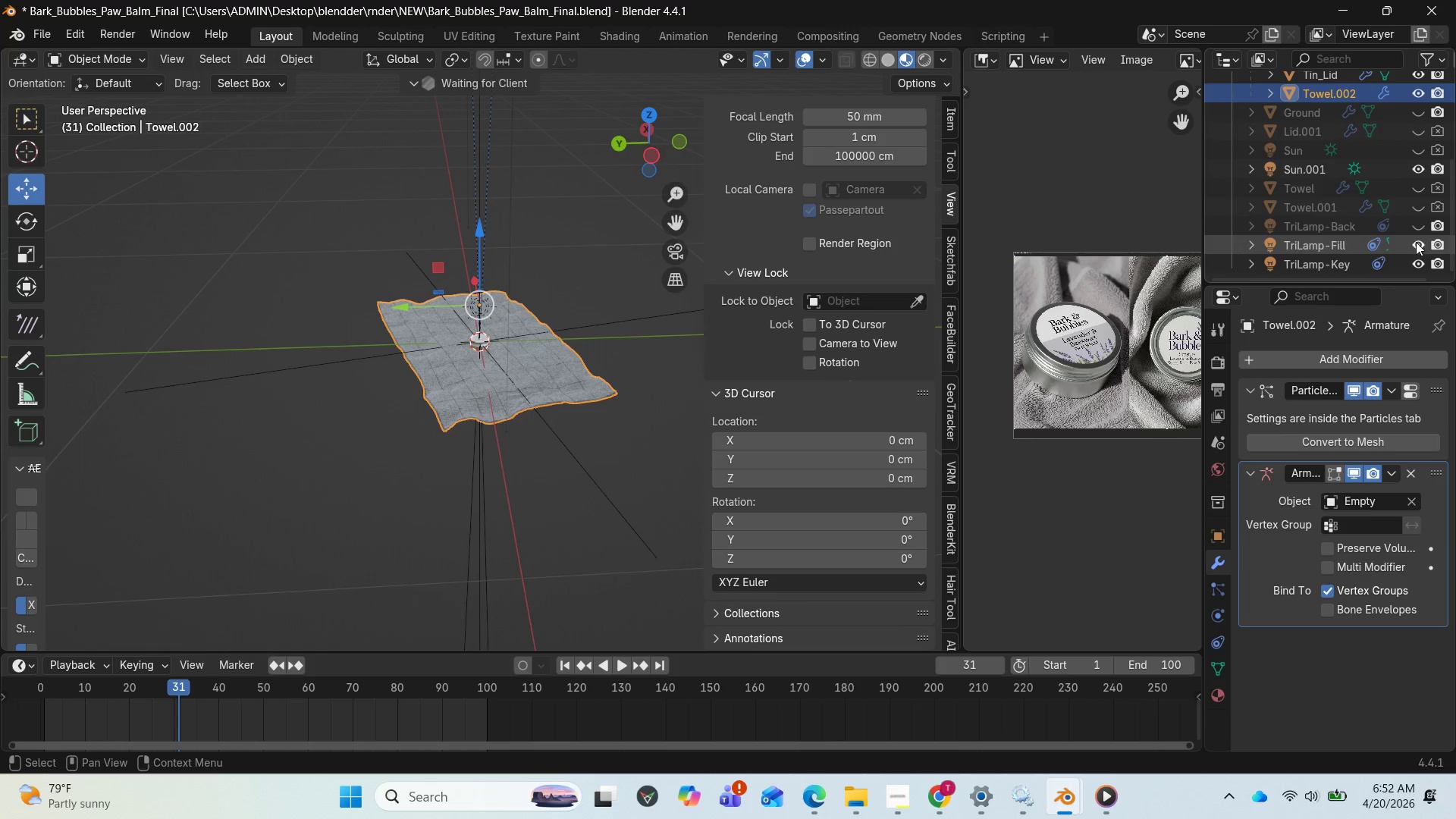 
left_click([1417, 242])
 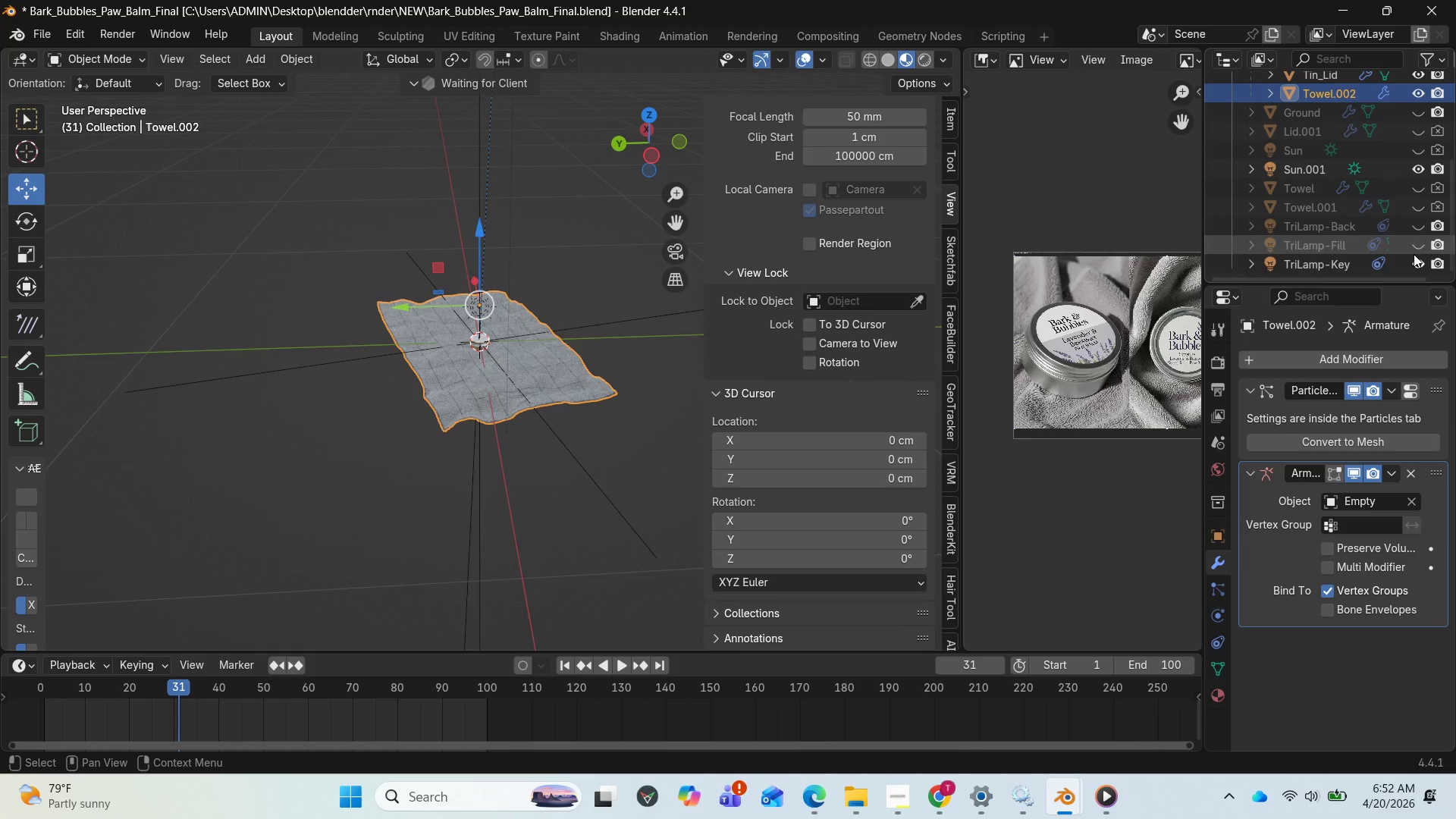 
double_click([1414, 256])
 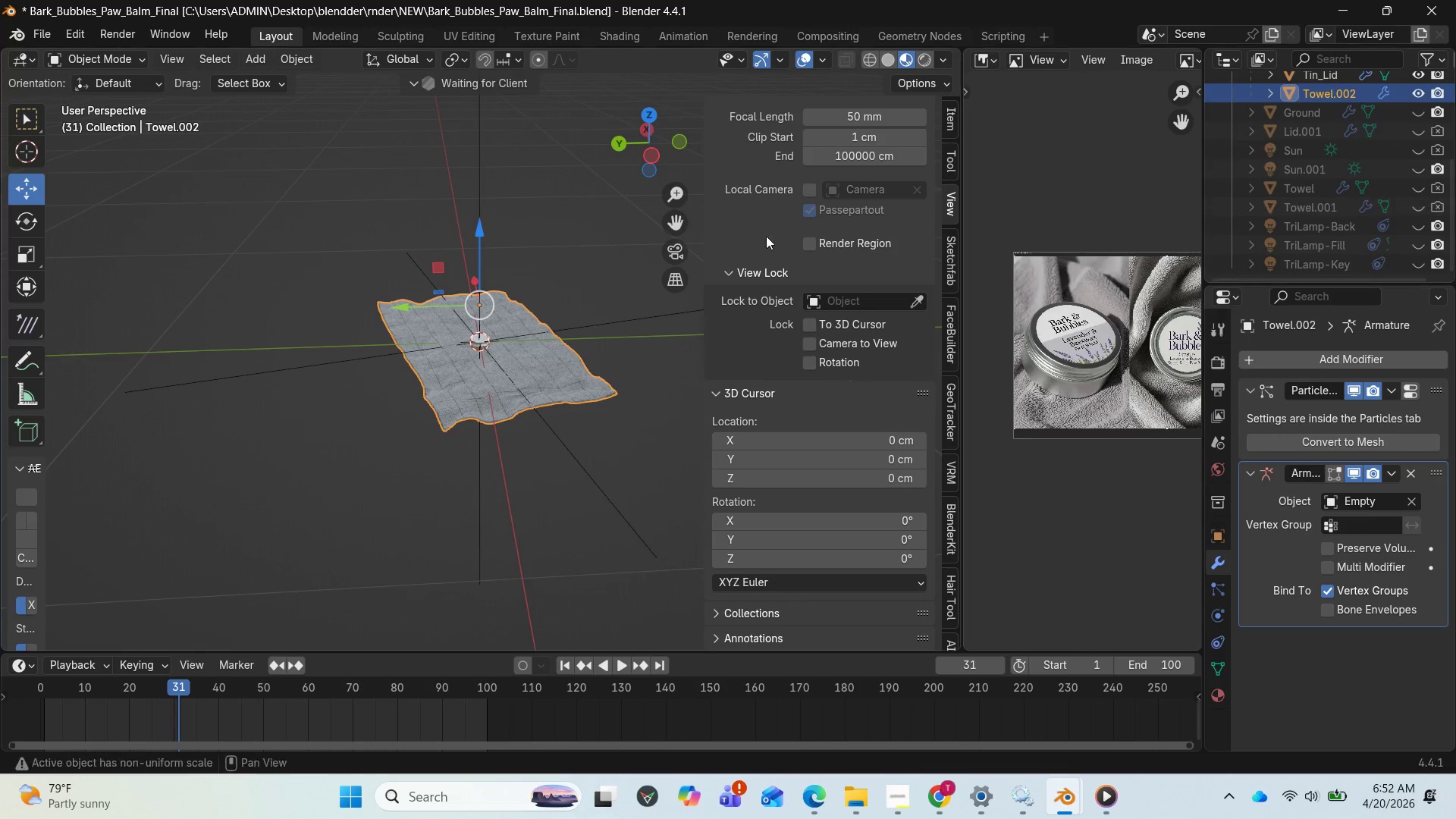 
scroll: coordinate [532, 248], scroll_direction: up, amount: 4.0
 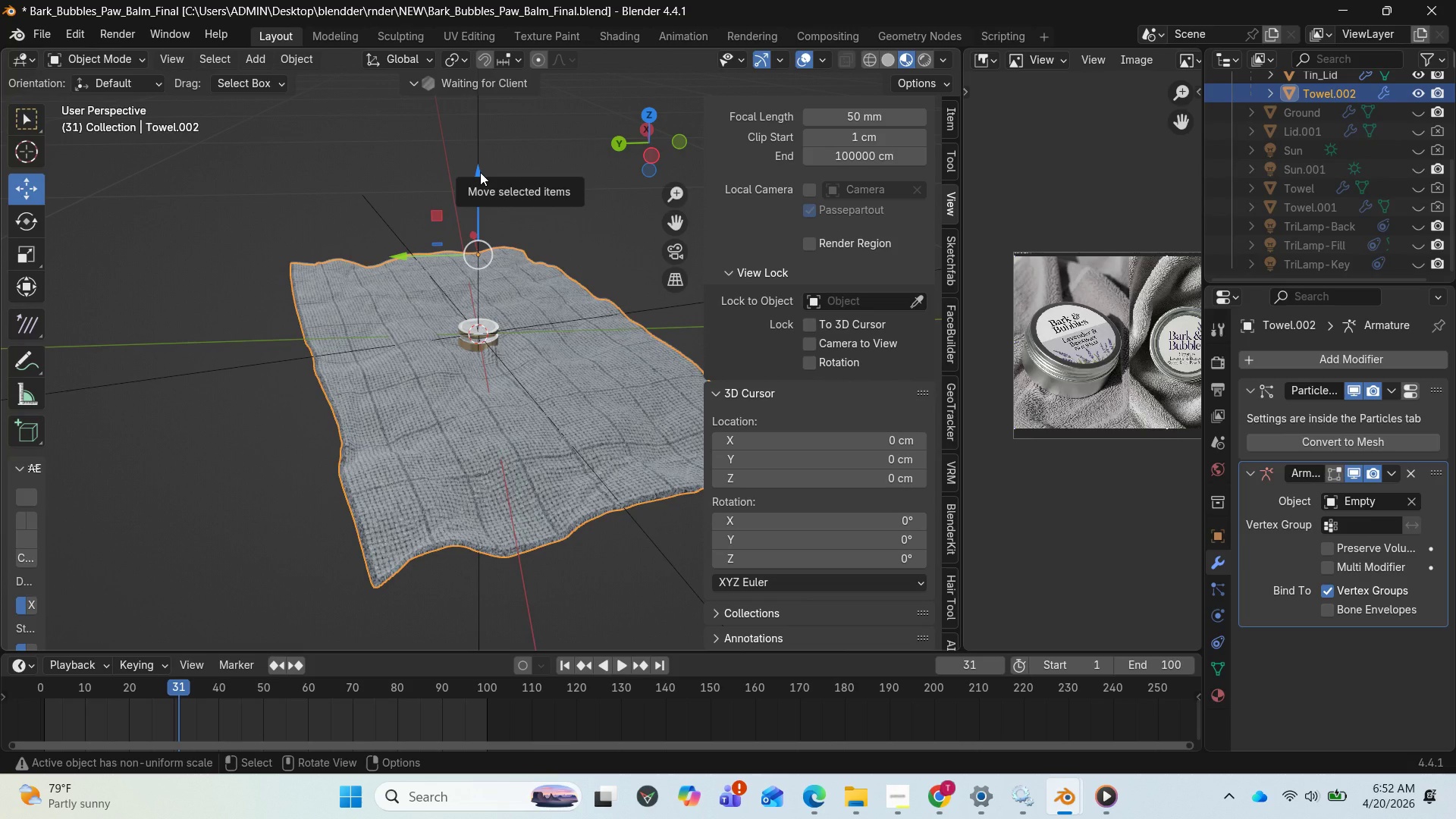 
hold_key(key=ShiftLeft, duration=0.41)
 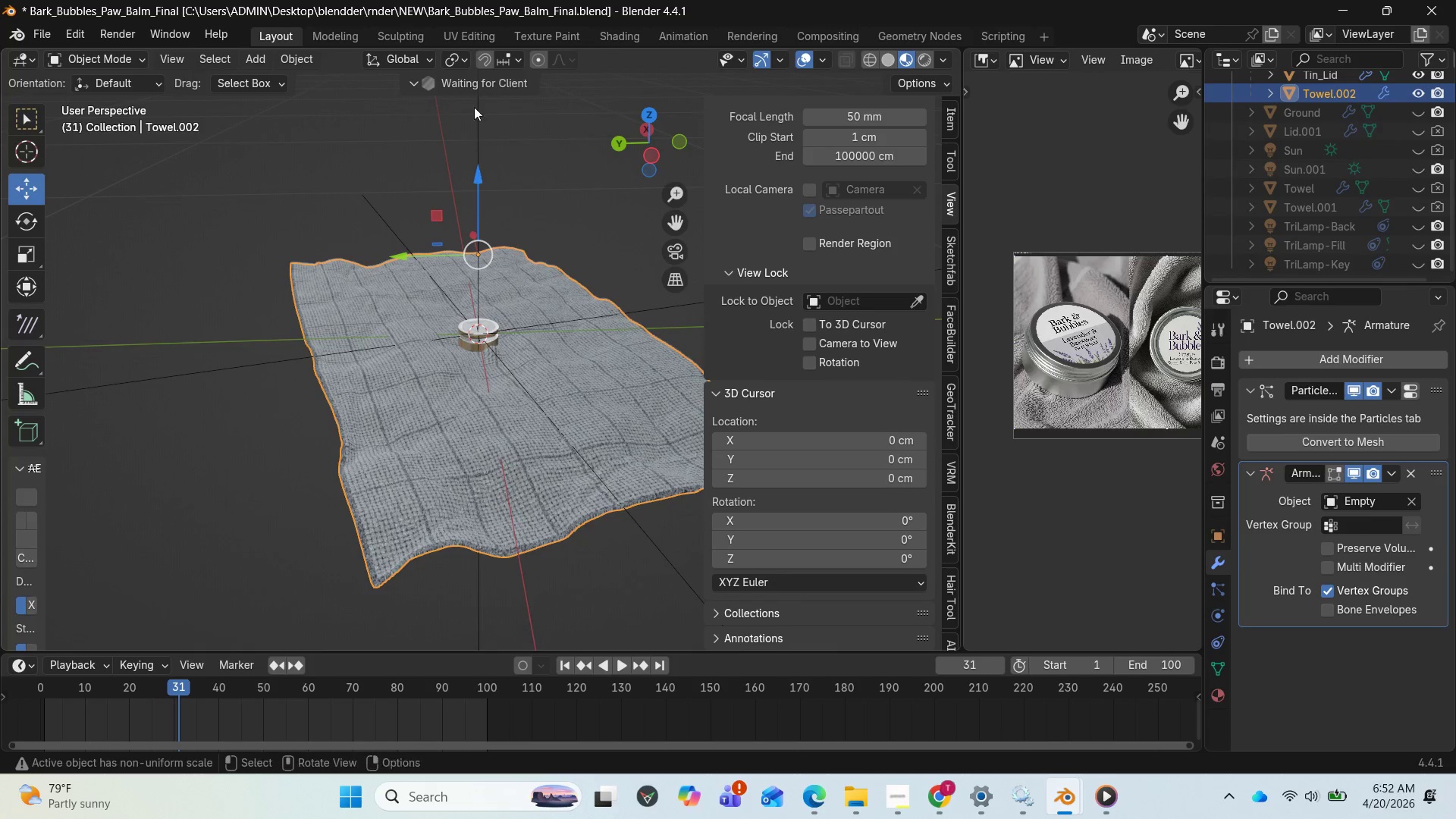 
hold_key(key=ShiftLeft, duration=1.22)
 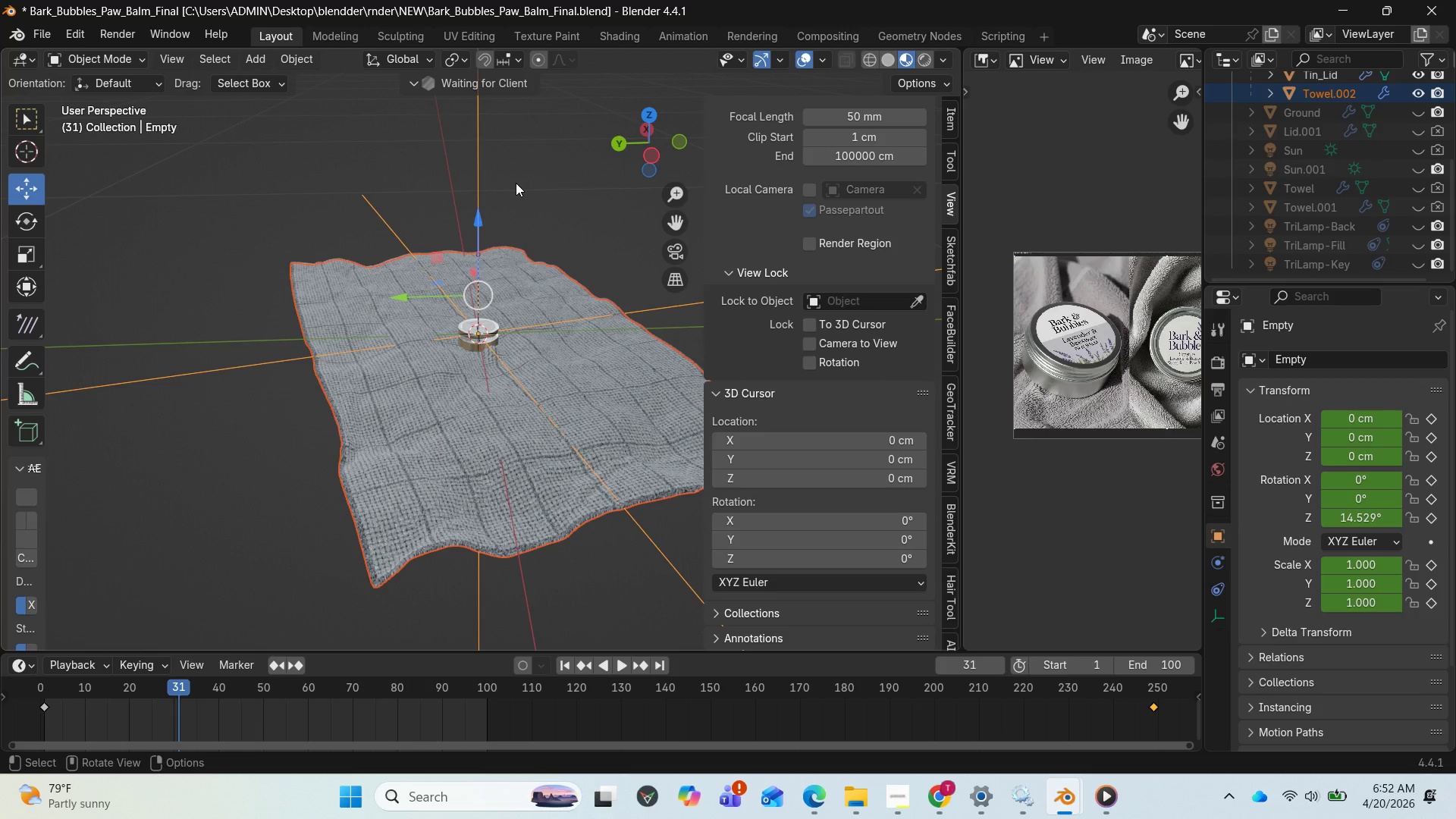 
right_click([516, 183])
 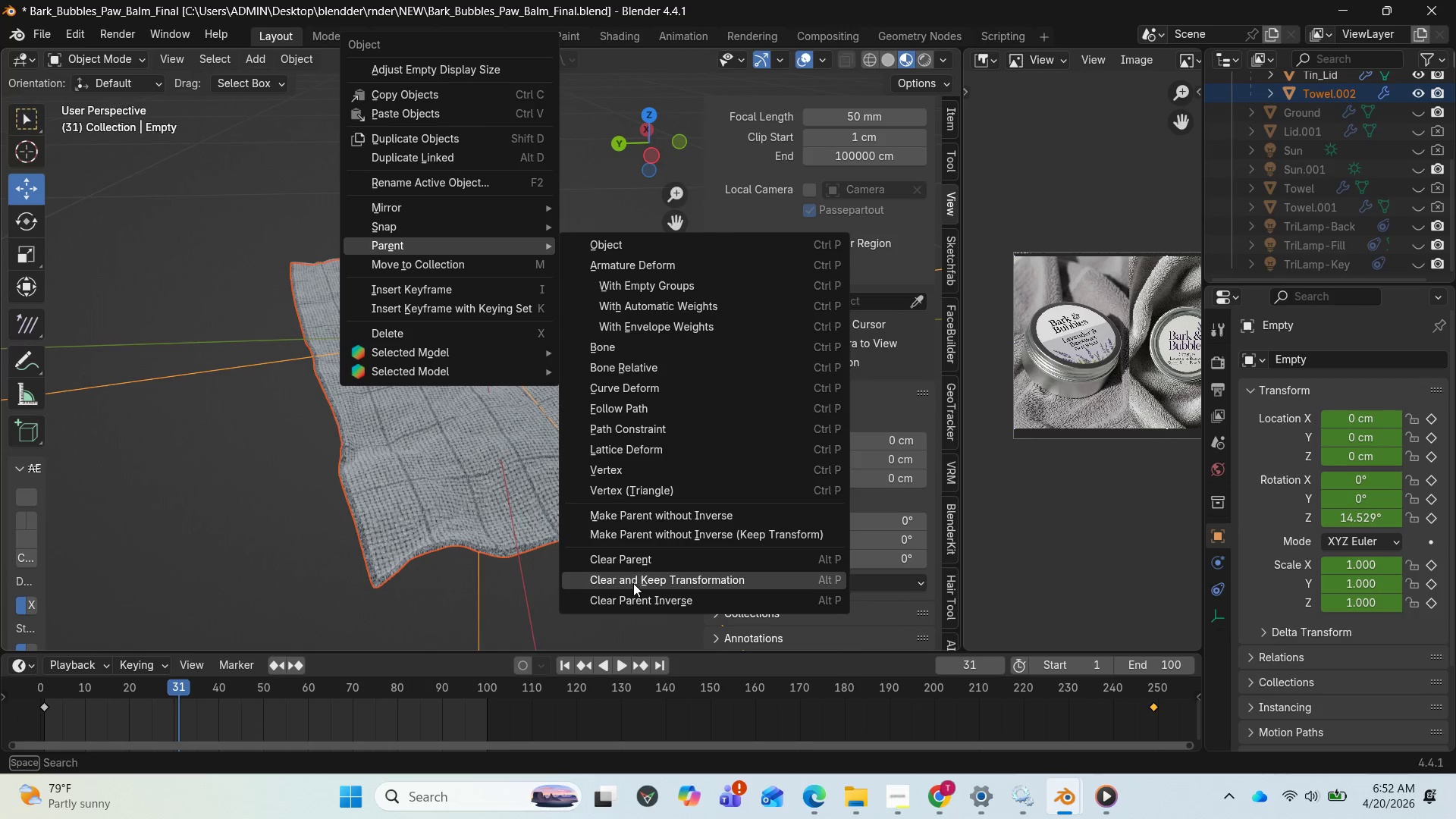 
wait(12.34)
 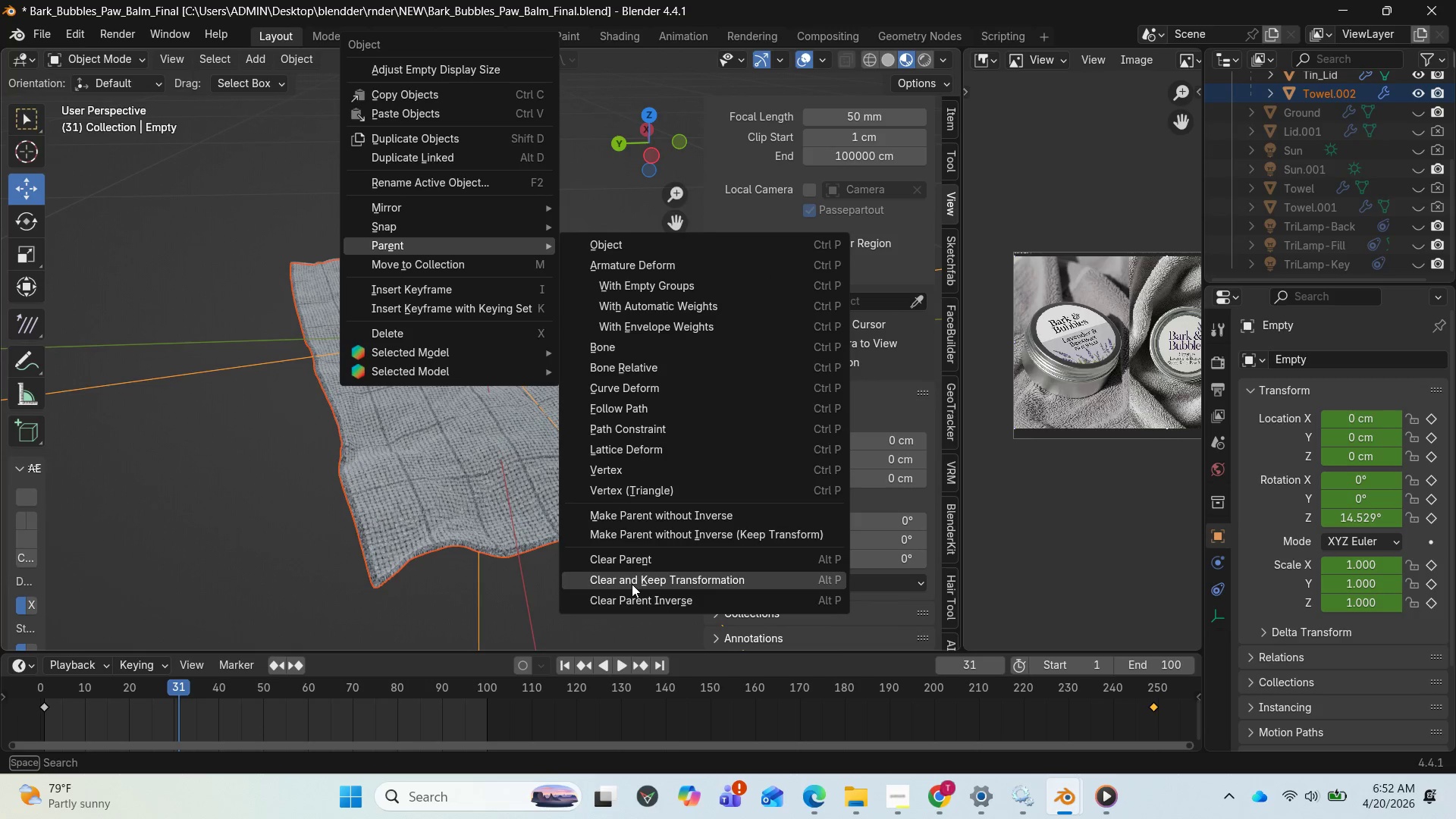 
key(Control+Z)
 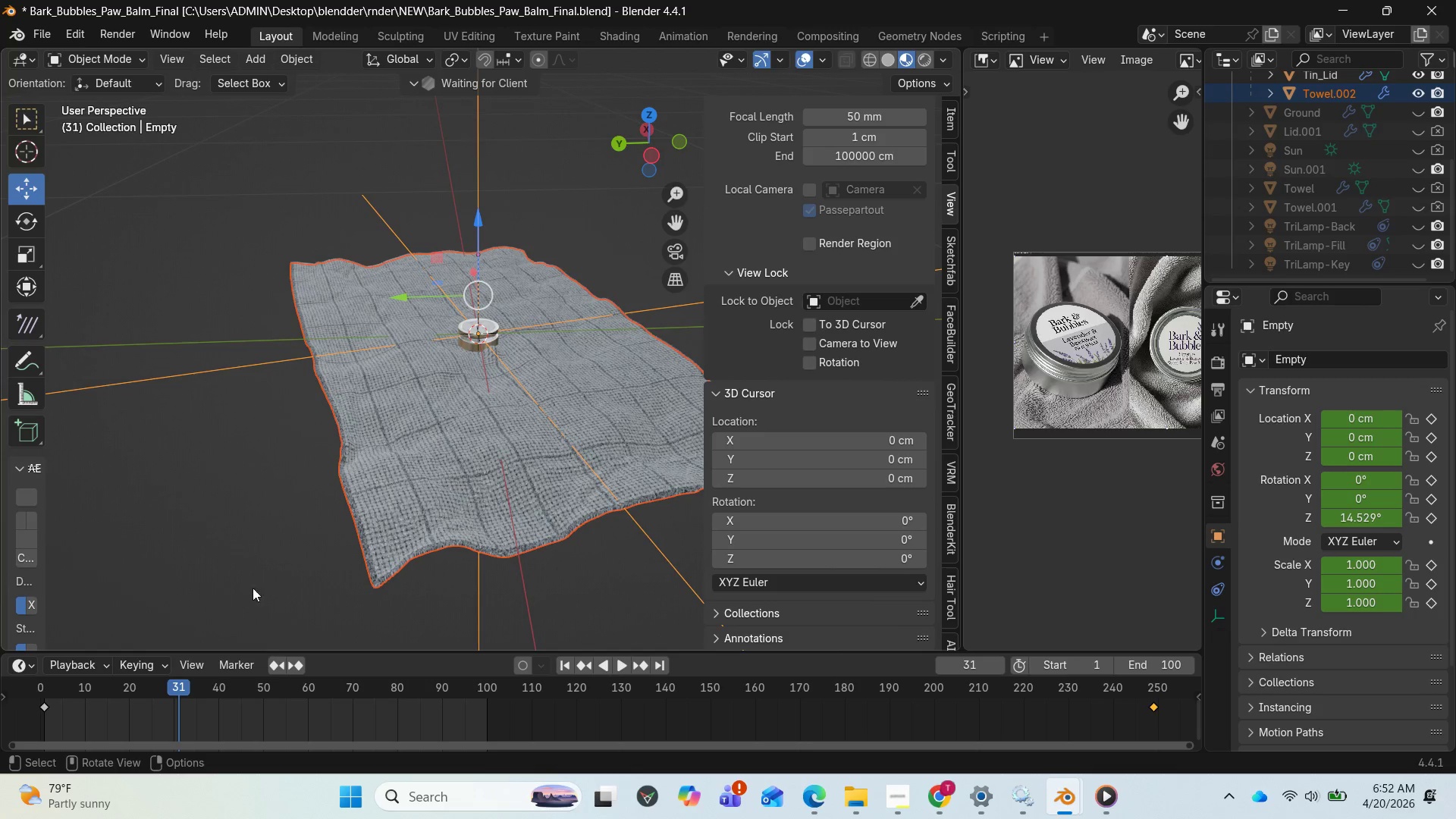 
wait(10.22)
 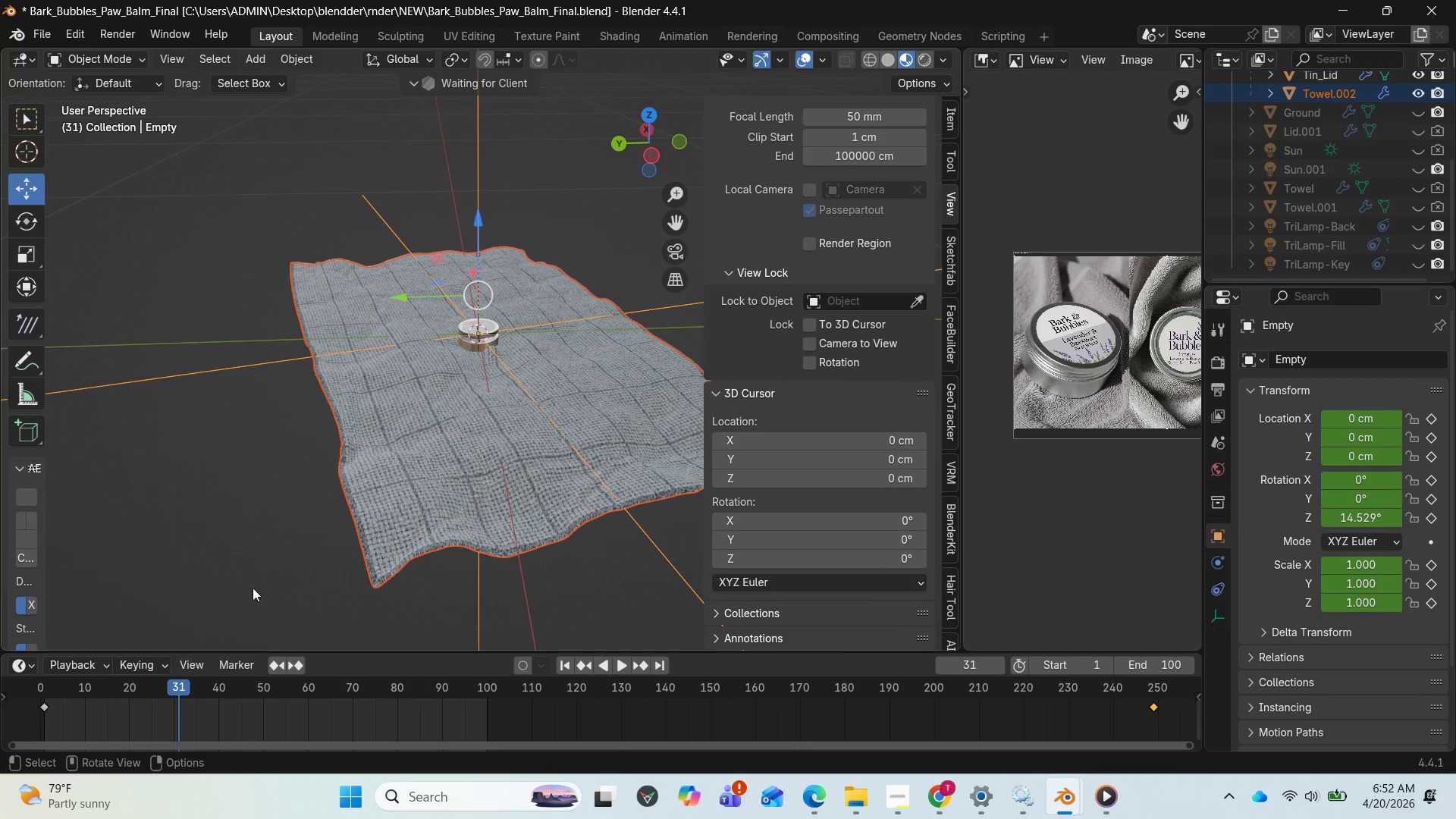 
left_click([46, 691])
 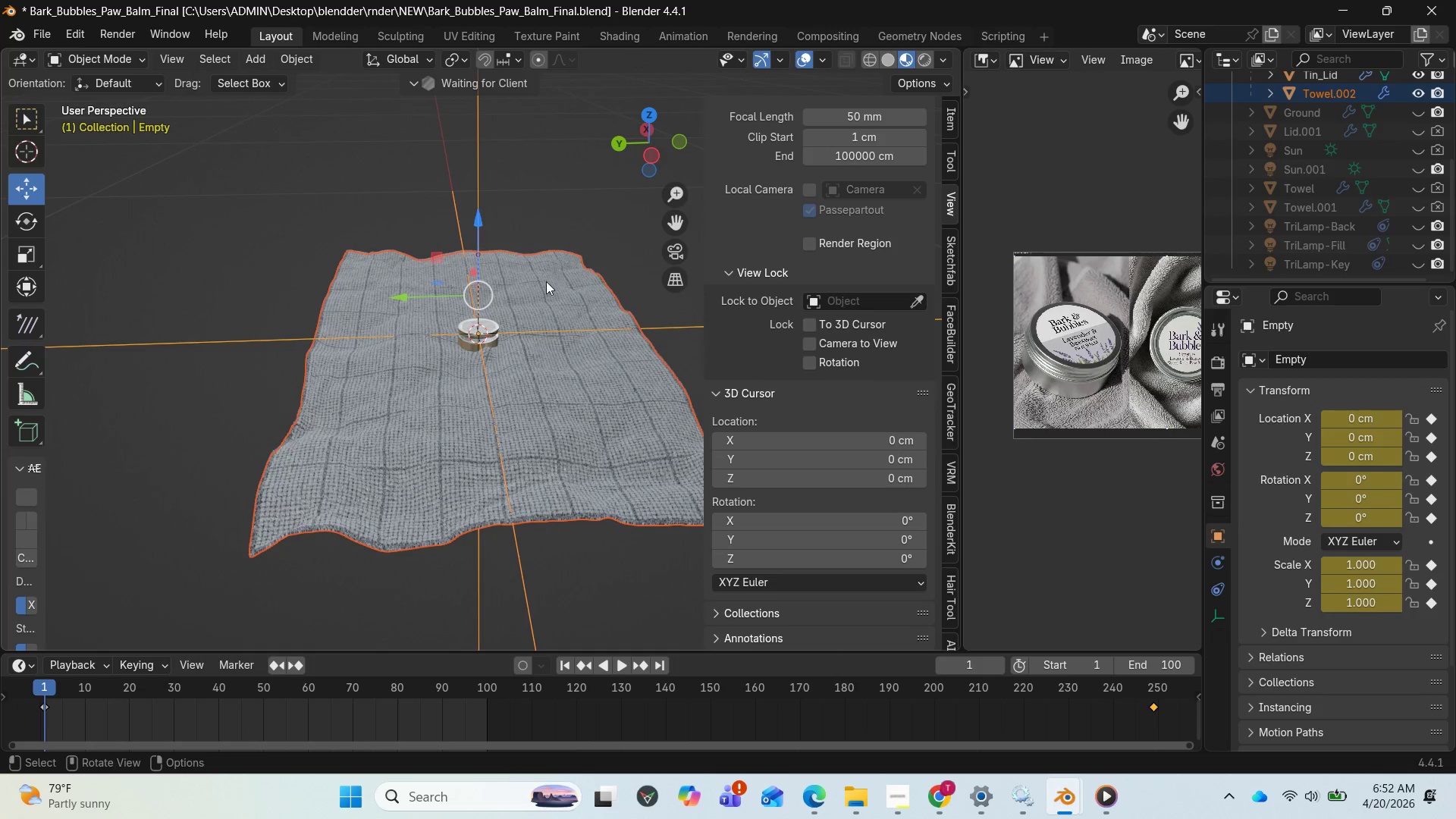 
wait(5.02)
 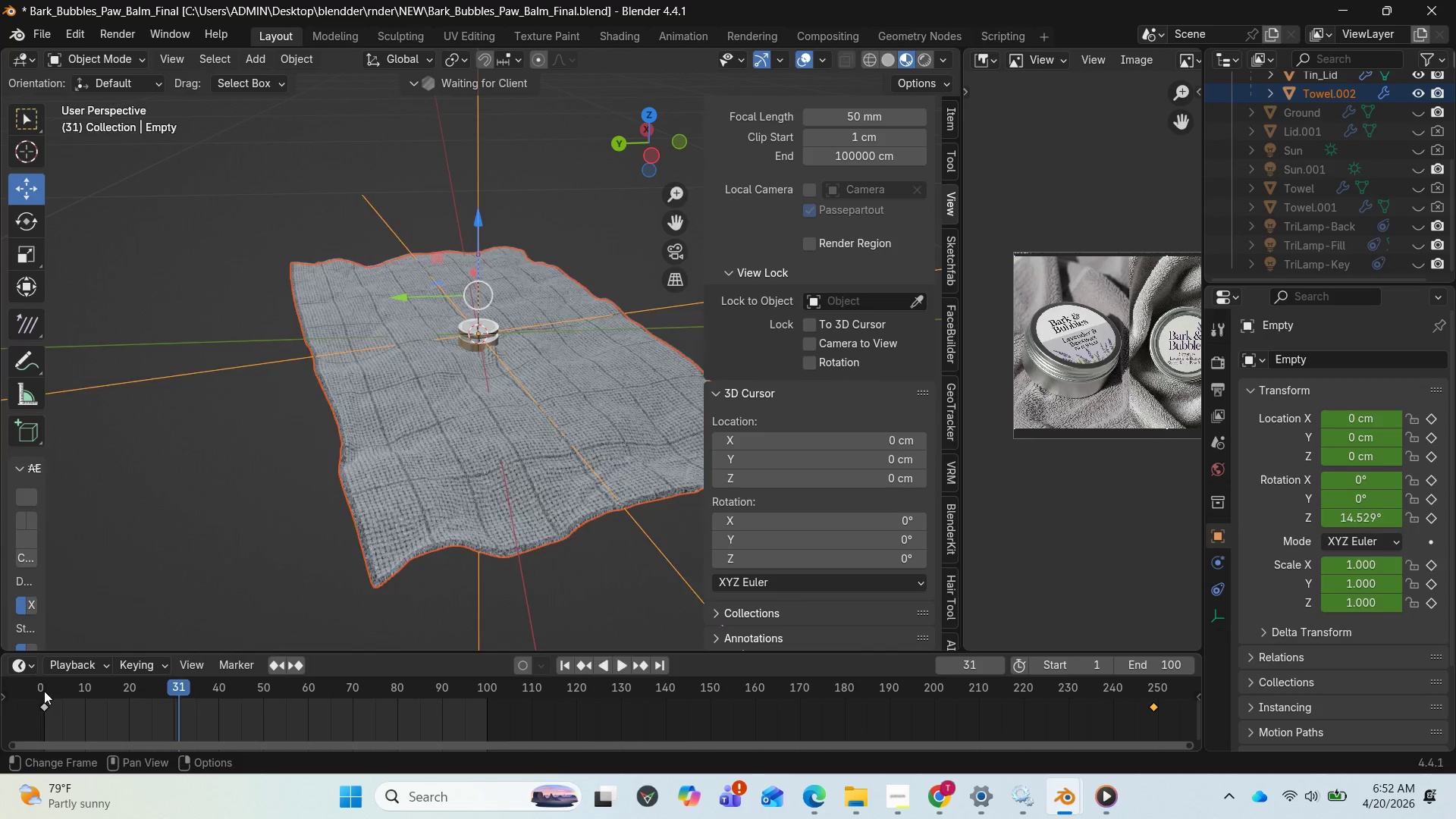 
right_click([520, 199])
 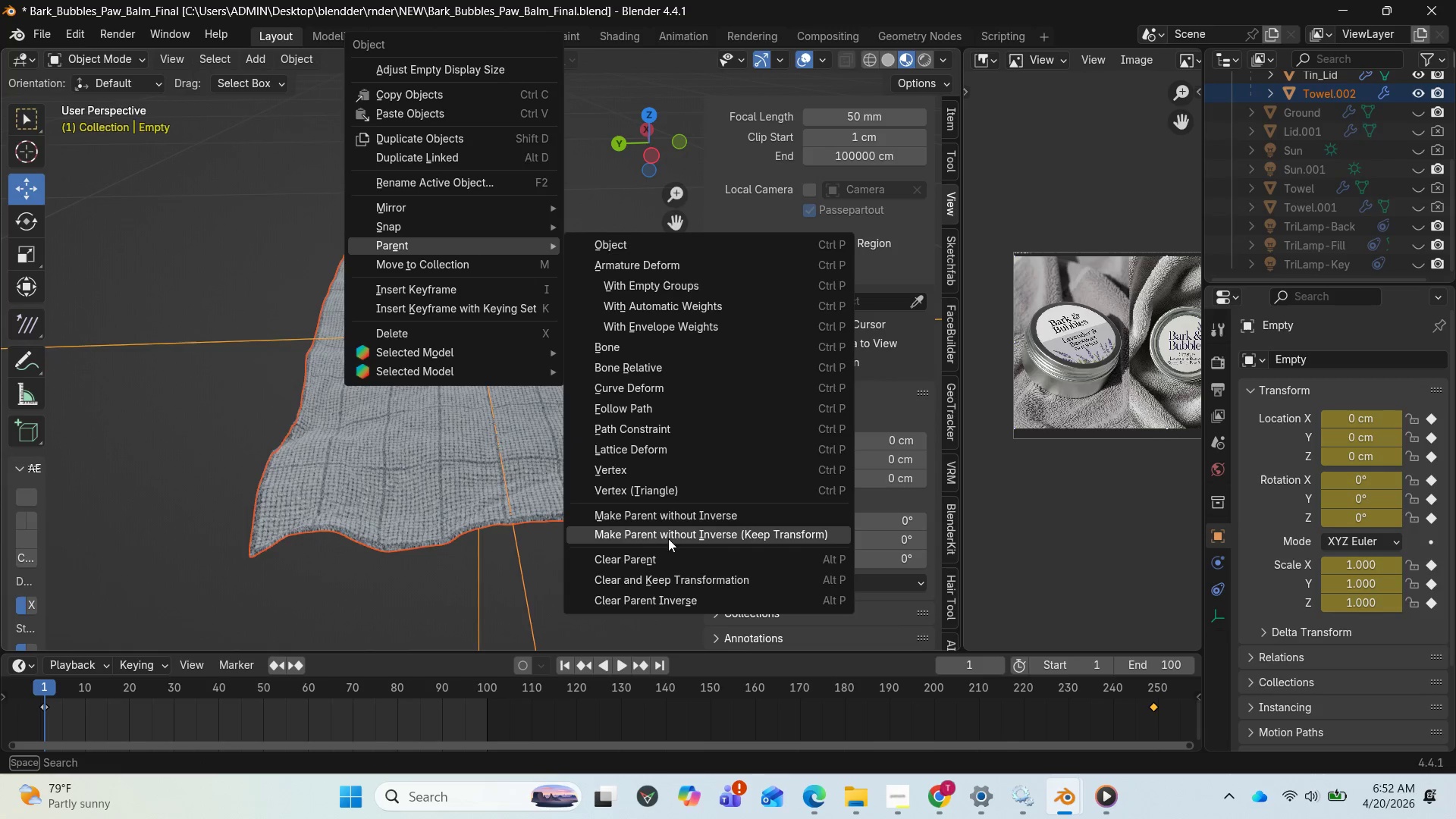 
left_click([664, 581])
 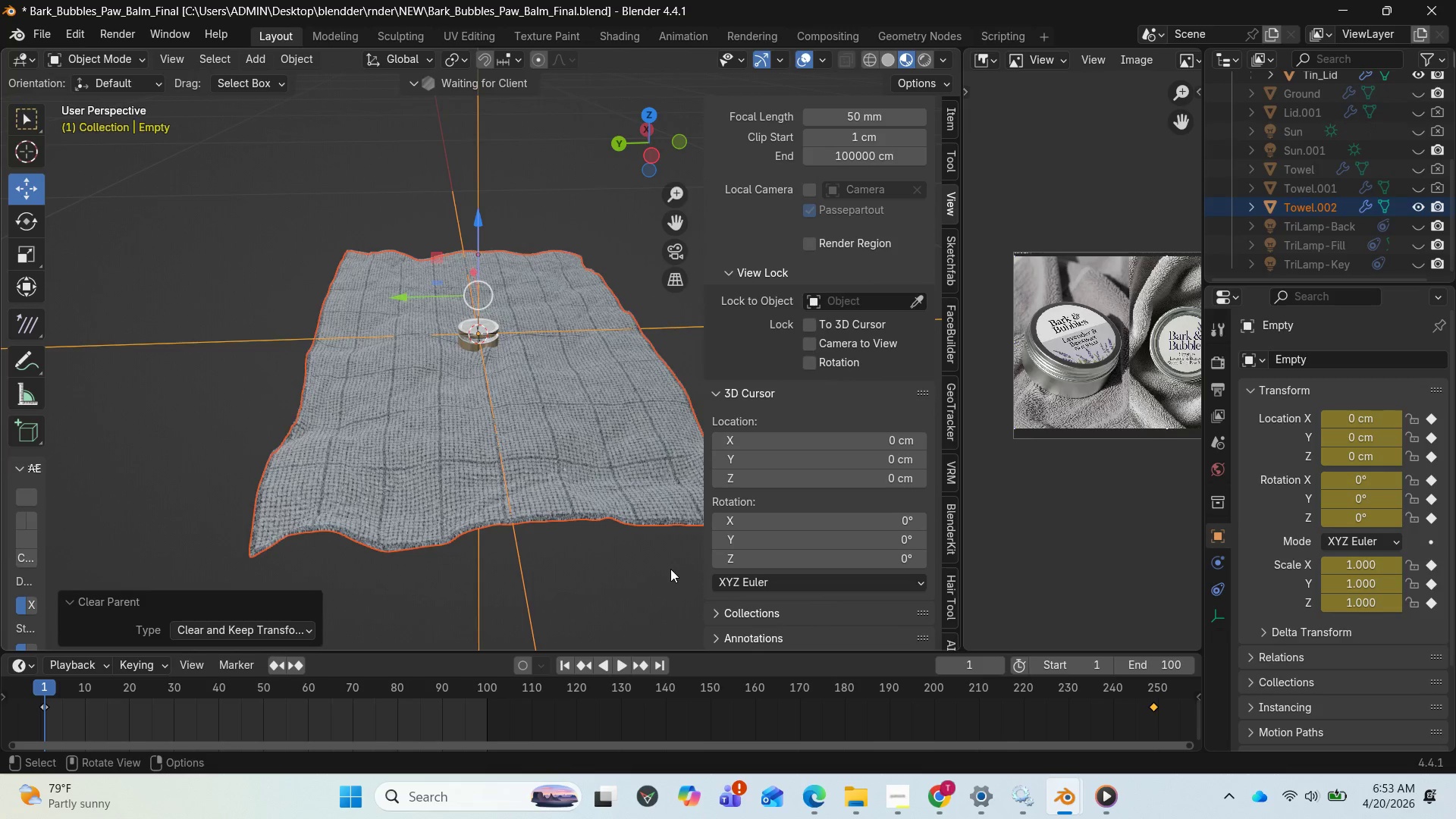 
wait(5.39)
 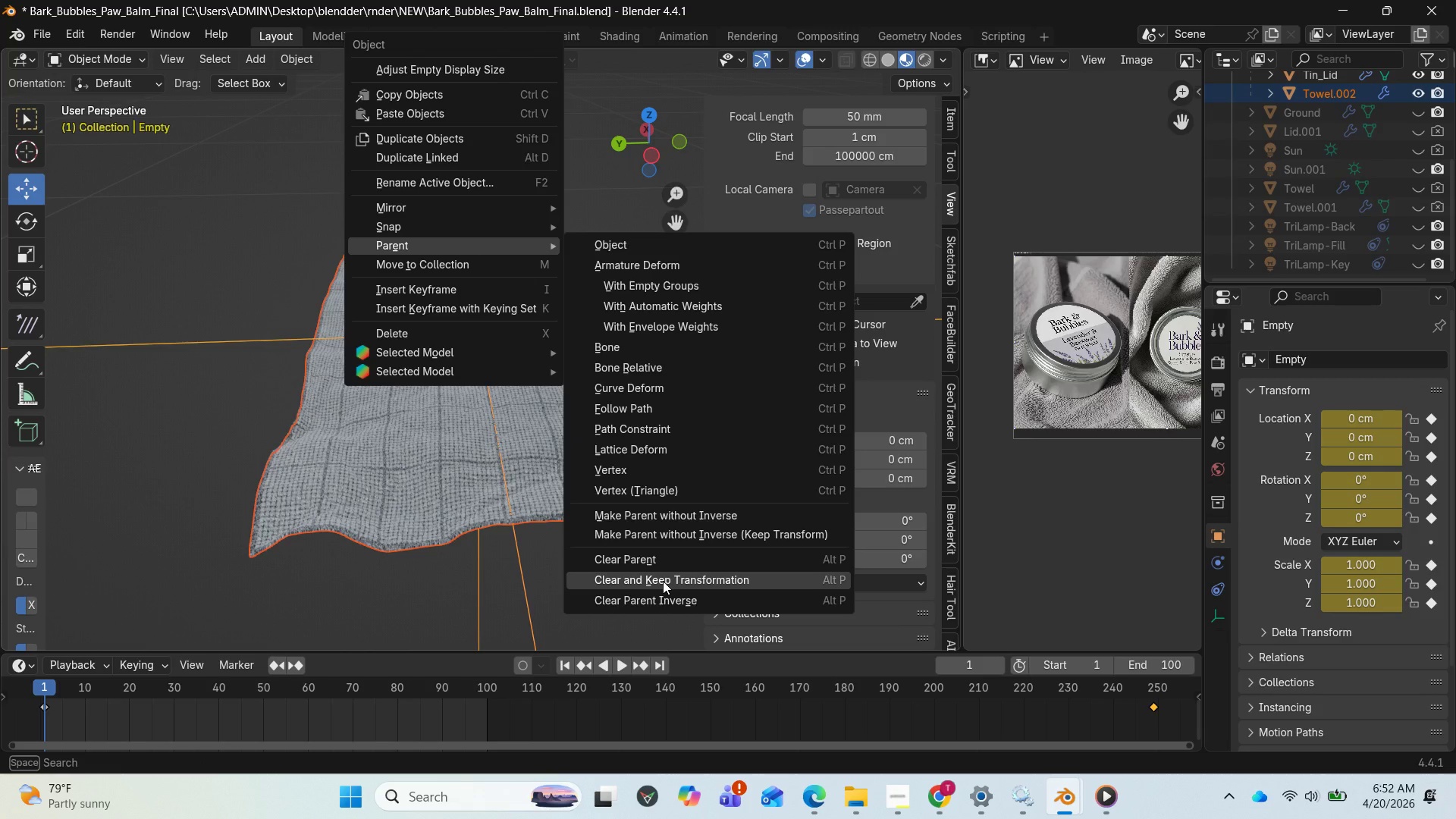 
scroll: coordinate [609, 393], scroll_direction: up, amount: 4.0
 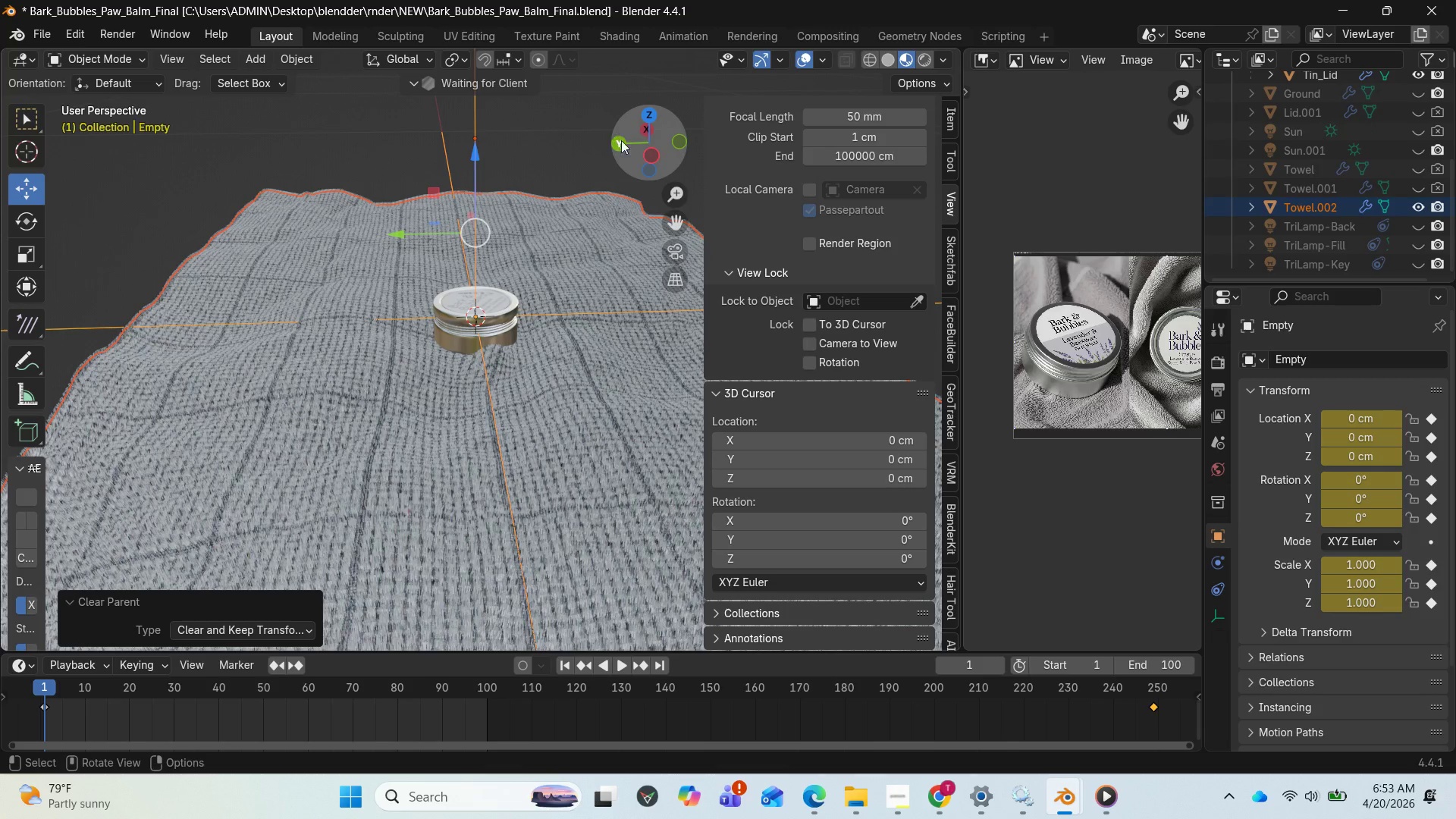 
left_click_drag(start_coordinate=[648, 141], to_coordinate=[765, 152])
 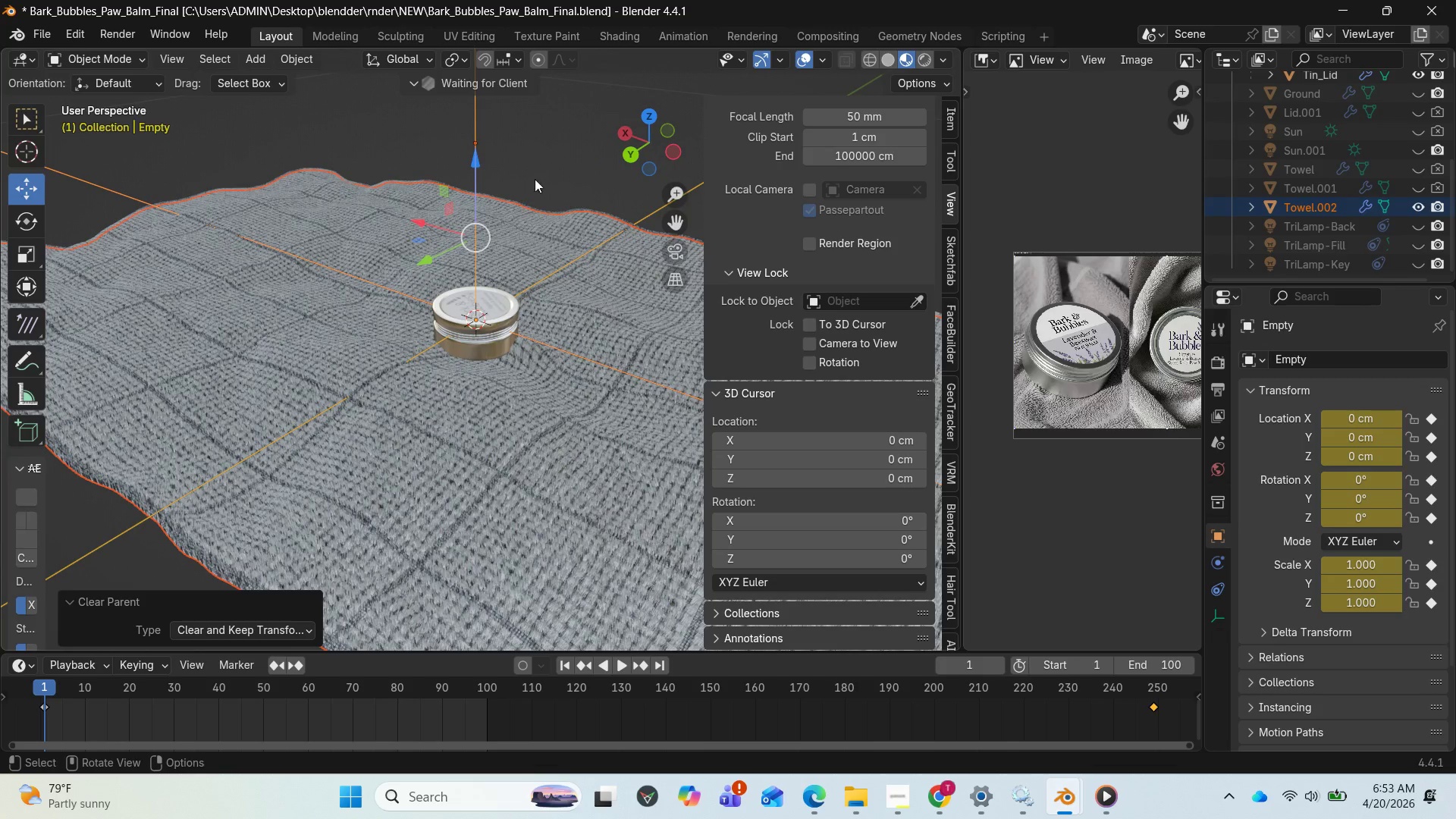 
left_click([541, 165])
 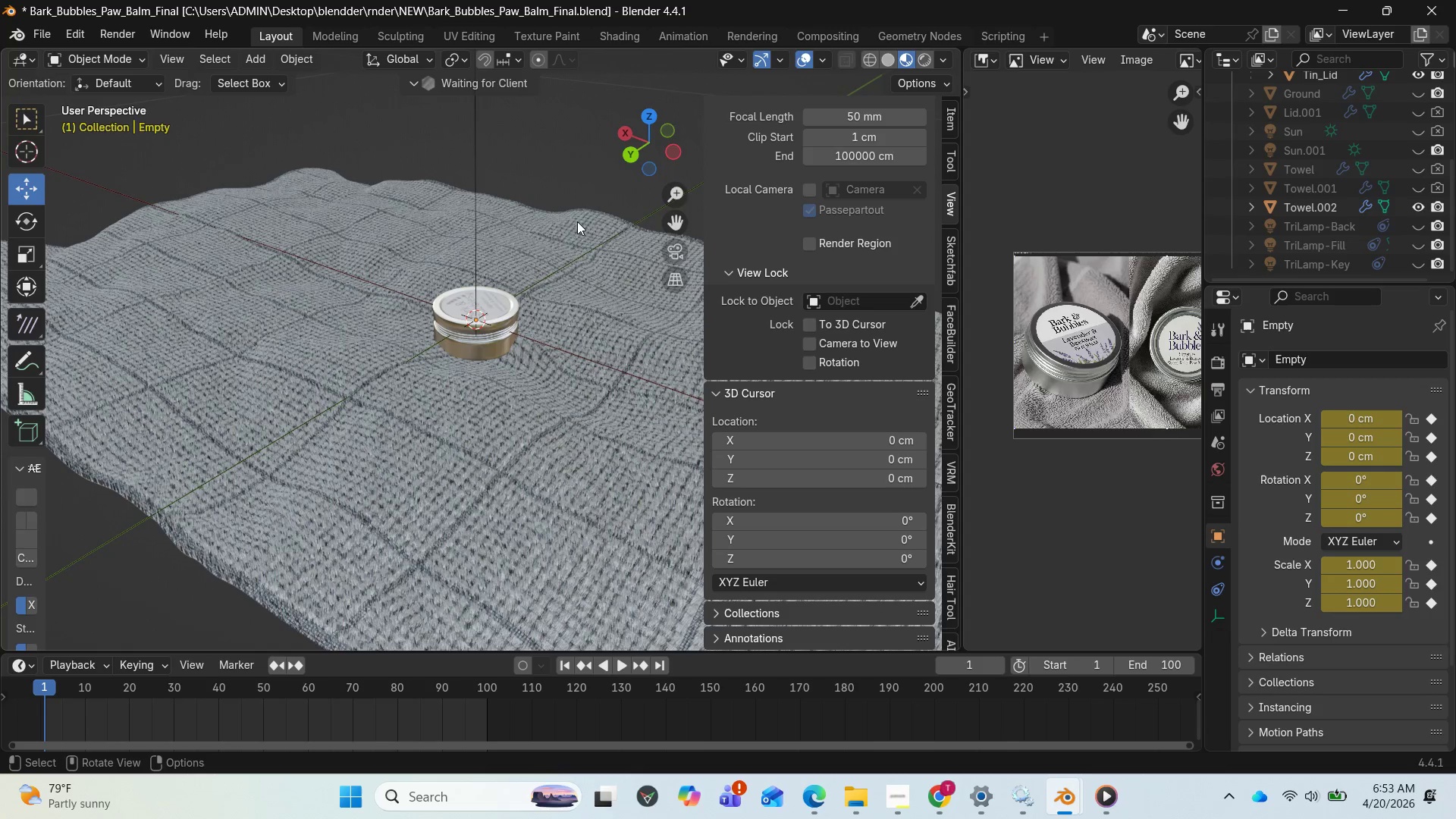 
key(Space)
 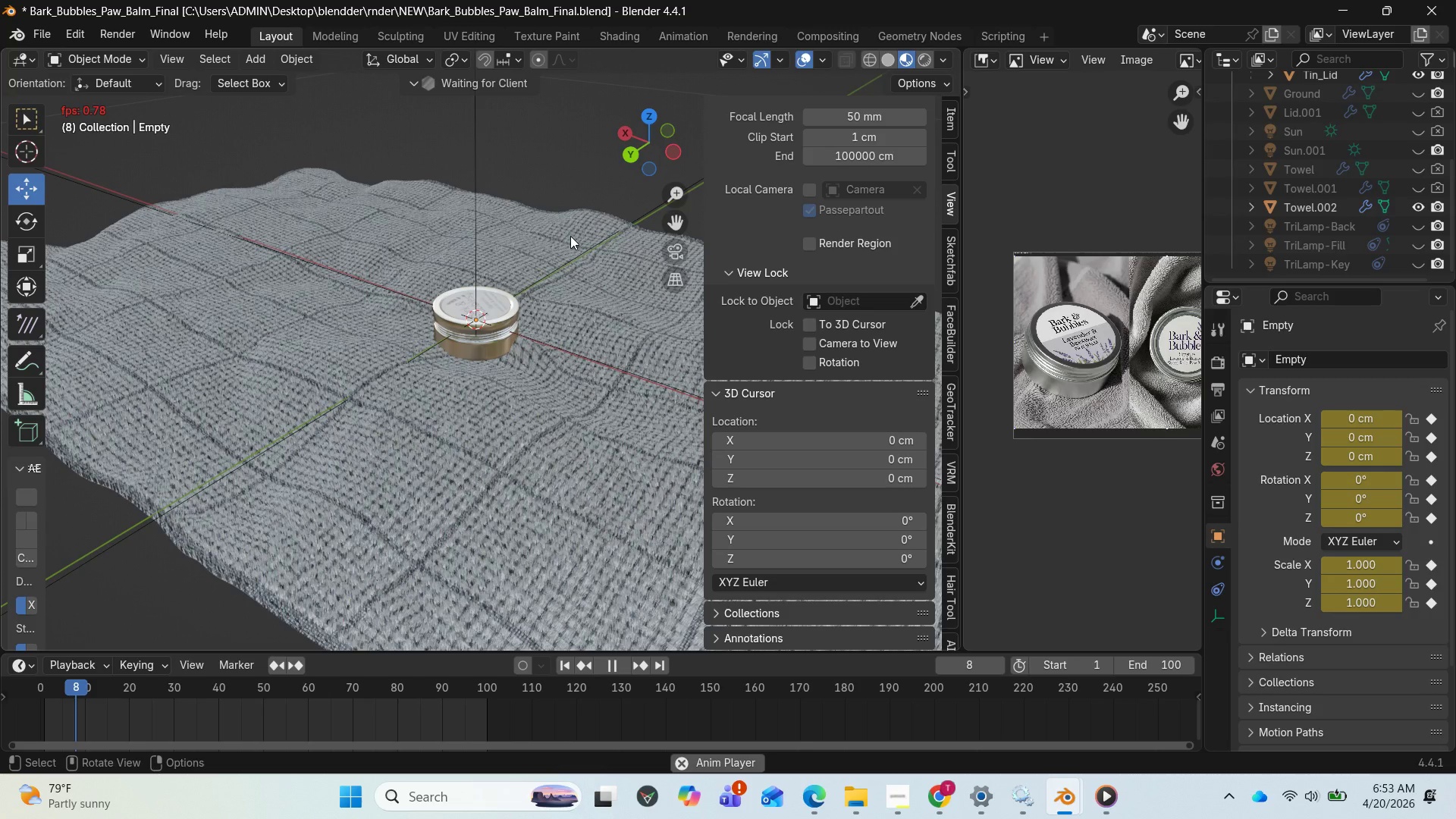 
wait(14.62)
 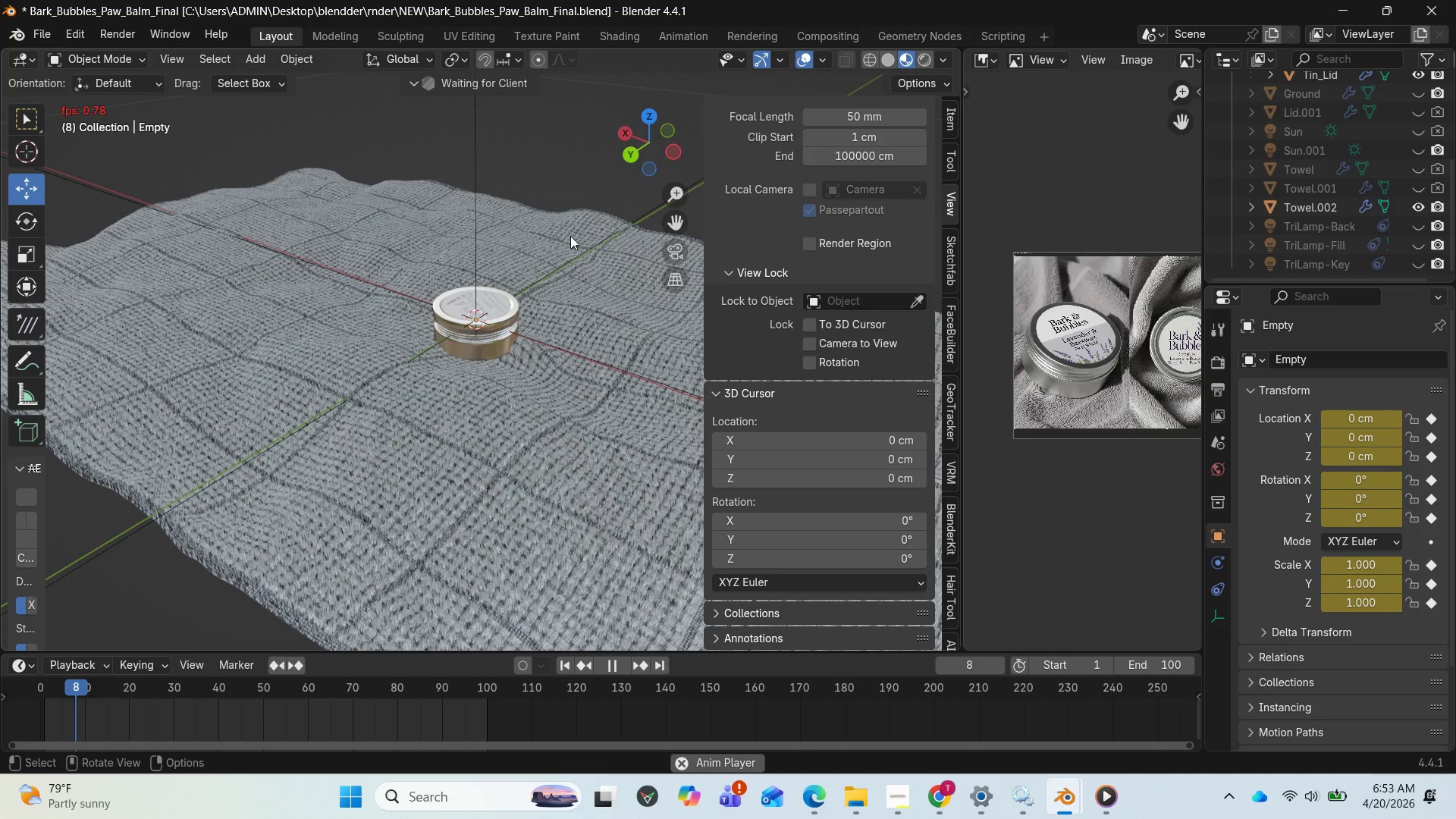 
scroll: coordinate [570, 253], scroll_direction: up, amount: 4.0
 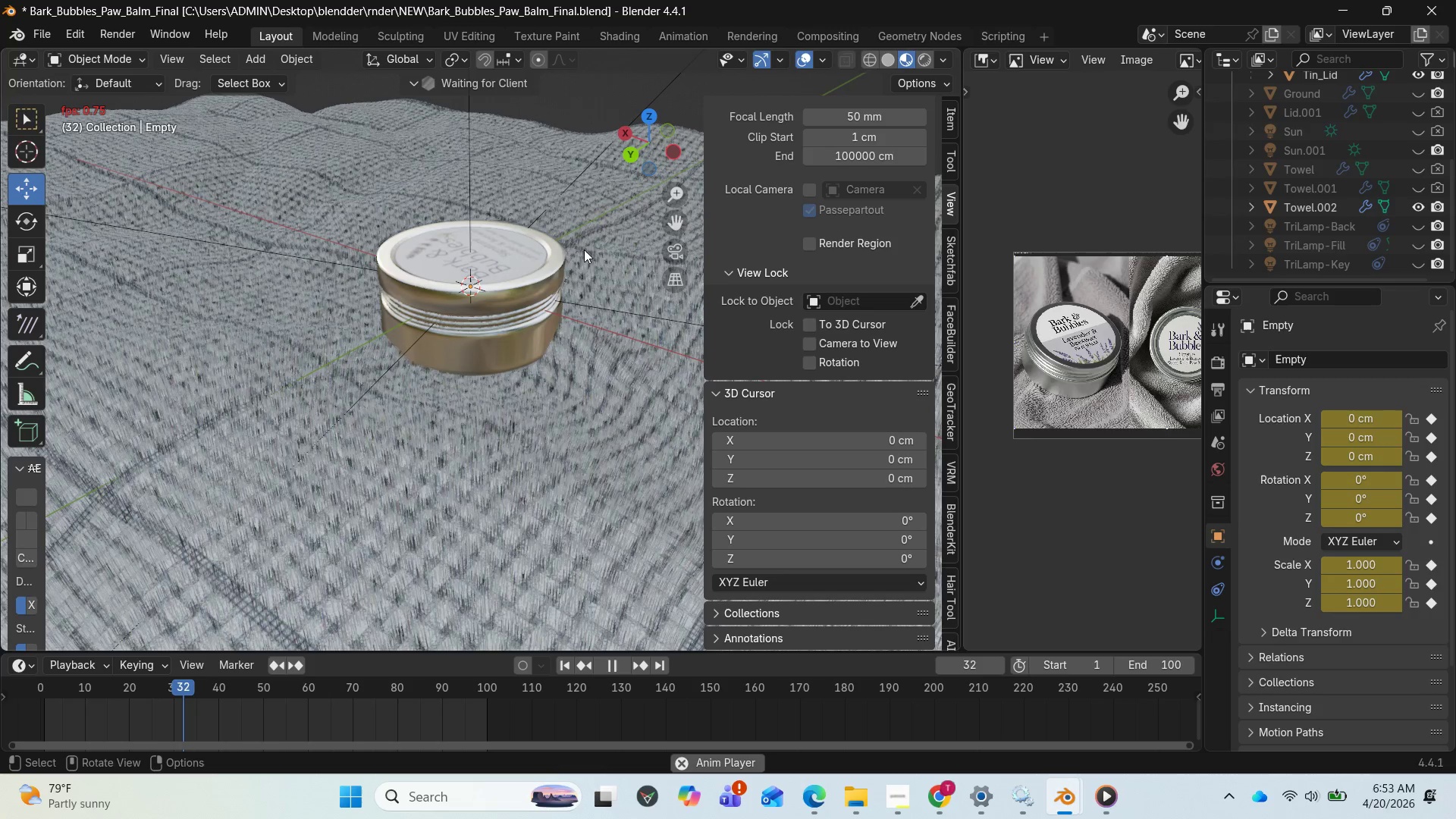 
wait(30.44)
 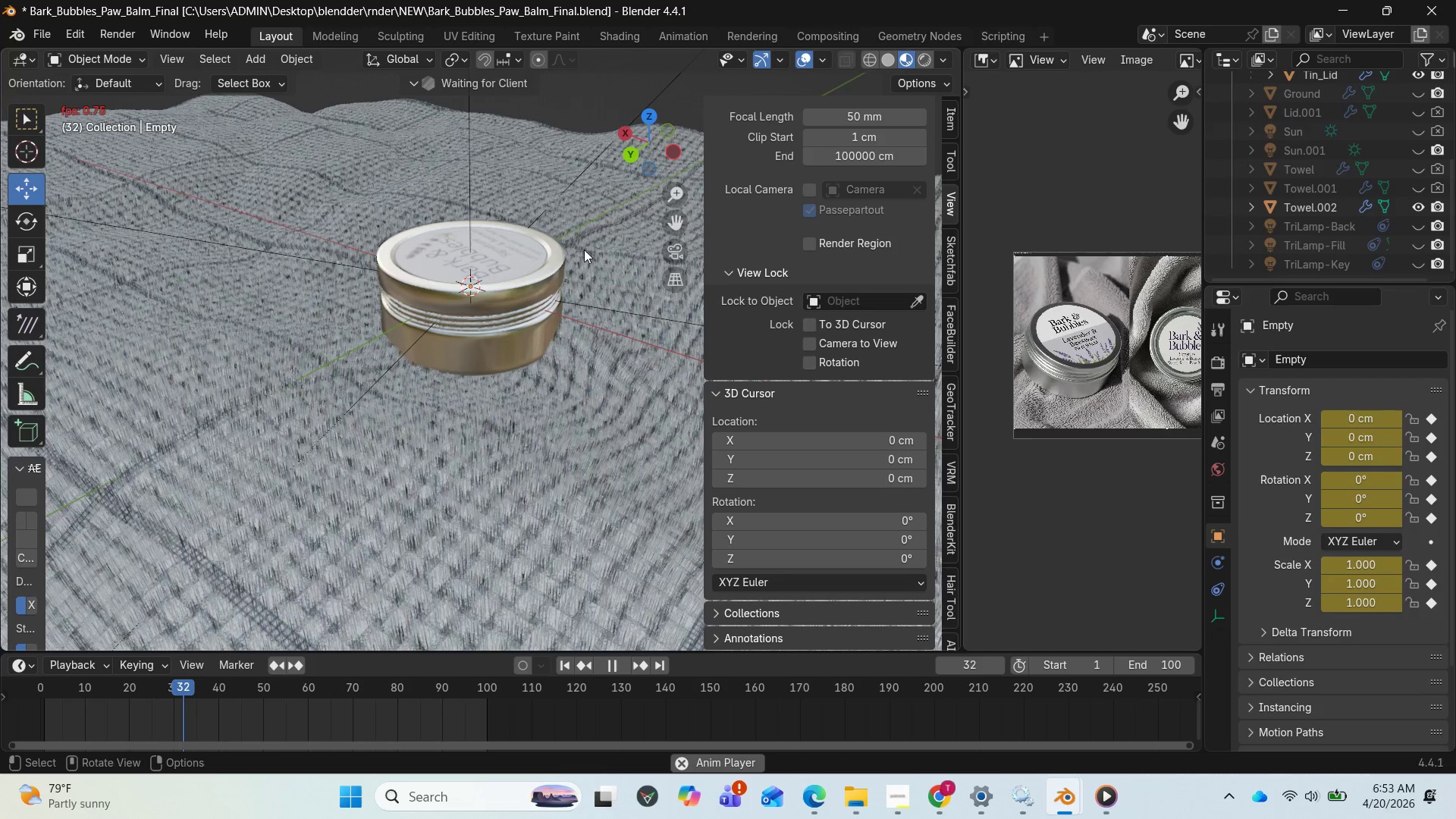 
left_click_drag(start_coordinate=[648, 140], to_coordinate=[634, 190])
 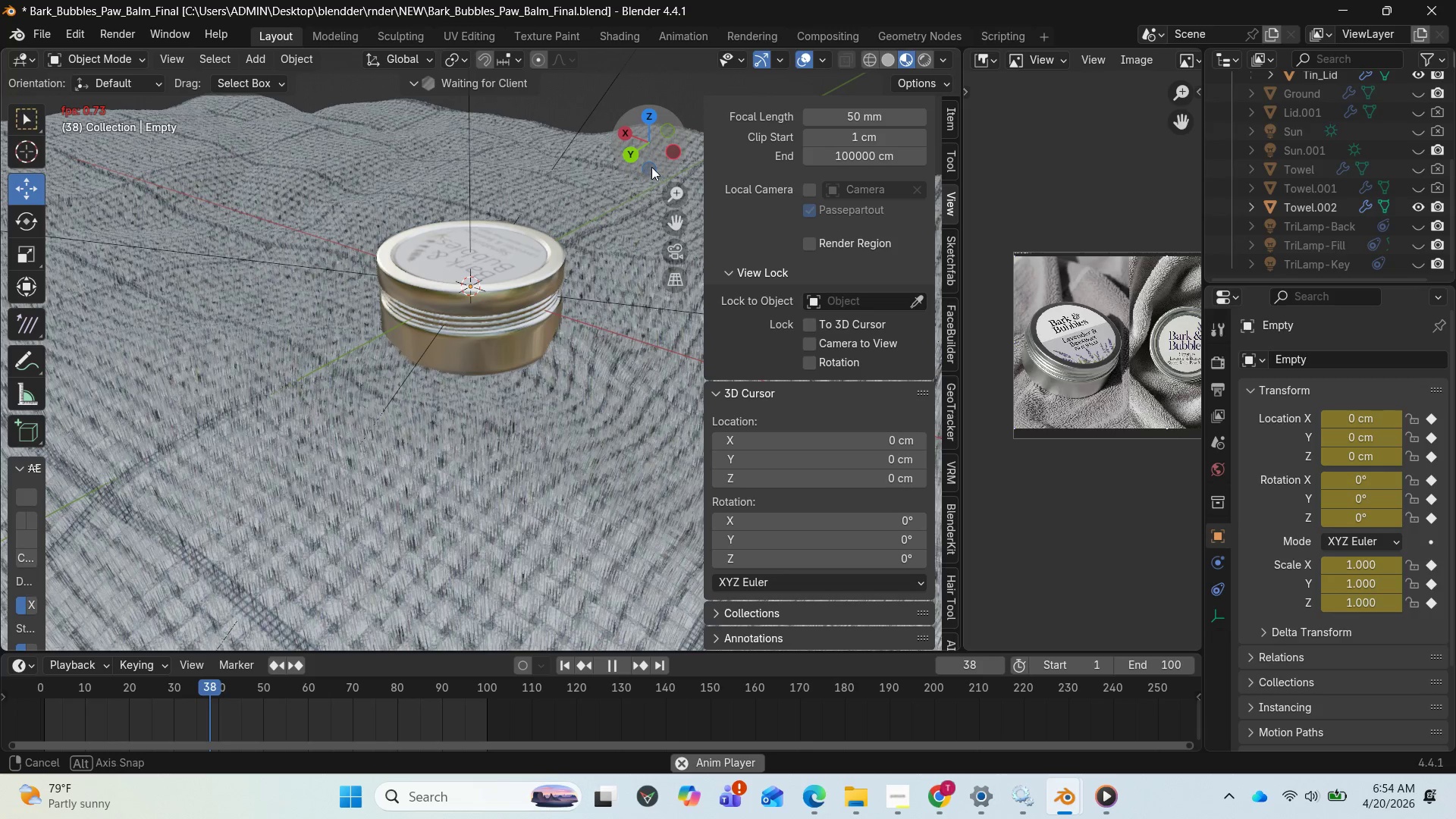 
left_click_drag(start_coordinate=[660, 143], to_coordinate=[659, 203])
 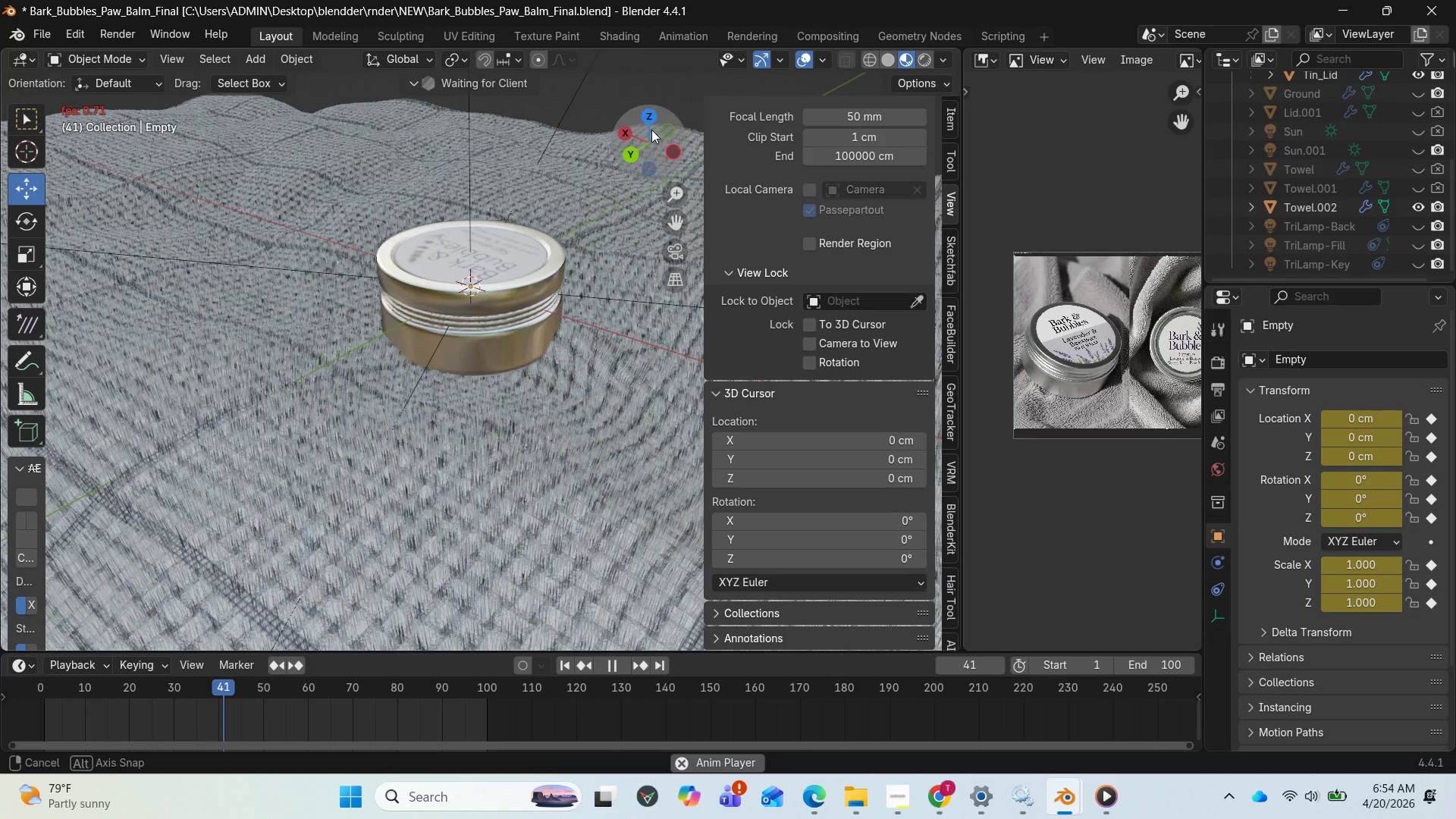 
left_click_drag(start_coordinate=[651, 130], to_coordinate=[645, 163])
 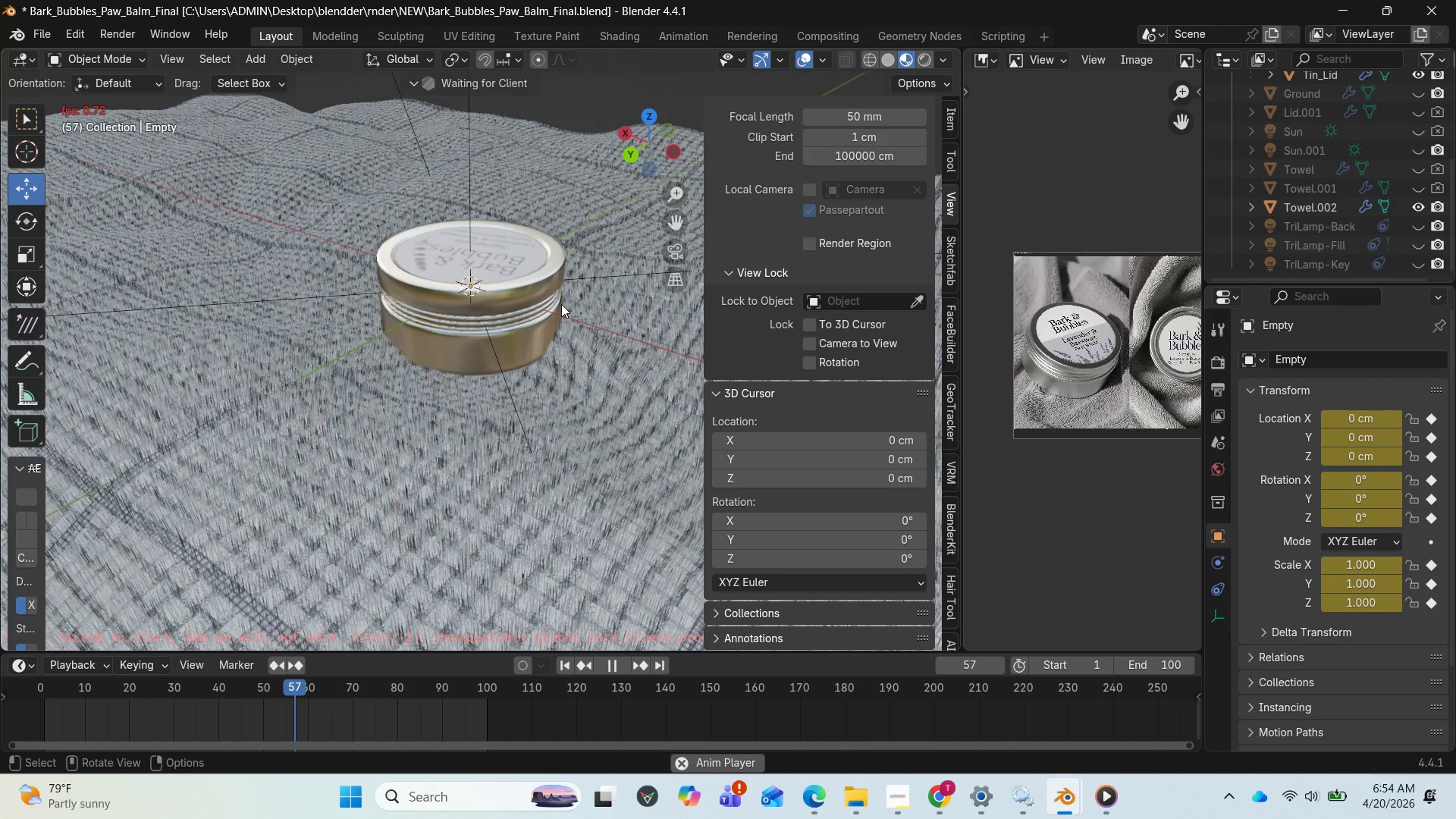 
wait(25.31)
 